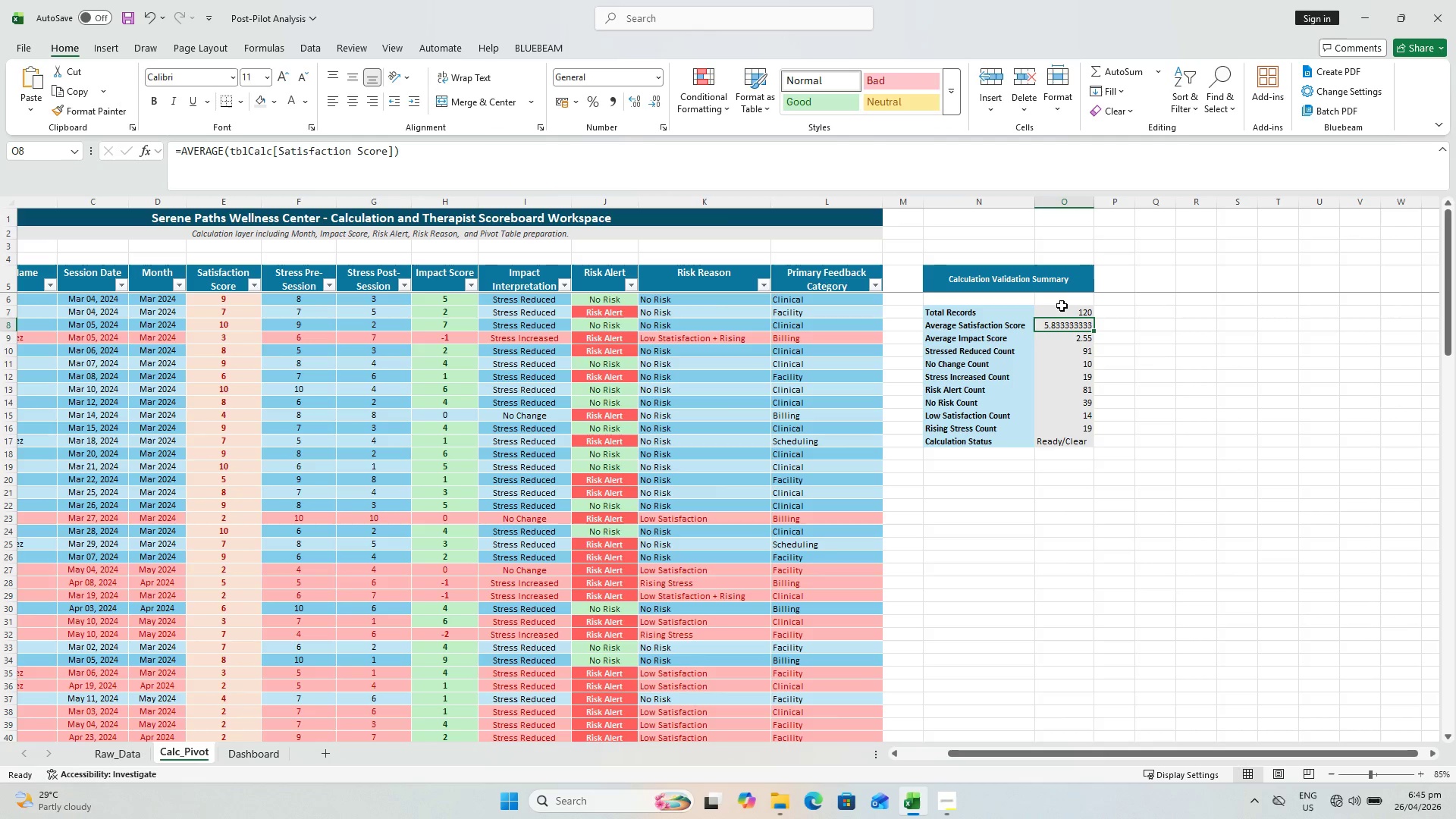 
hold_key(key=ShiftLeft, duration=1.17)
 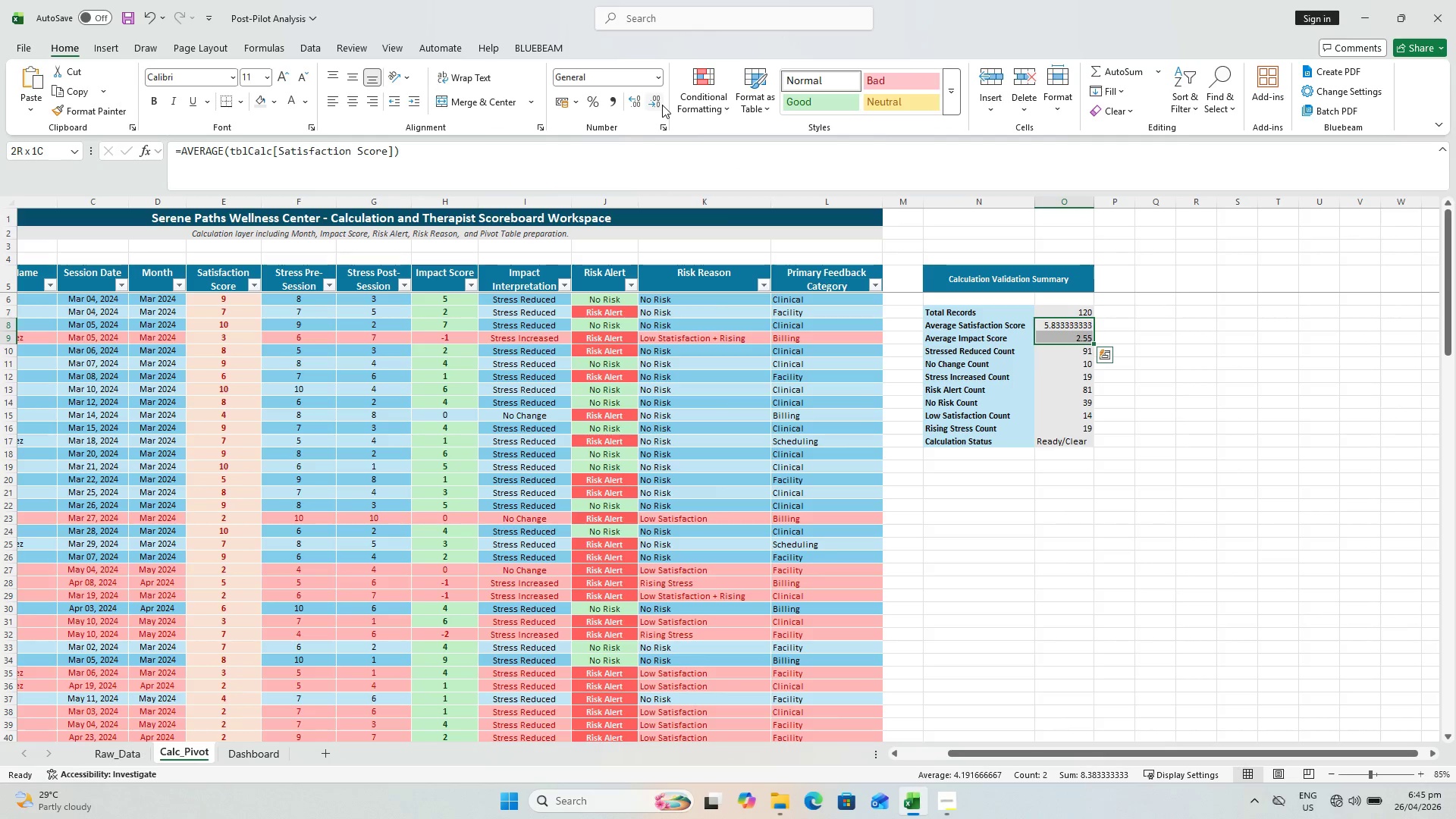 
double_click([662, 105])
 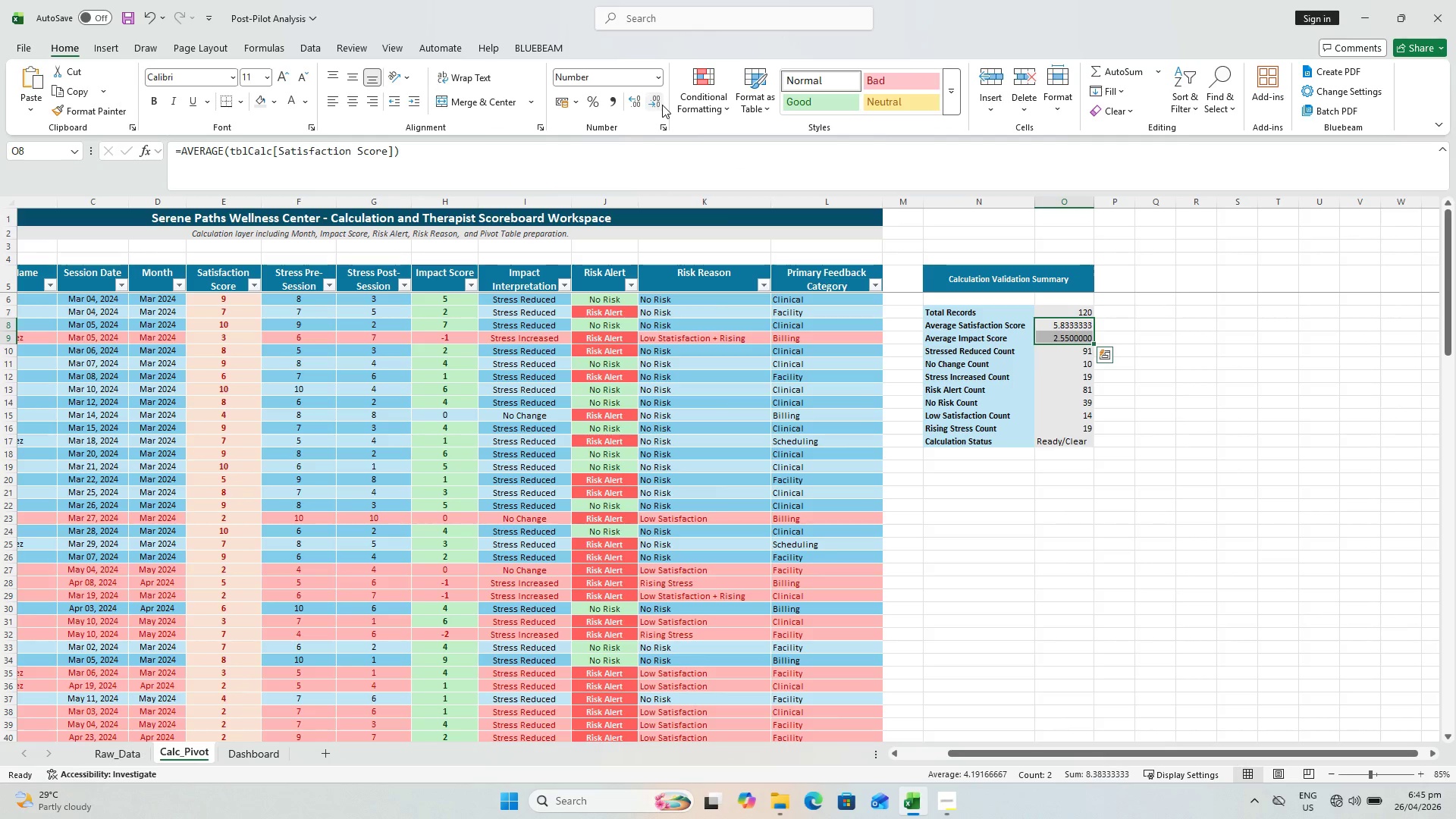 
triple_click([662, 105])
 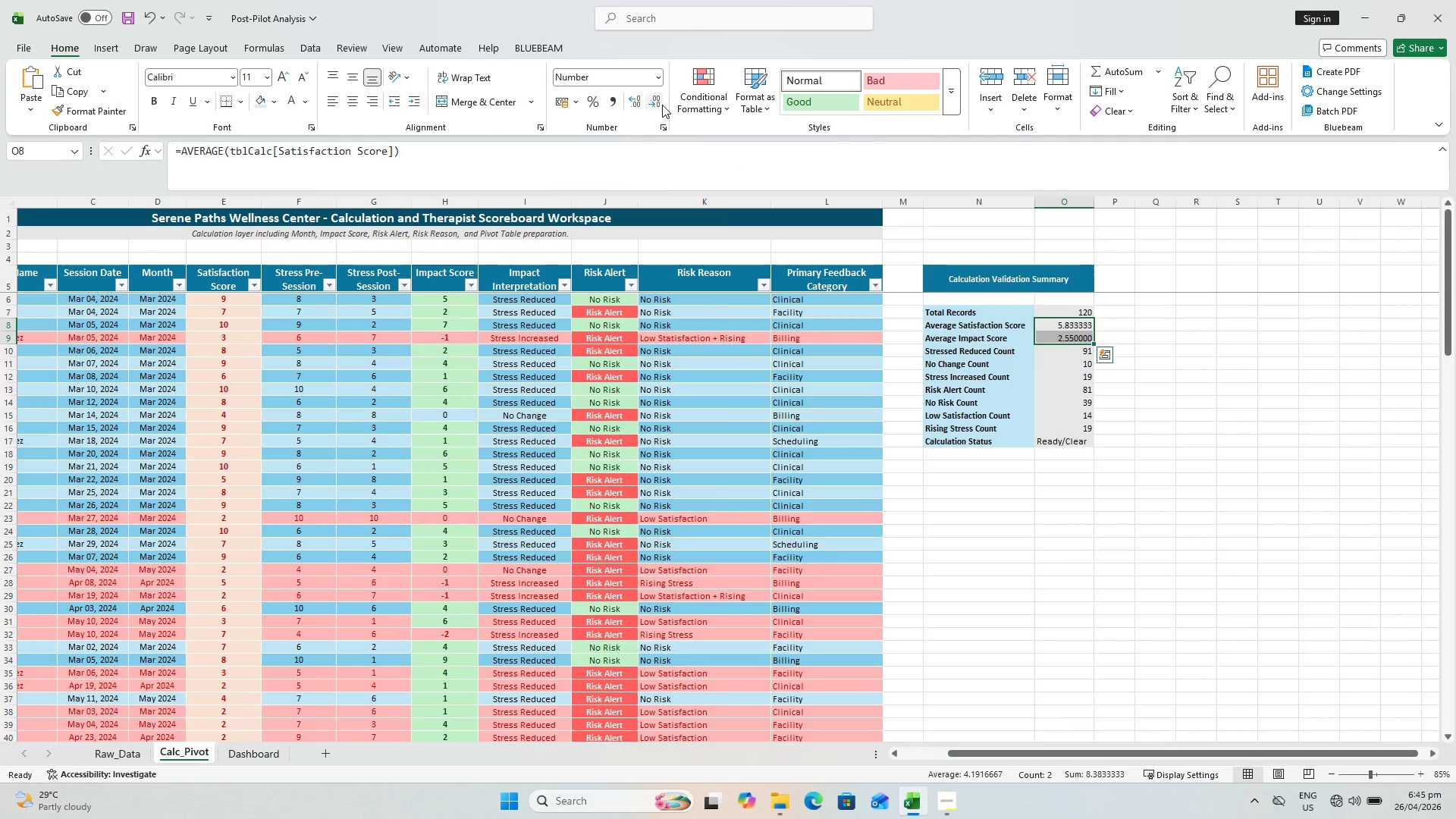 
triple_click([662, 105])
 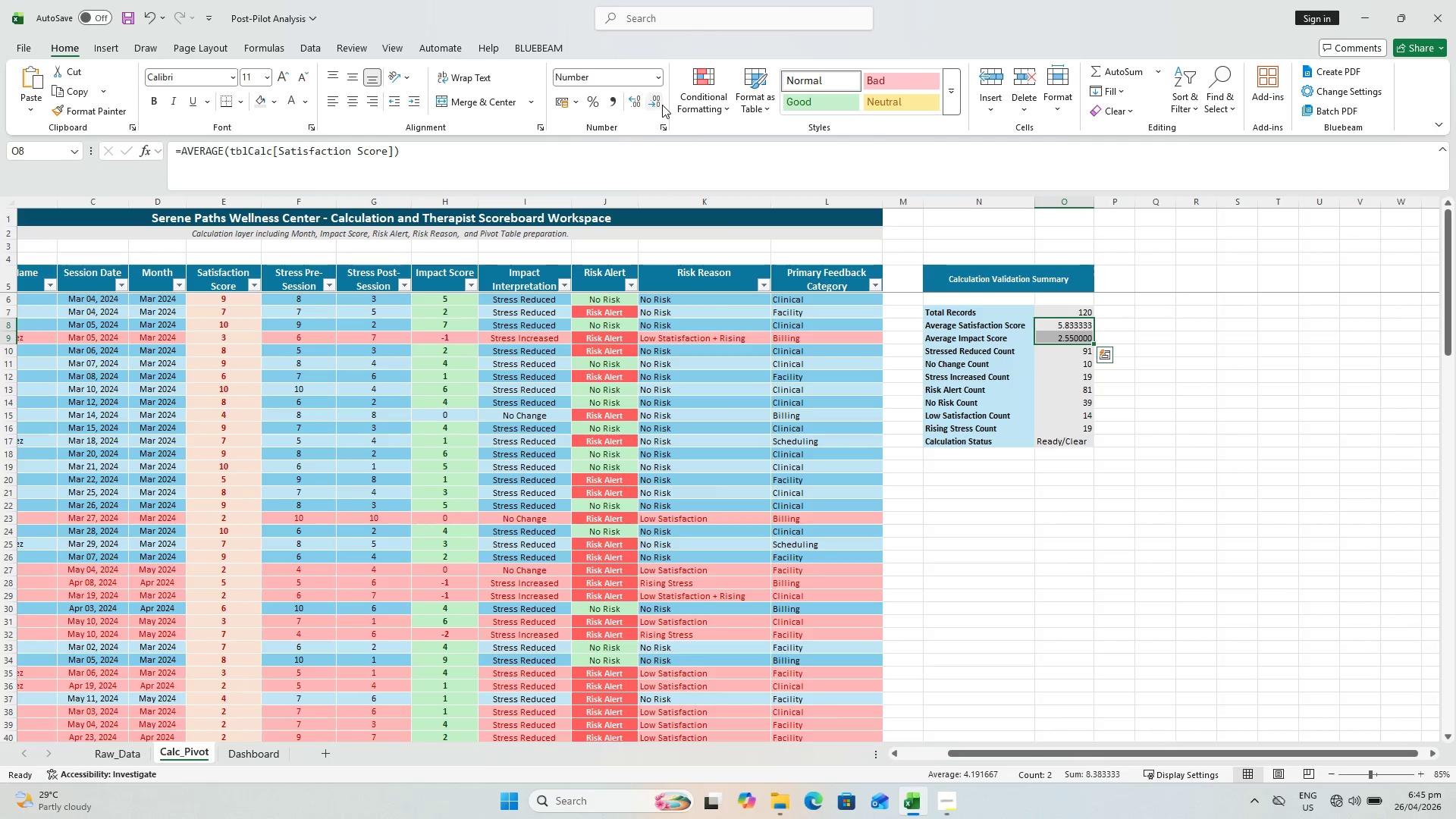 
triple_click([662, 105])
 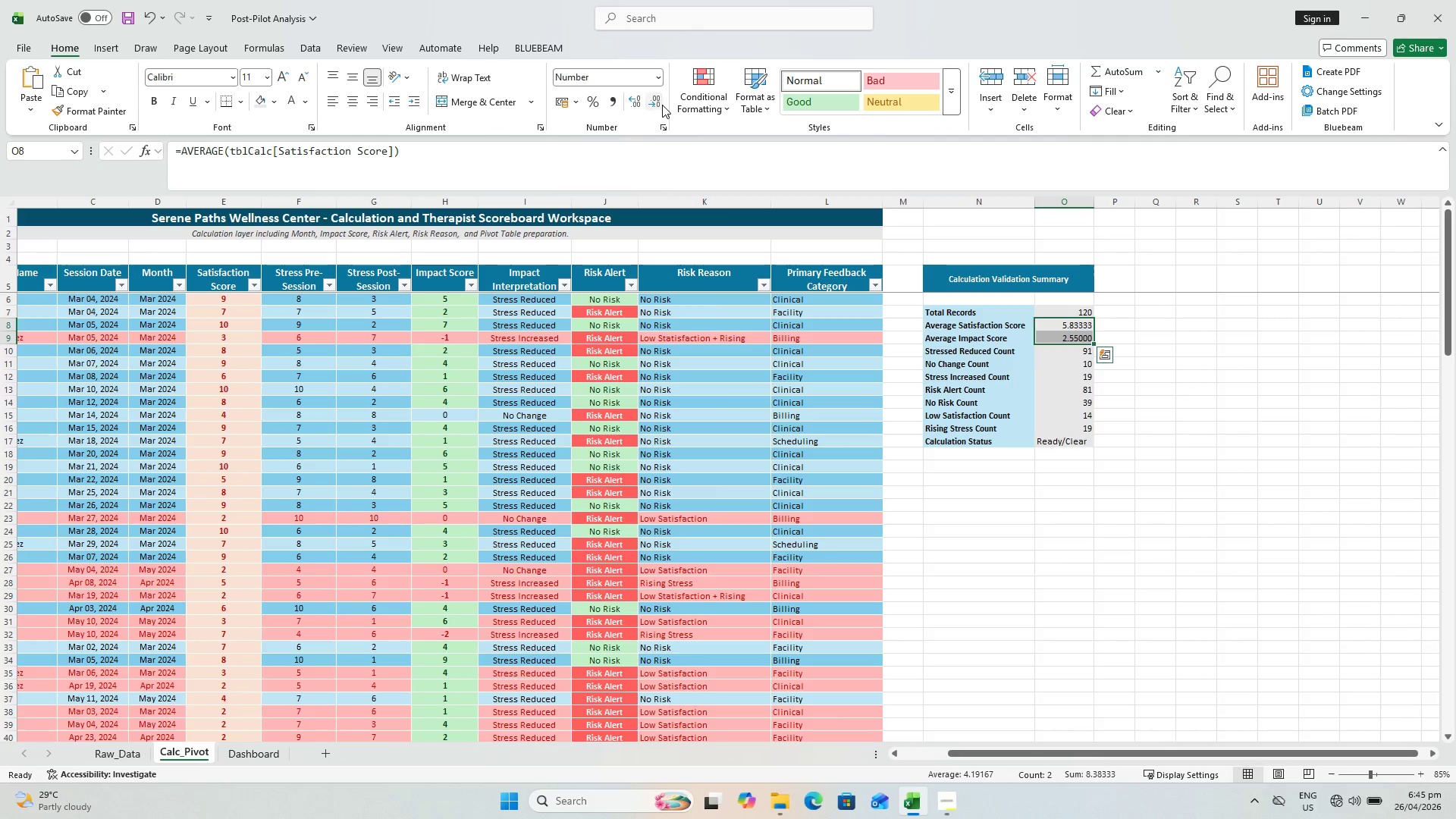 
triple_click([662, 105])
 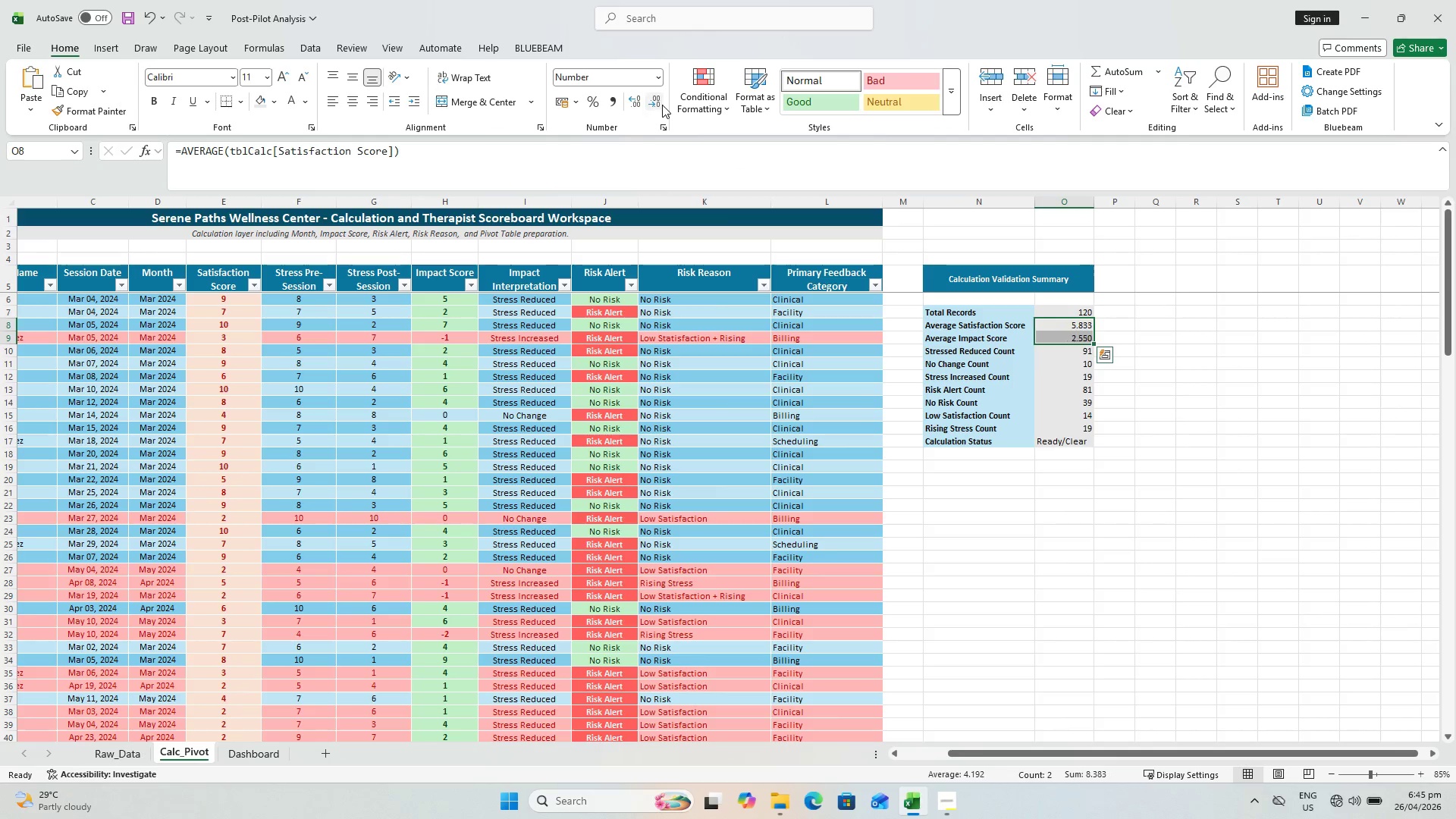 
triple_click([662, 105])
 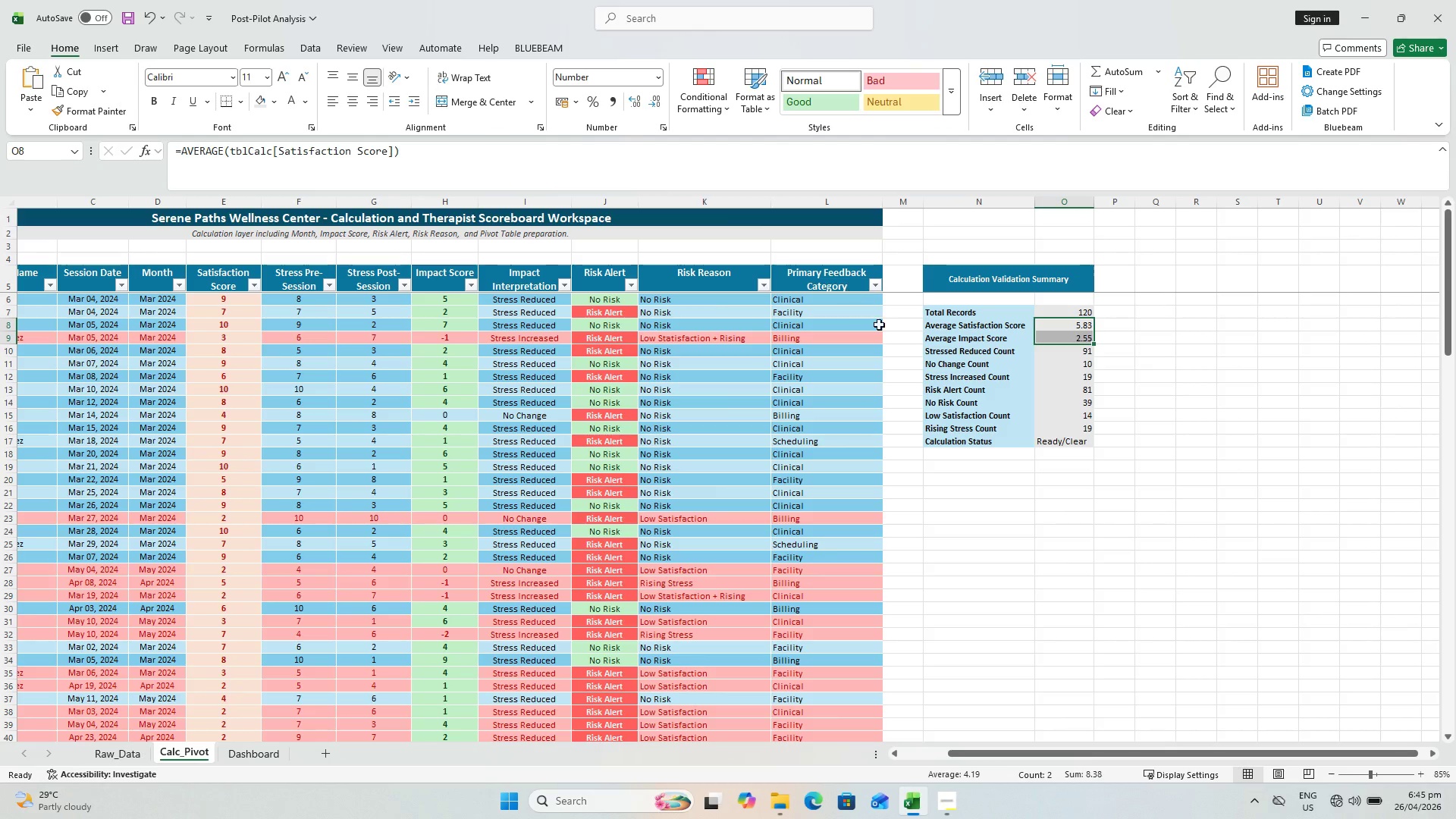 
hold_key(key=ShiftLeft, duration=0.53)
 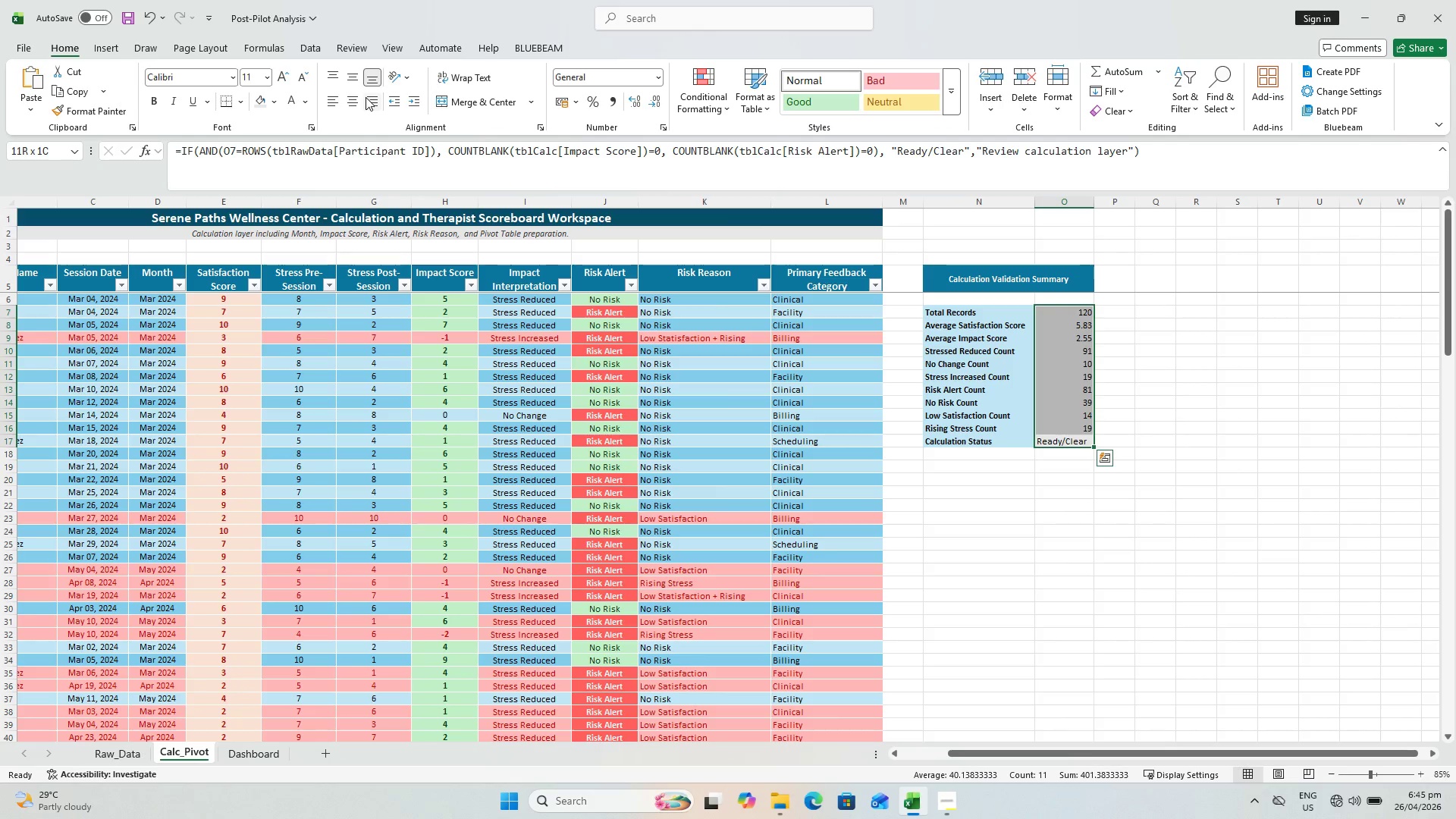 
left_click([355, 99])
 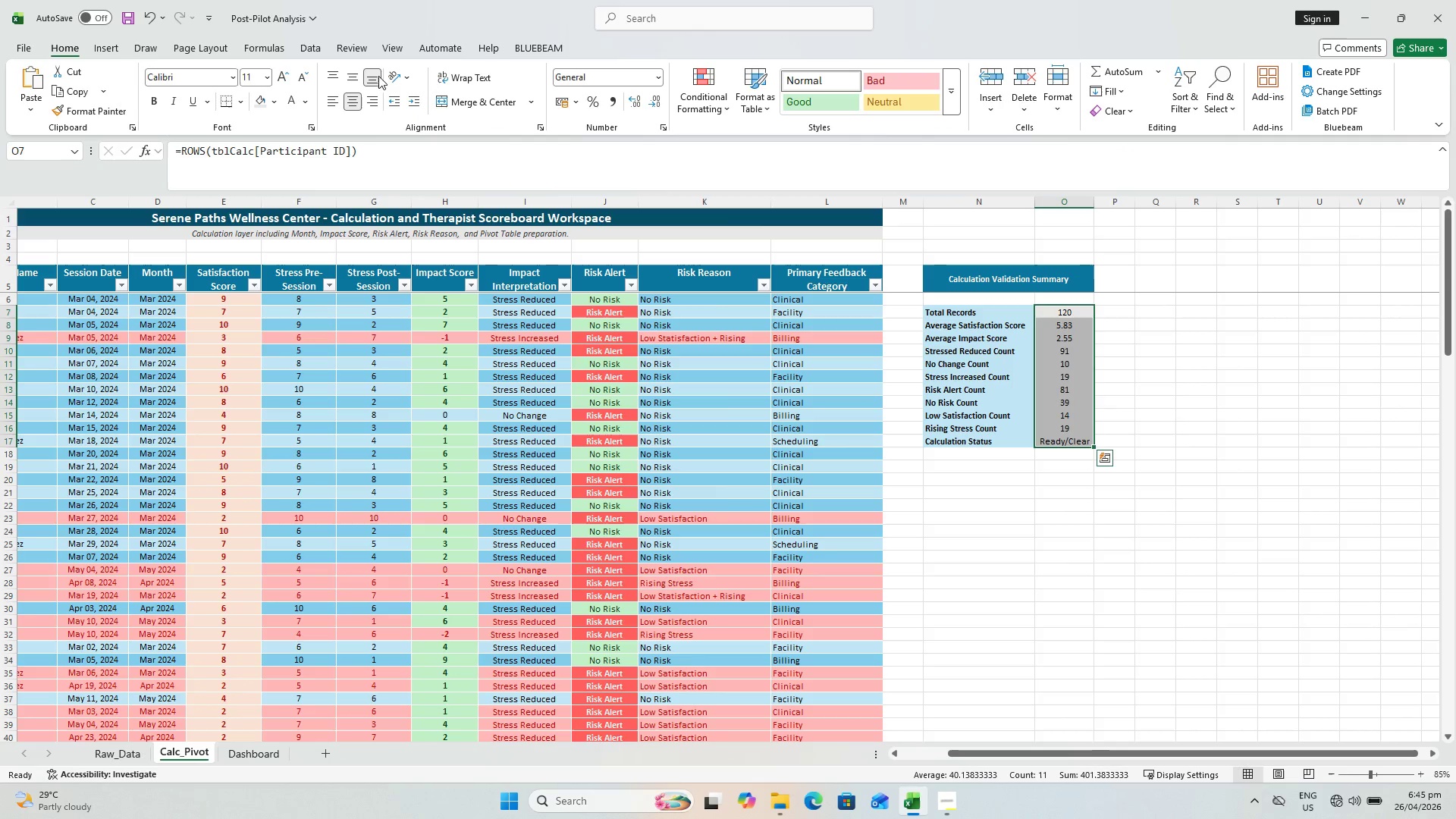 
left_click([353, 73])
 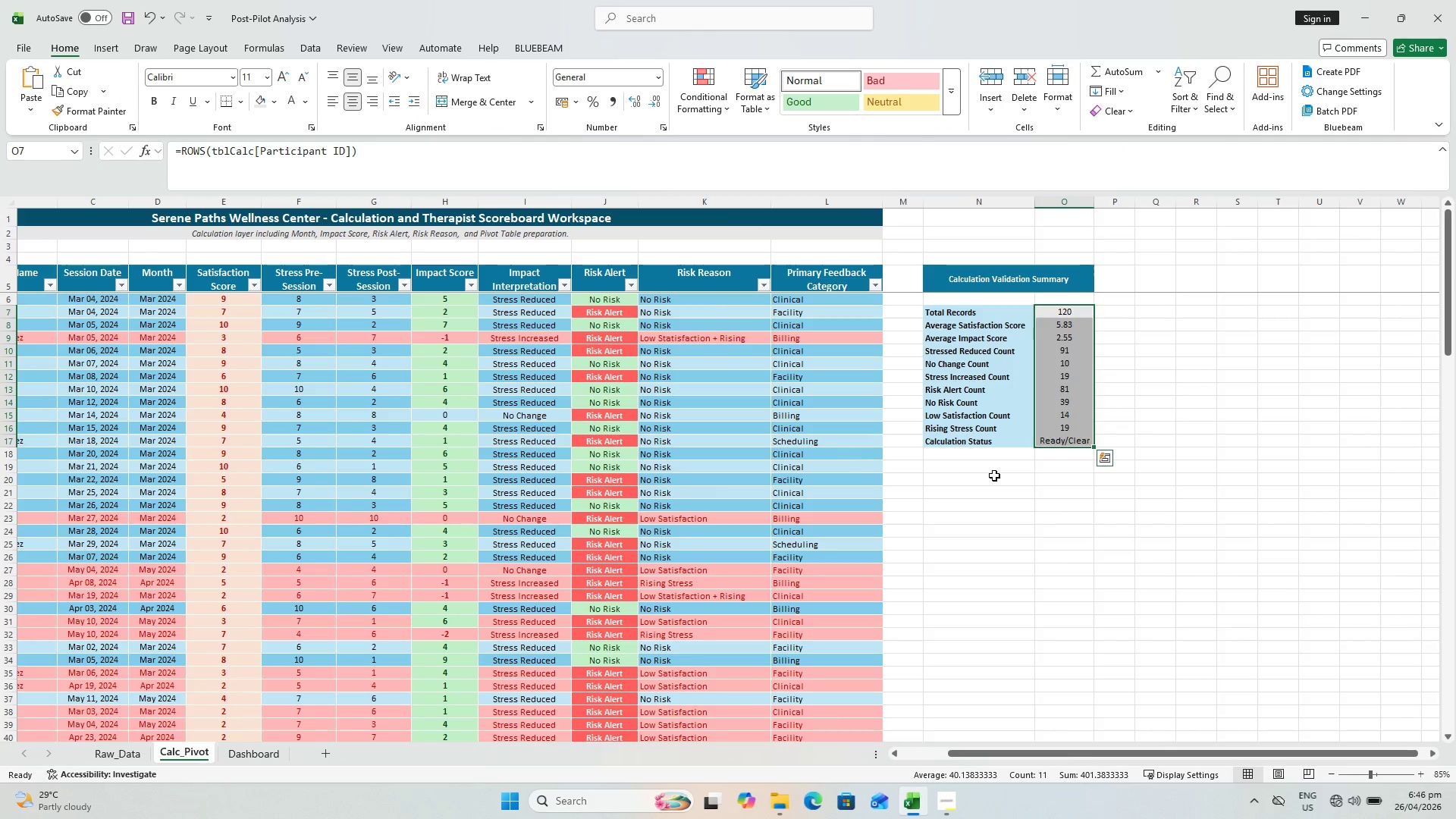 
key(Control+ControlLeft)
 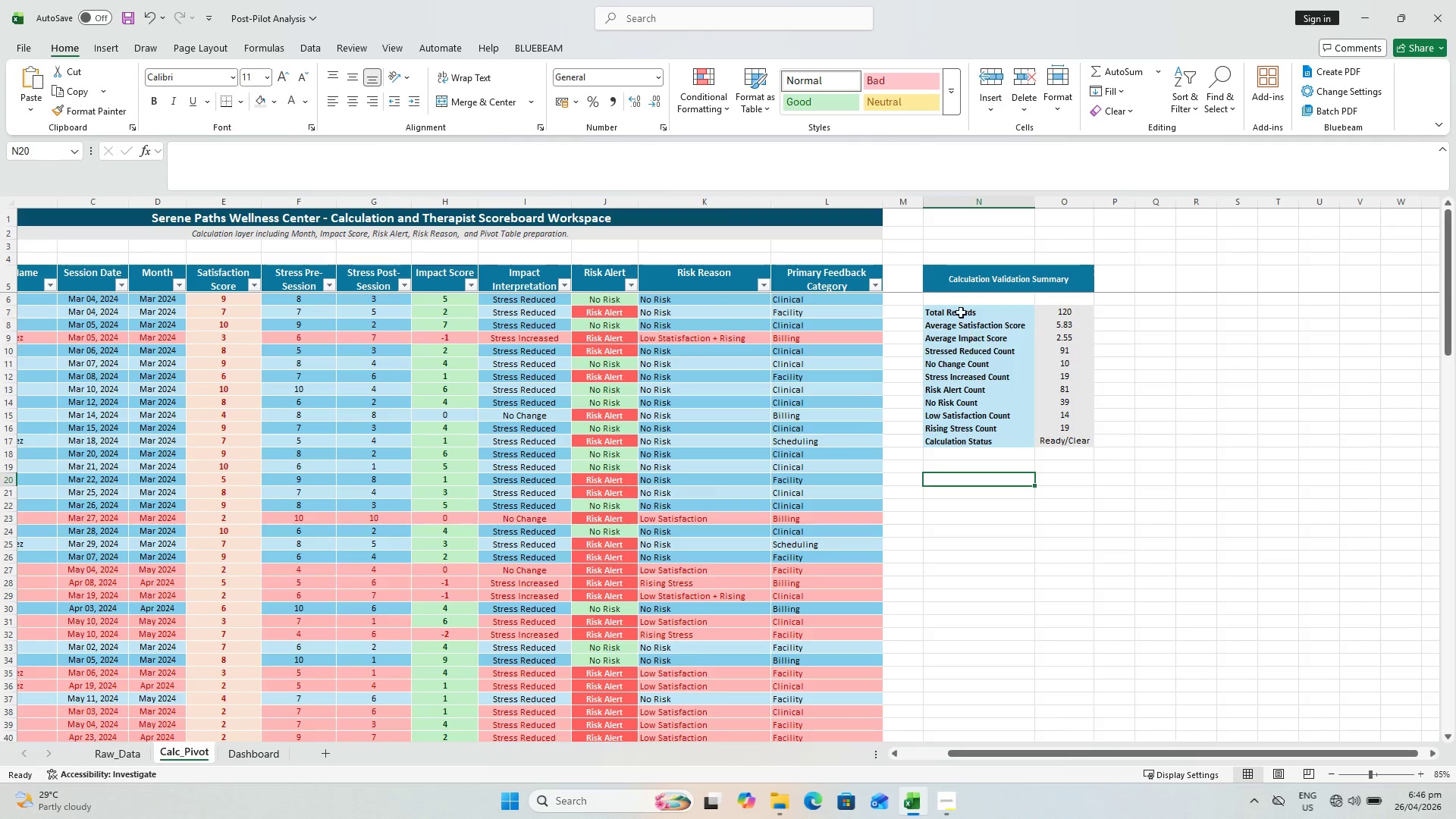 
left_click_drag(start_coordinate=[961, 312], to_coordinate=[959, 441])
 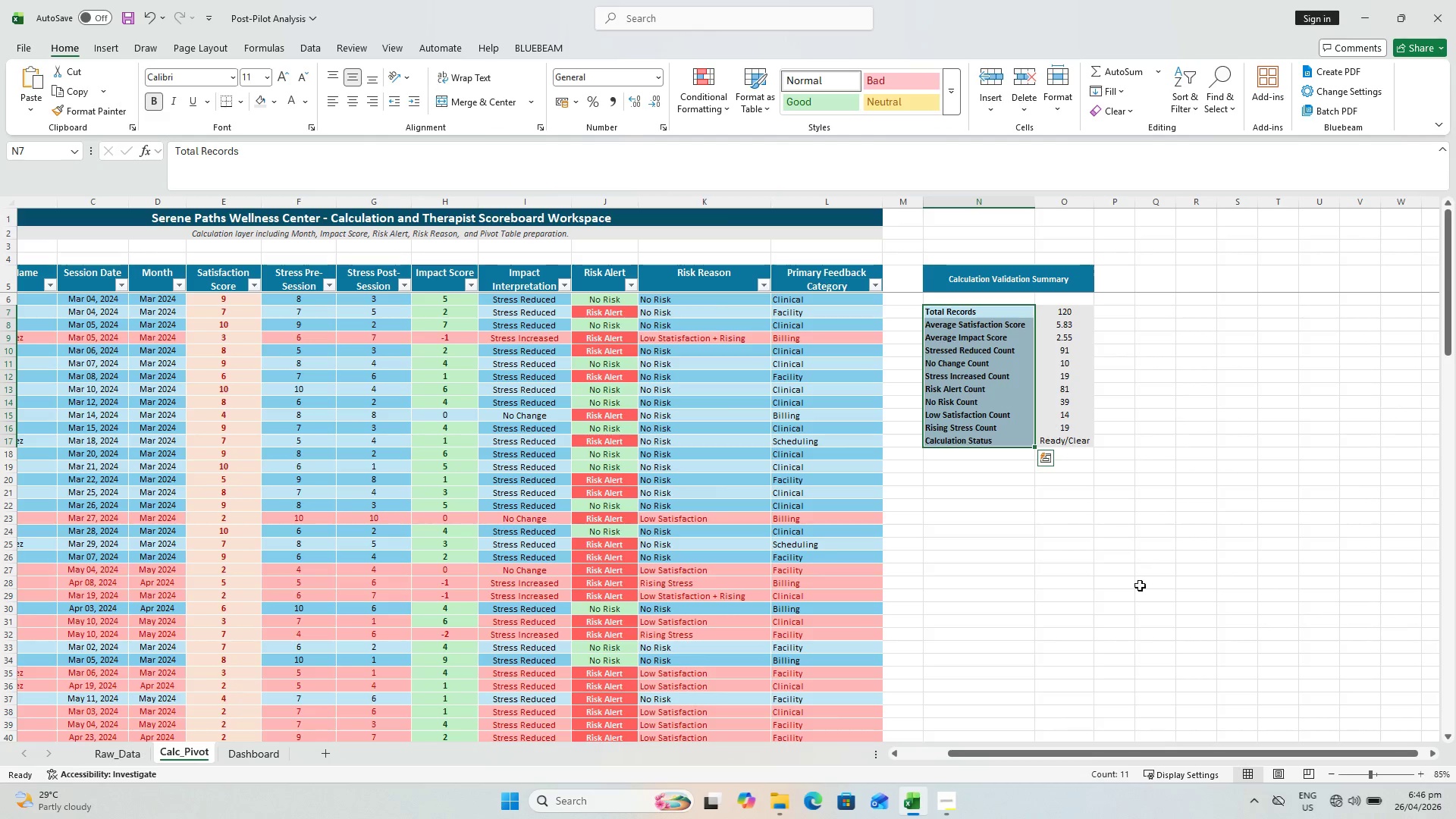 
key(Control+S)
 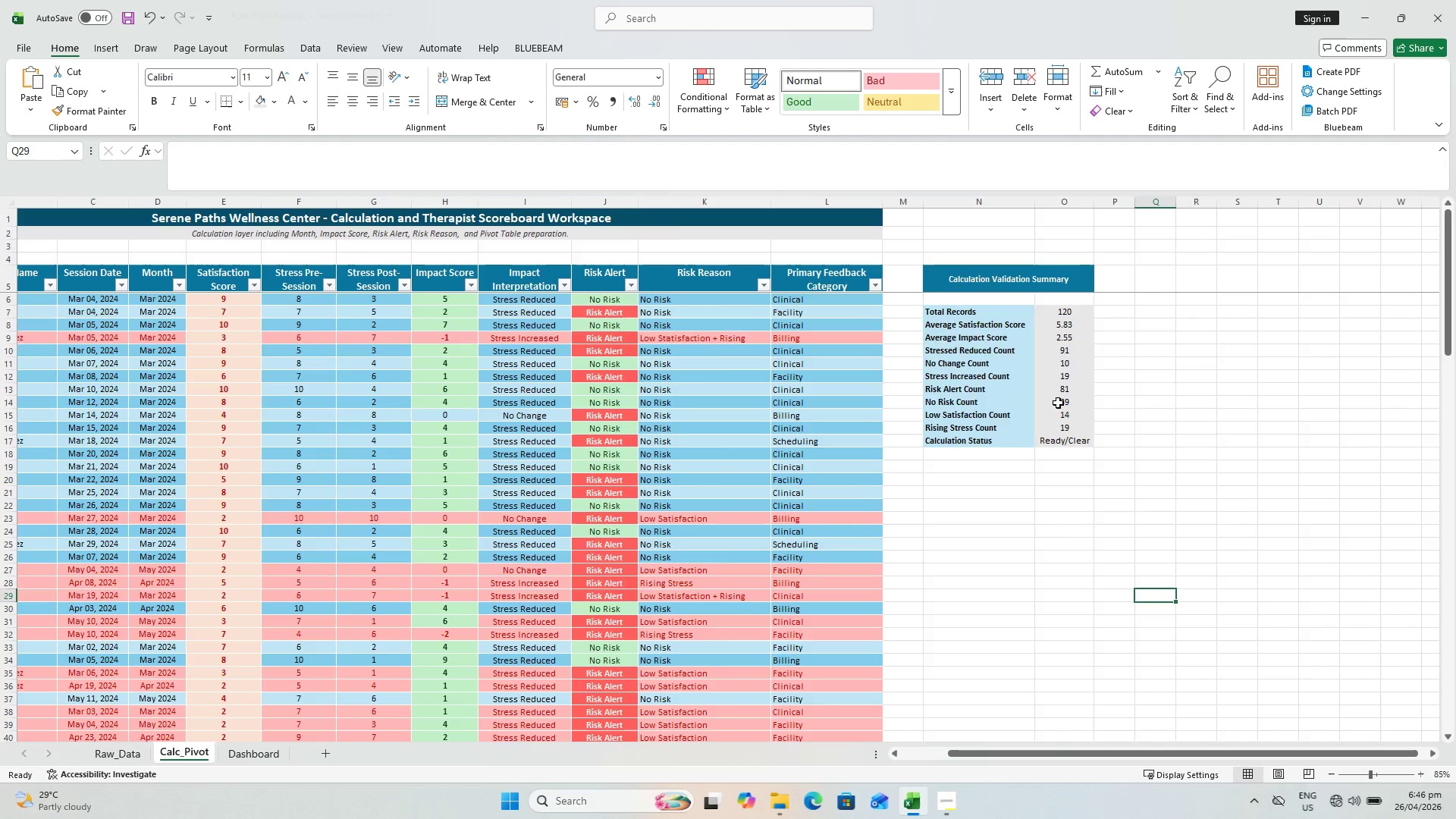 
scroll: coordinate [1098, 473], scroll_direction: up, amount: 5.0
 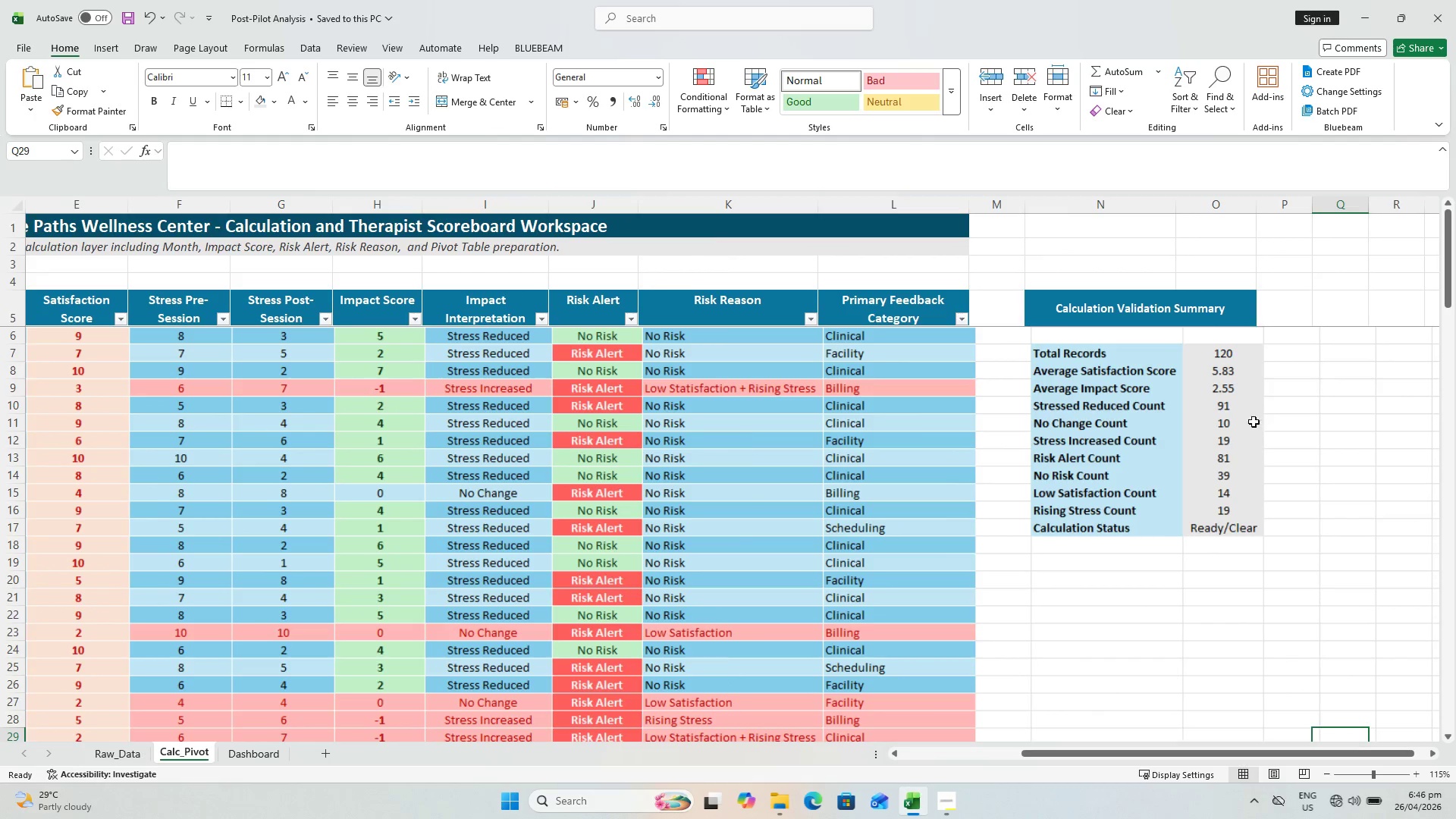 
hold_key(key=ControlLeft, duration=0.58)
hold_key(key=ControlLeft, duration=0.42)
scroll: coordinate [1088, 475], scroll_direction: up, amount: 5.0
 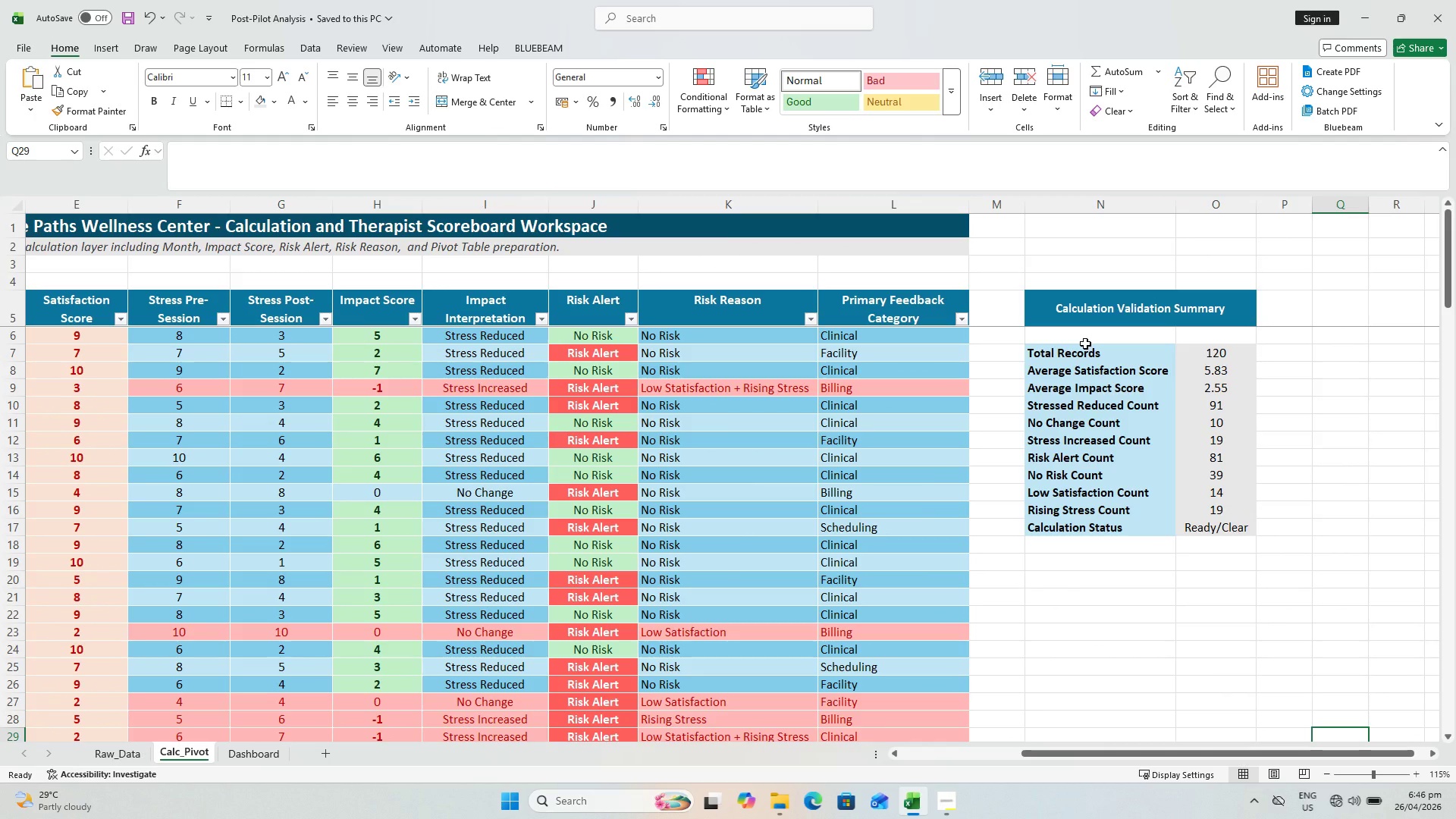 
left_click([1085, 340])
 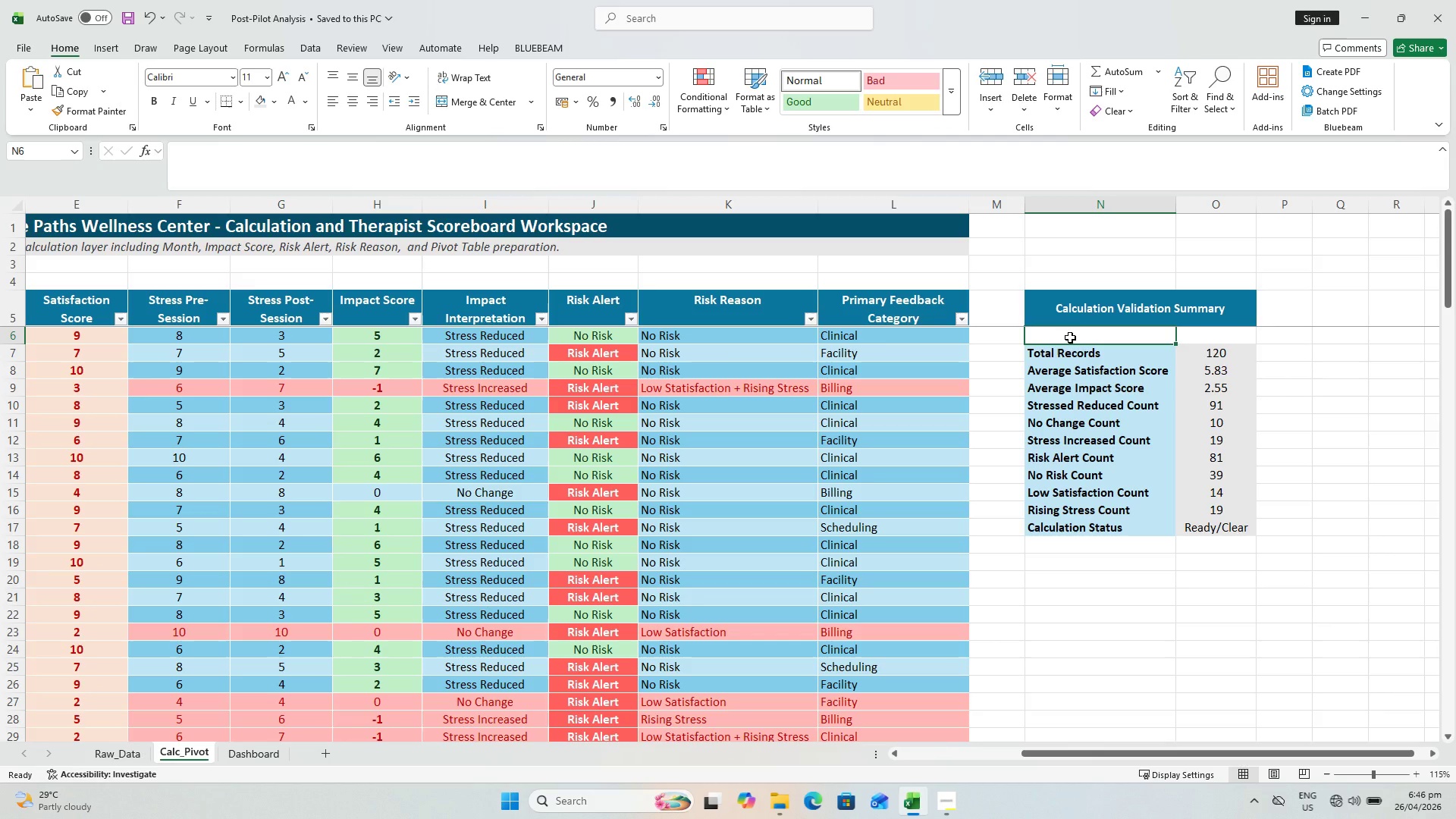 
left_click_drag(start_coordinate=[1081, 317], to_coordinate=[1163, 522])
 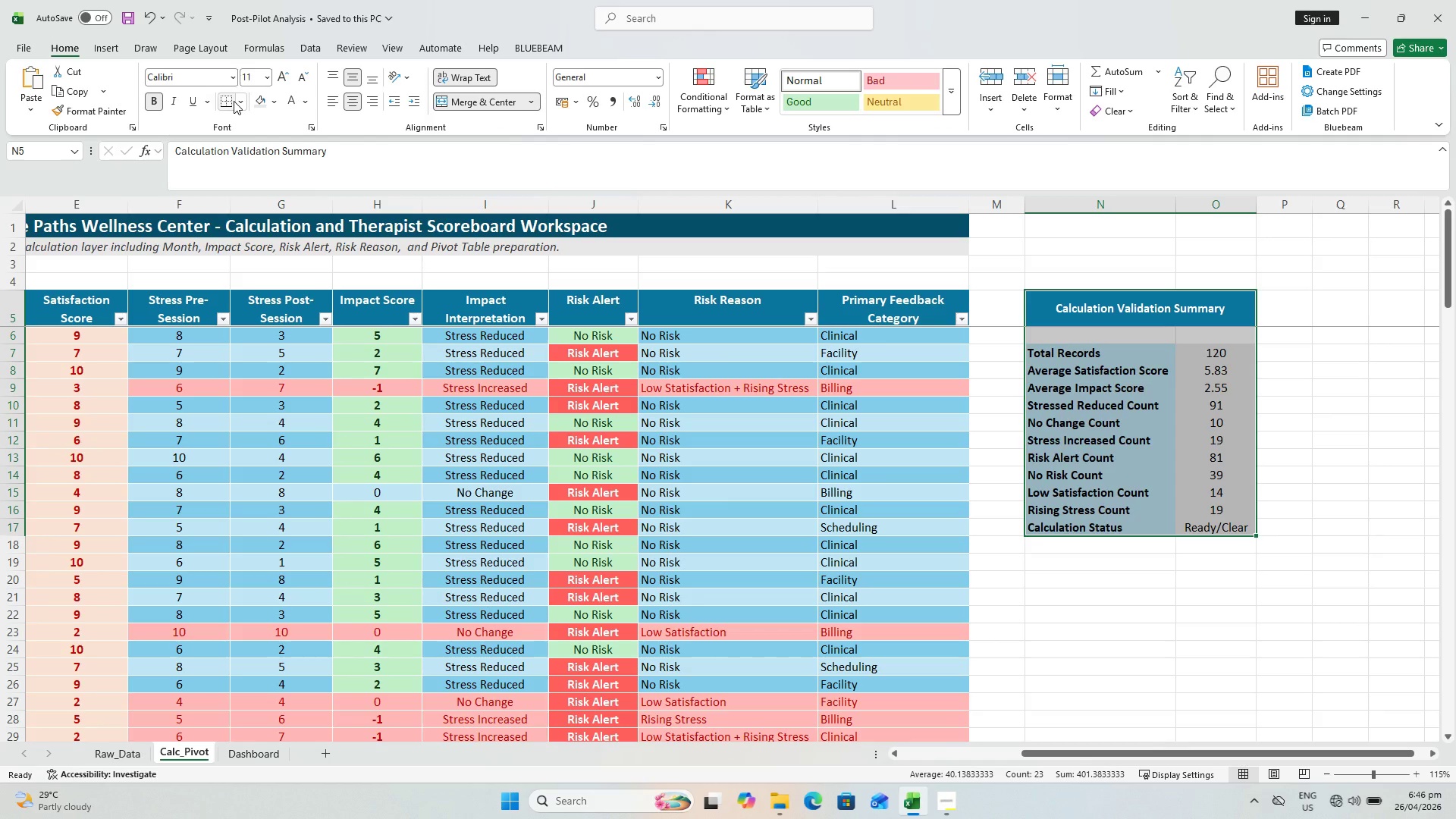 
left_click([238, 101])
 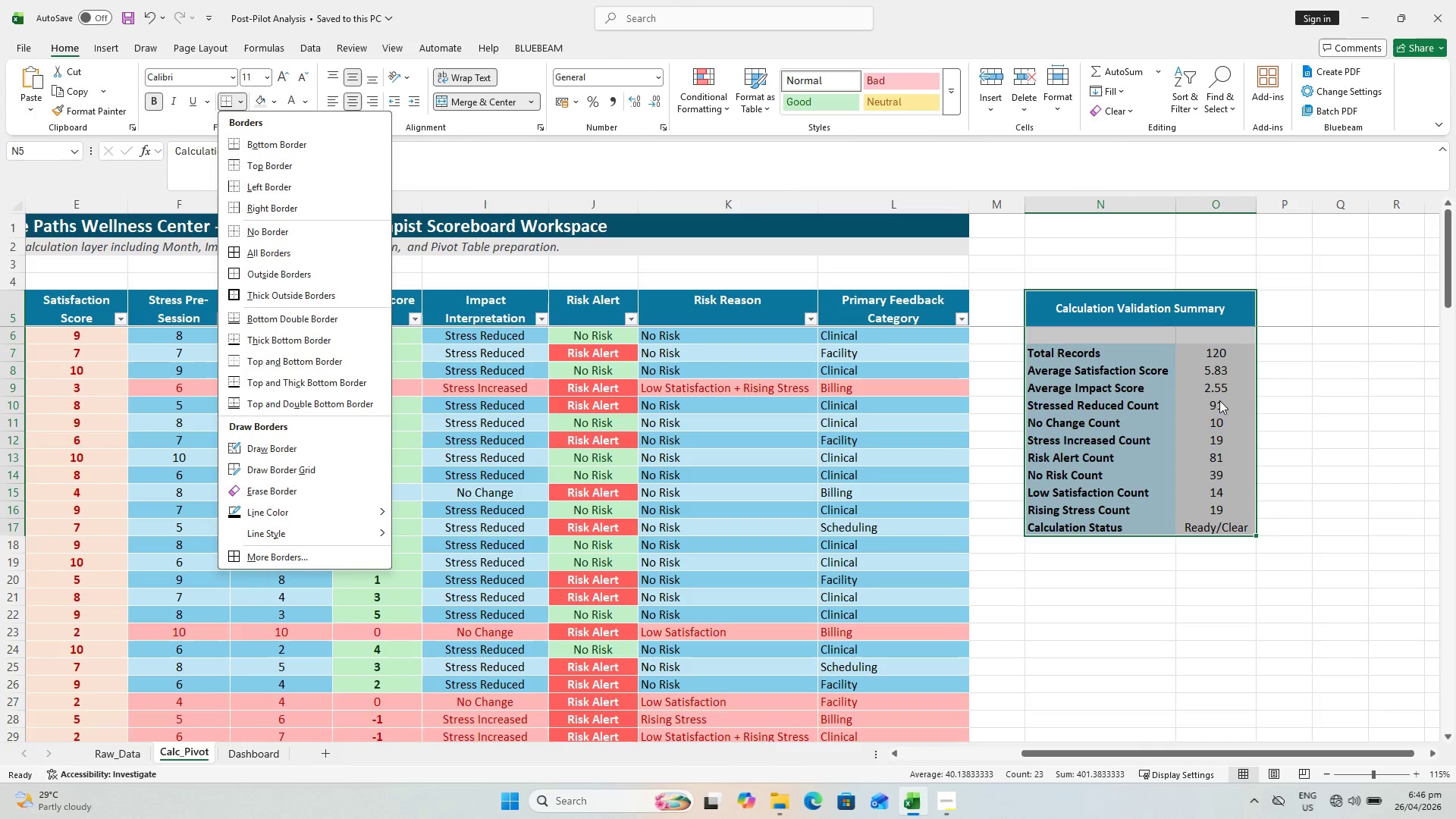 
left_click([1154, 312])
 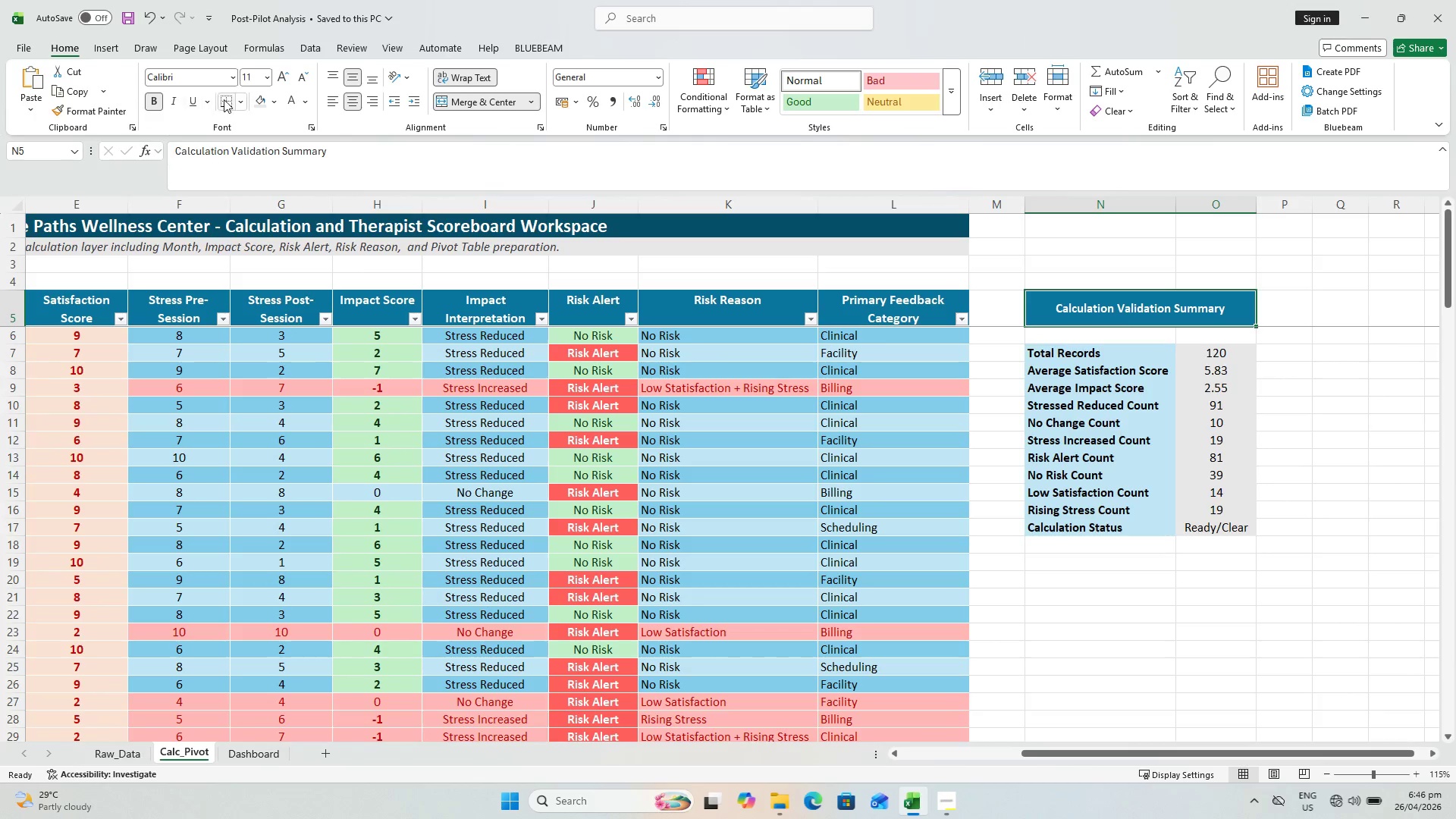 
left_click([243, 105])
 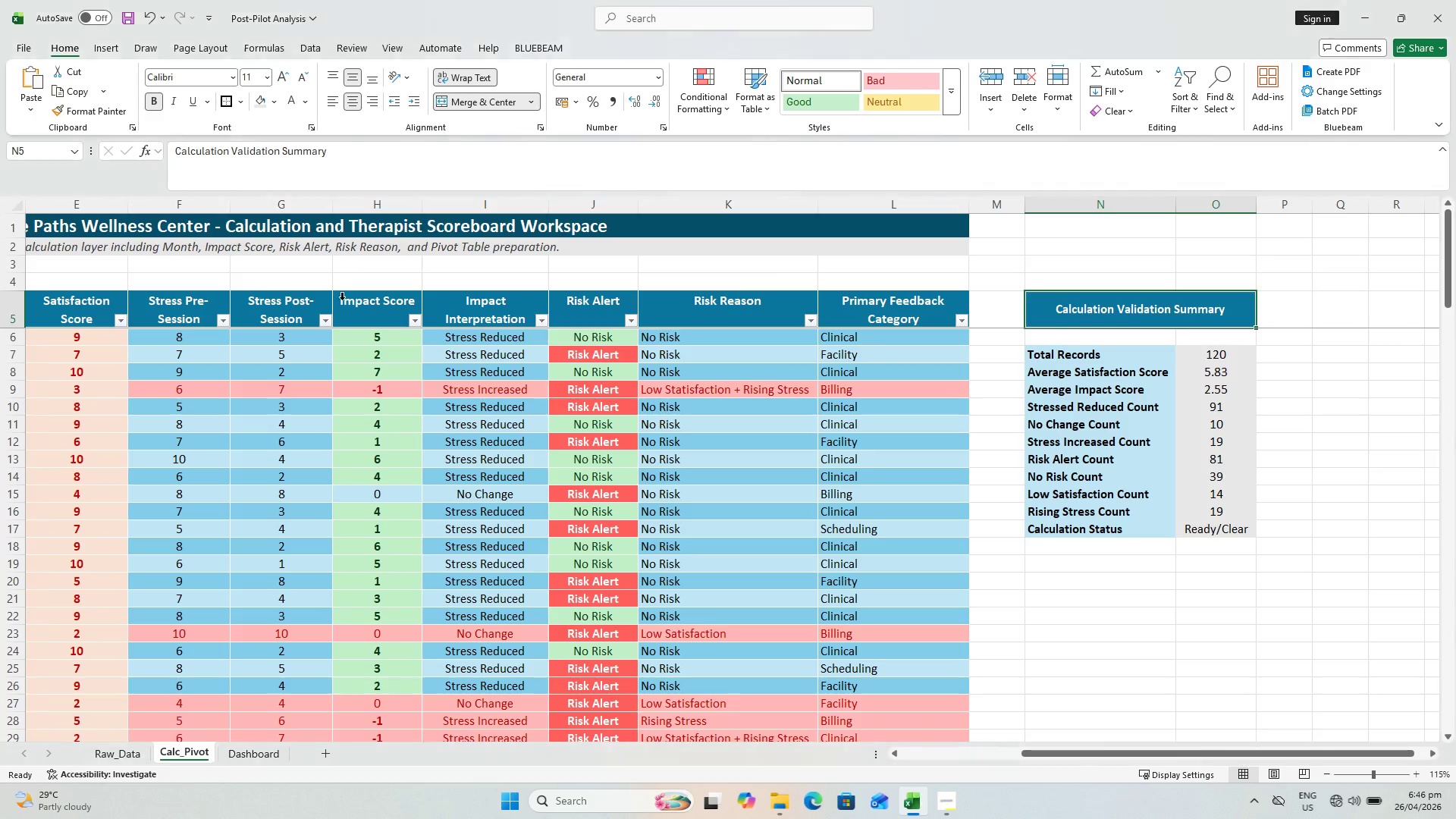 
left_click_drag(start_coordinate=[1256, 549], to_coordinate=[1250, 549])
 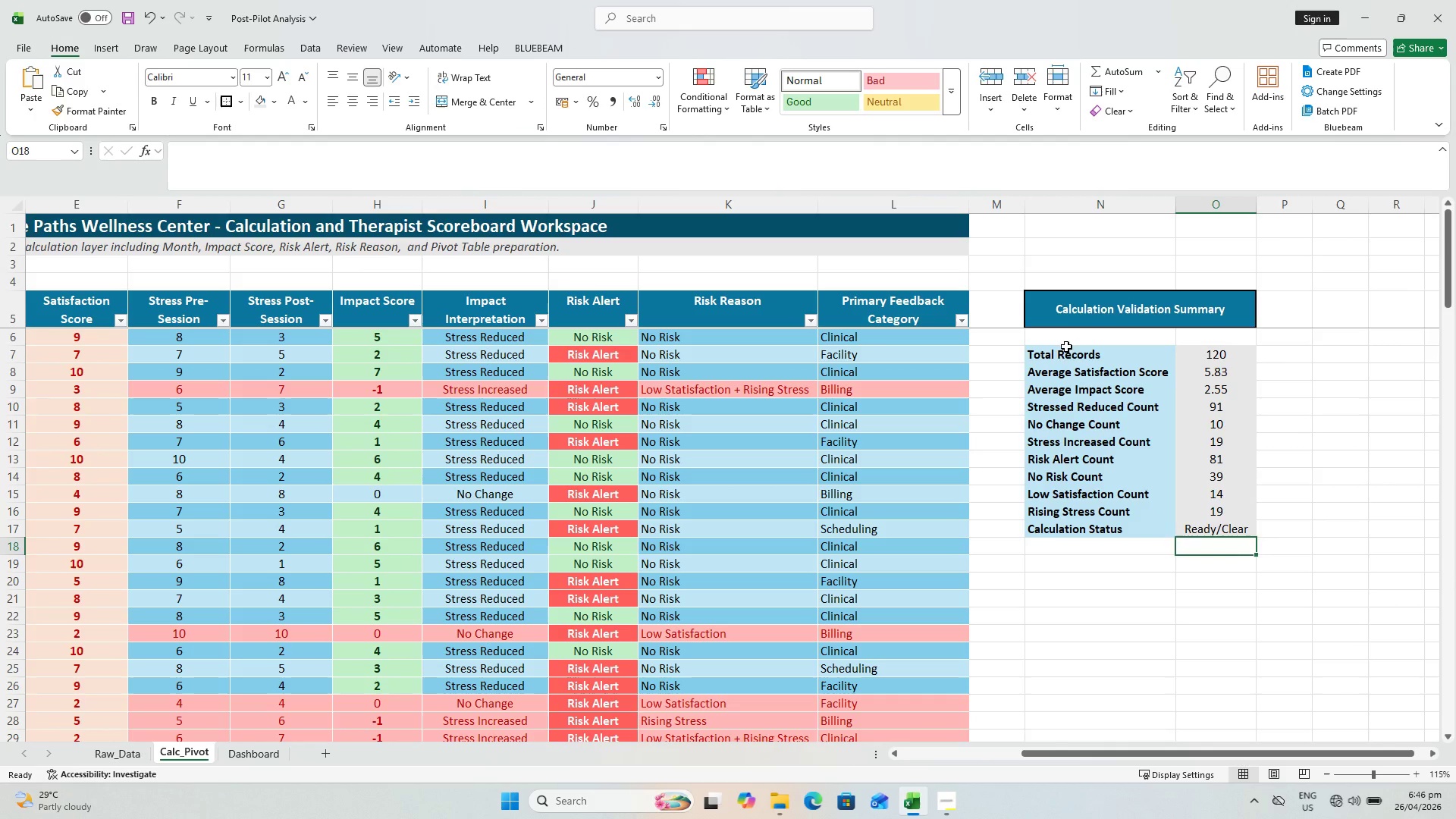 
left_click_drag(start_coordinate=[1068, 357], to_coordinate=[1204, 519])
 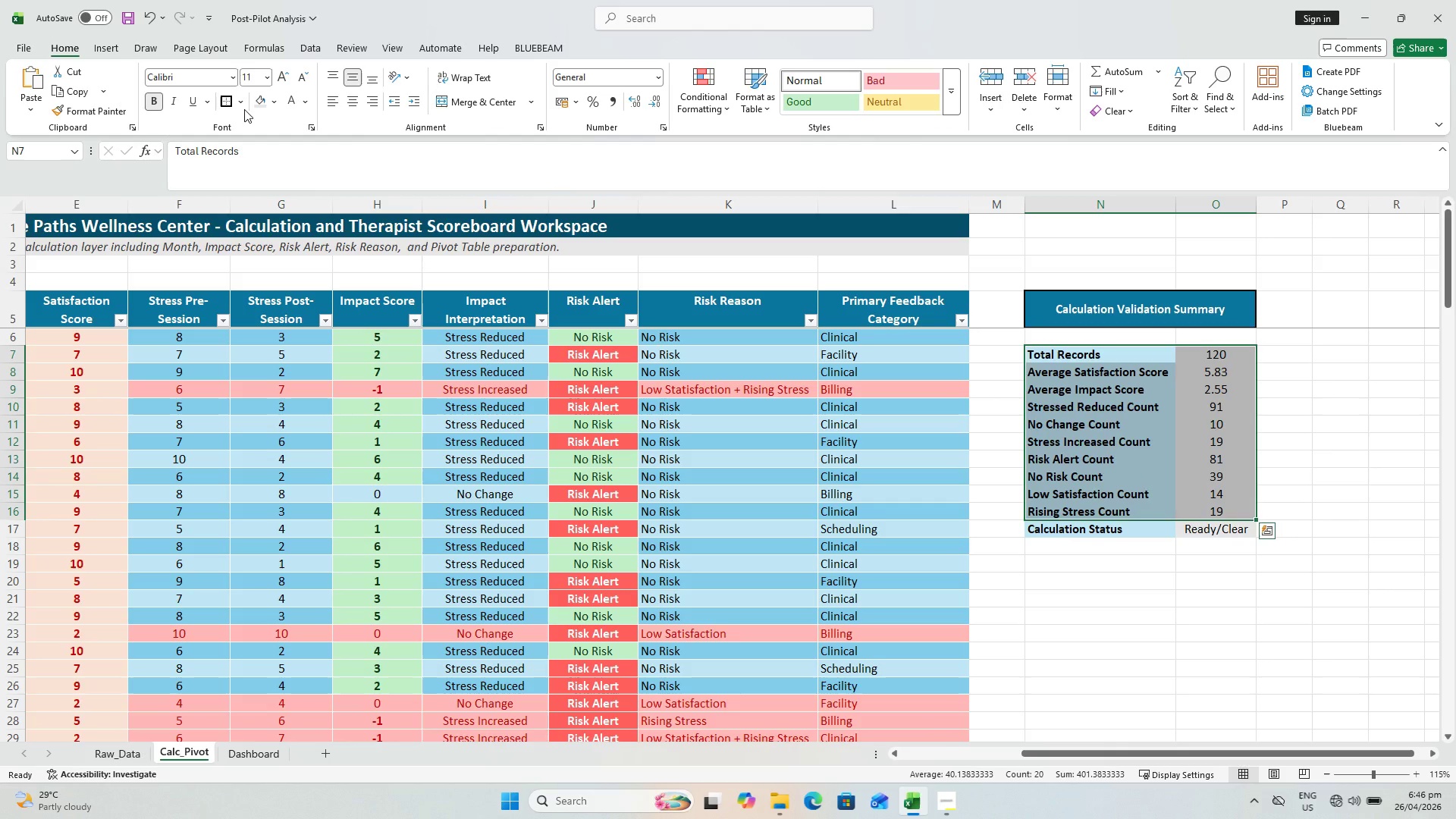 
left_click([241, 100])
 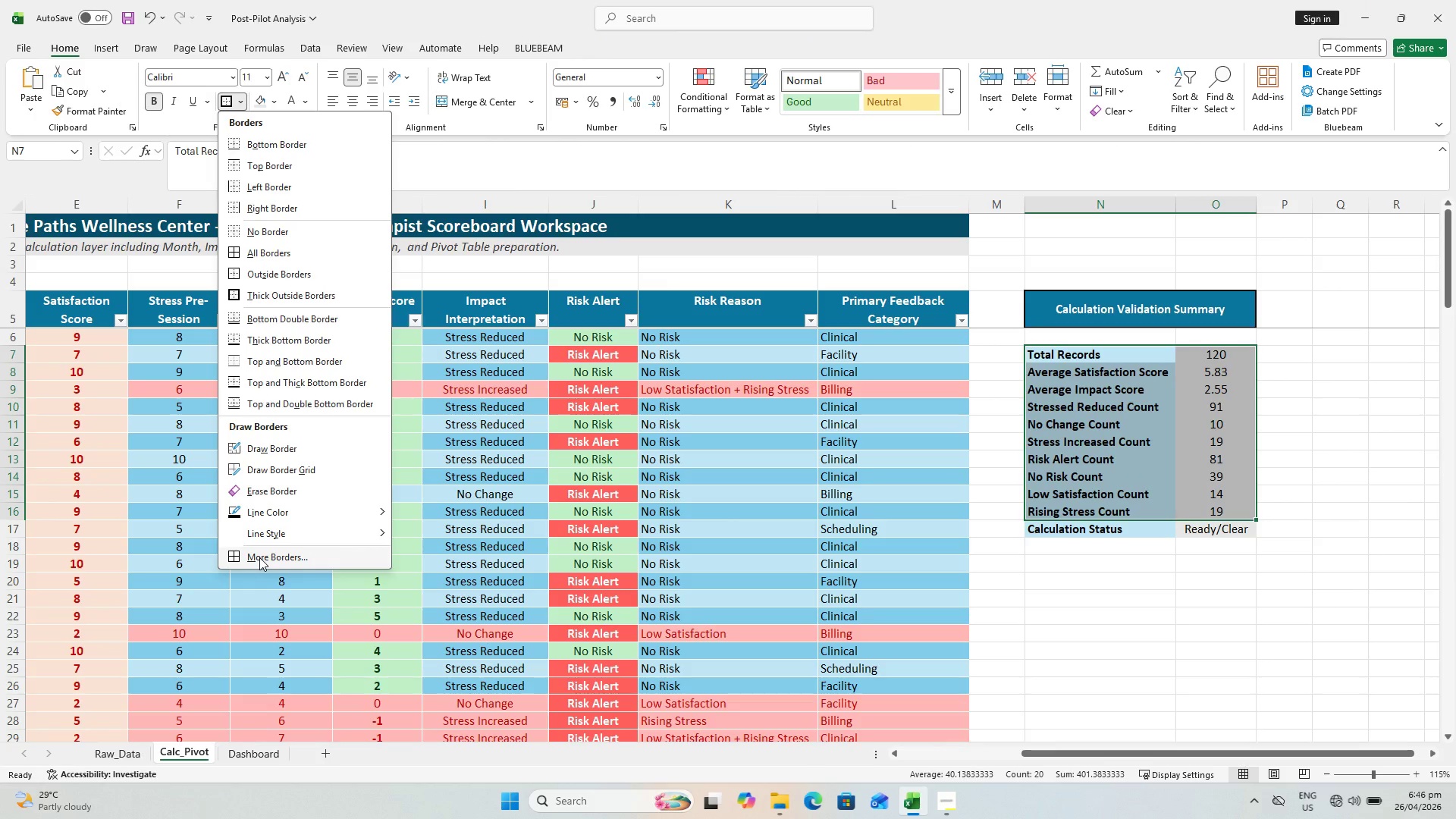 
left_click([260, 558])
 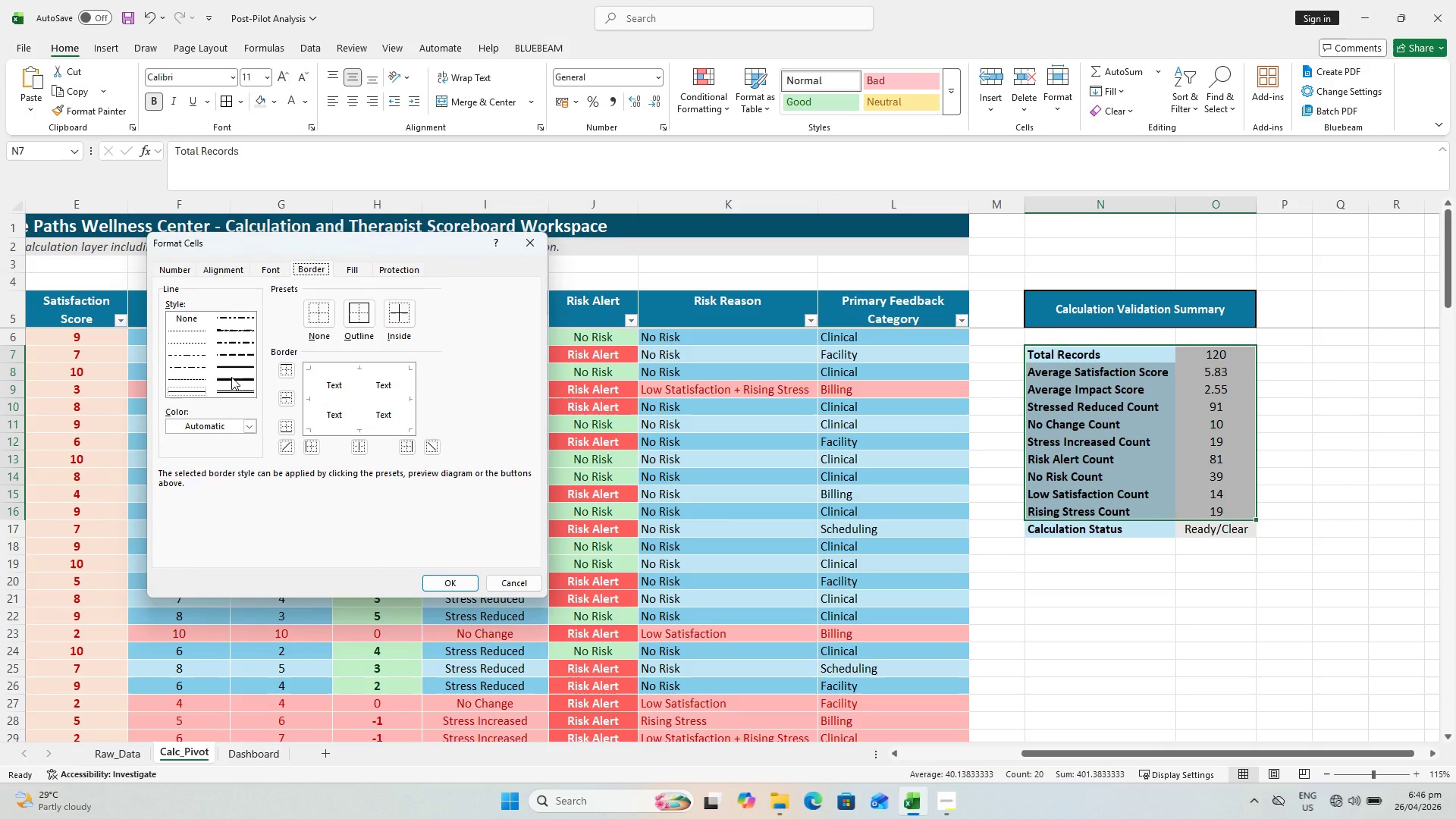 
left_click([233, 366])
 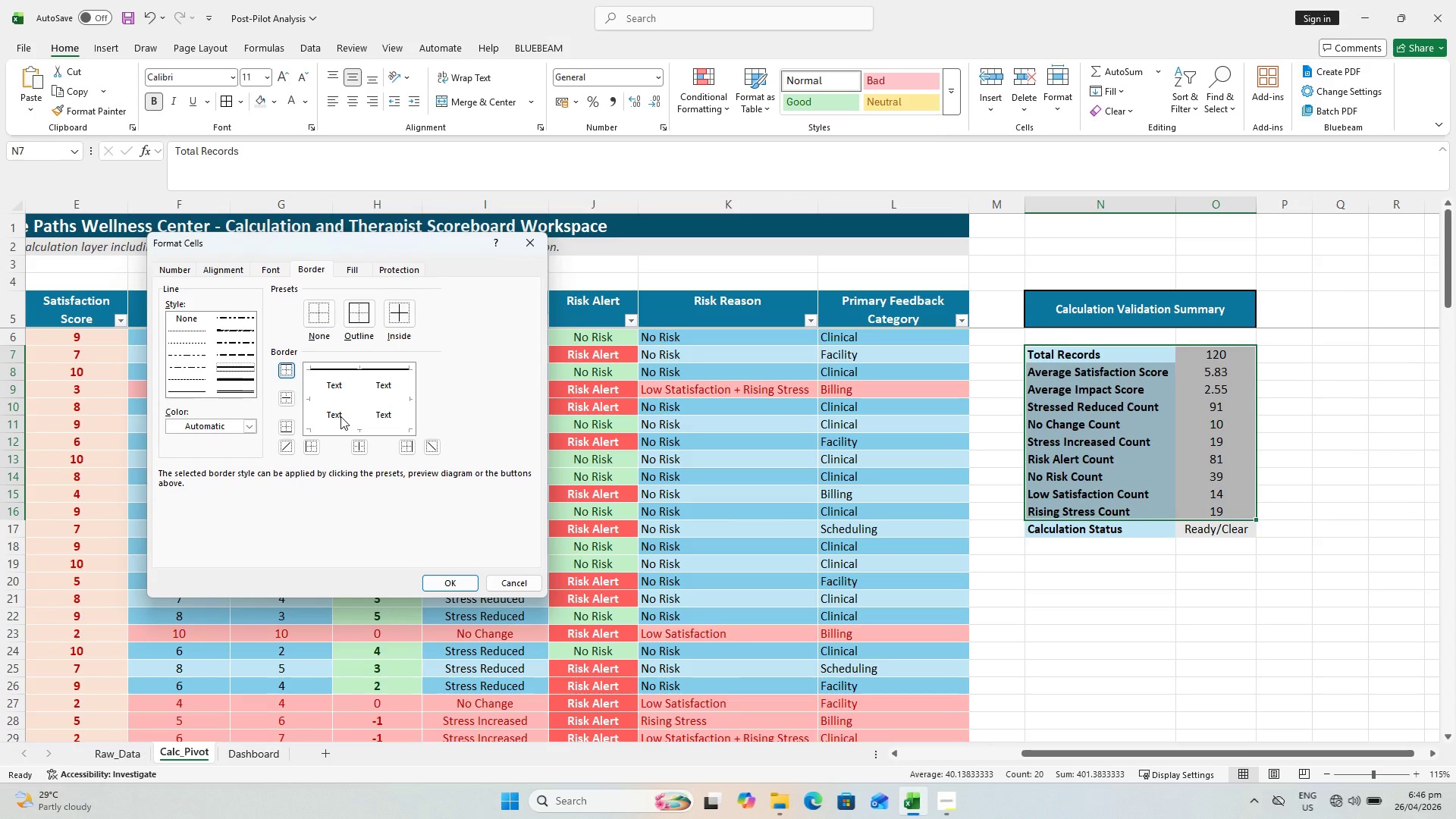 
double_click([340, 427])
 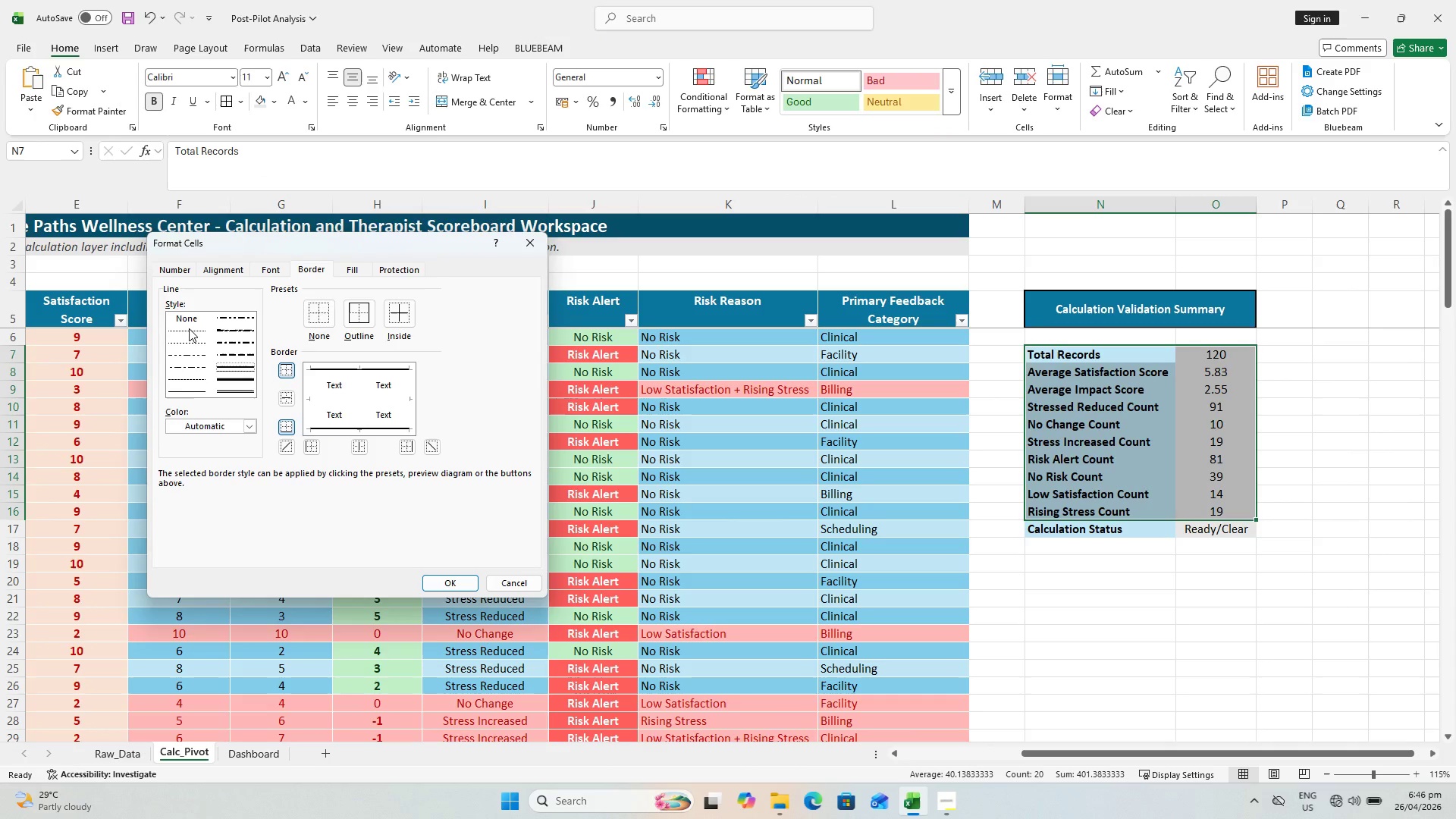 
left_click([189, 328])
 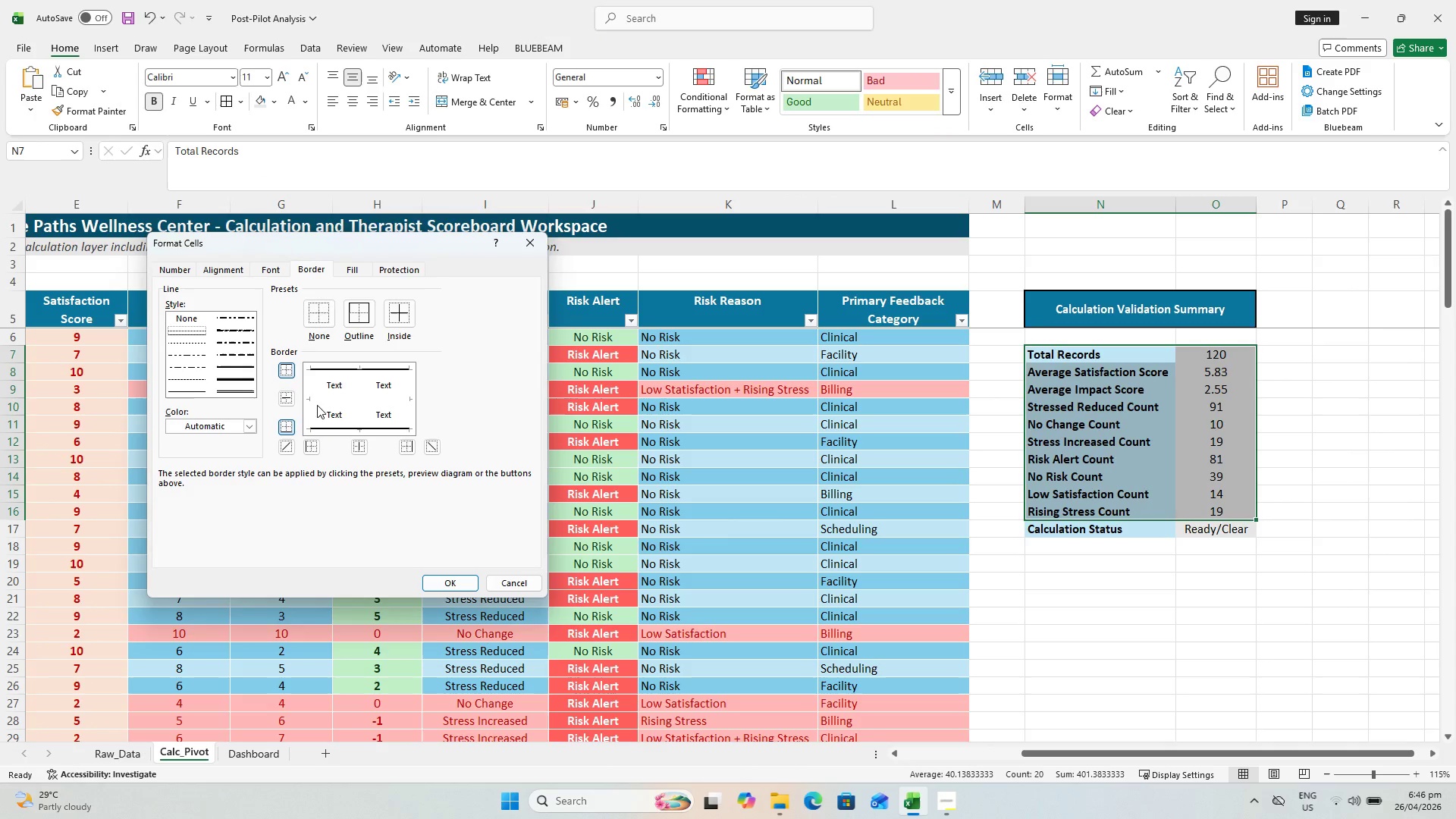 
left_click([321, 402])
 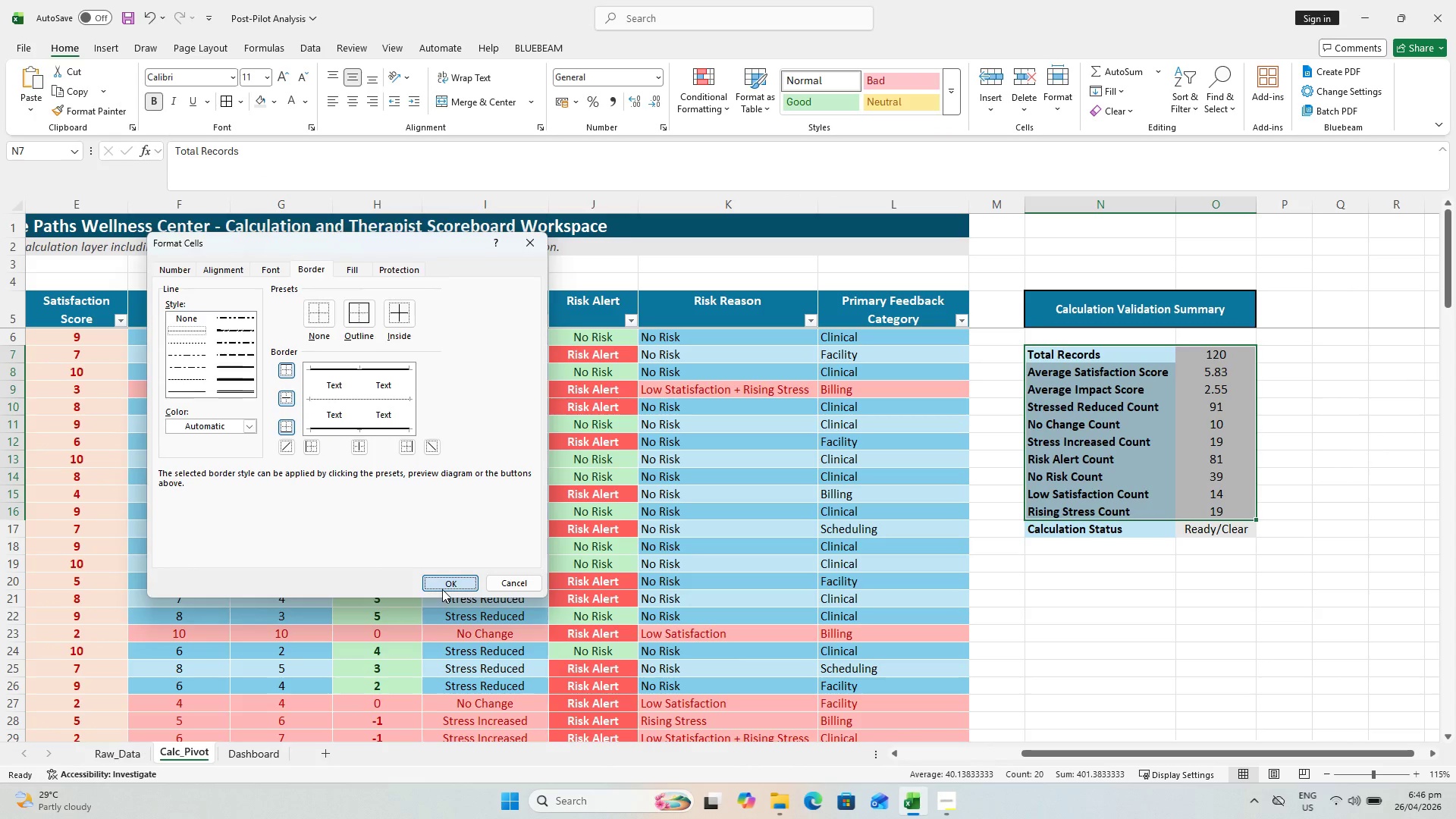 
double_click([1218, 665])
 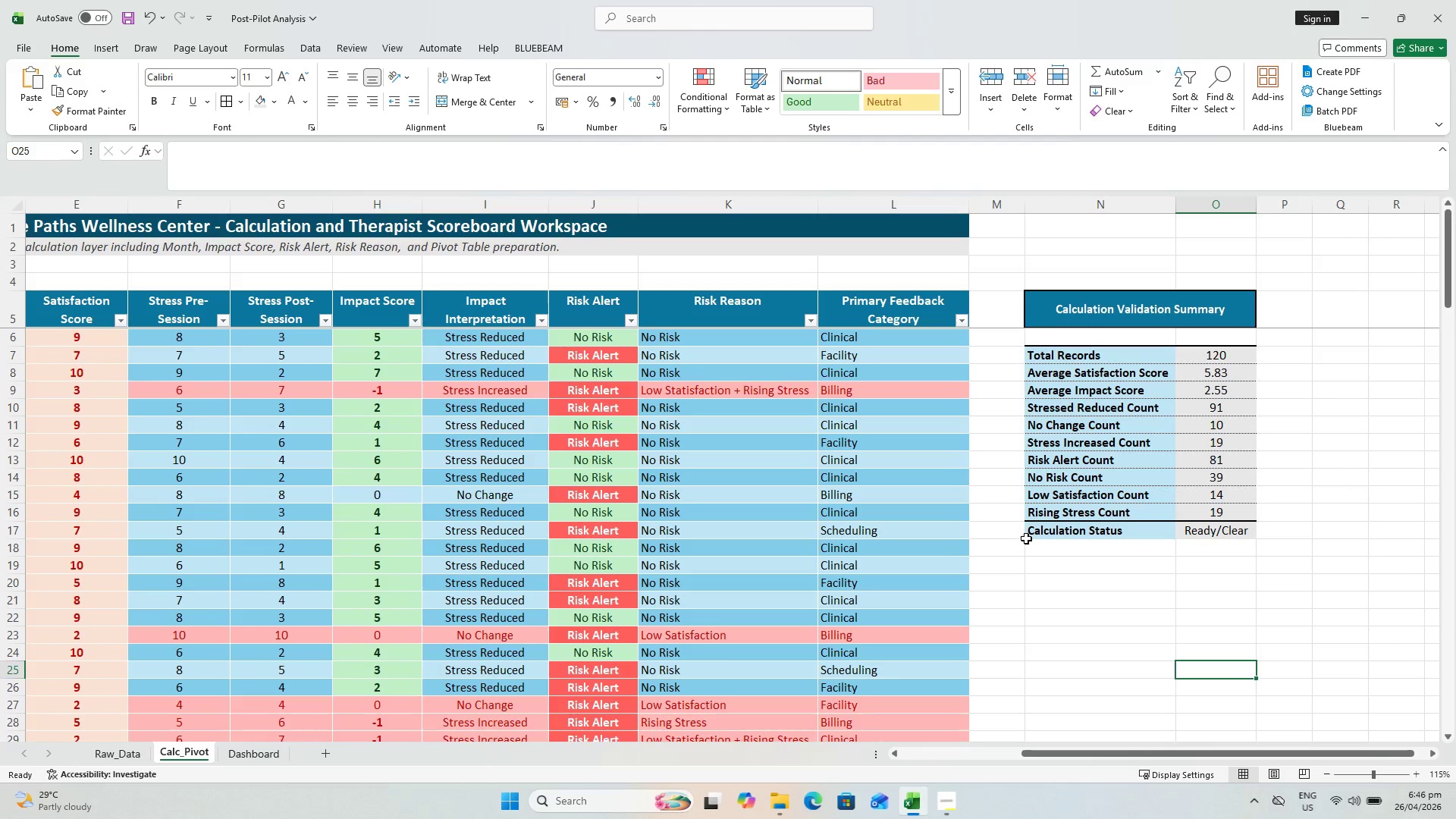 
key(Control+Z)
 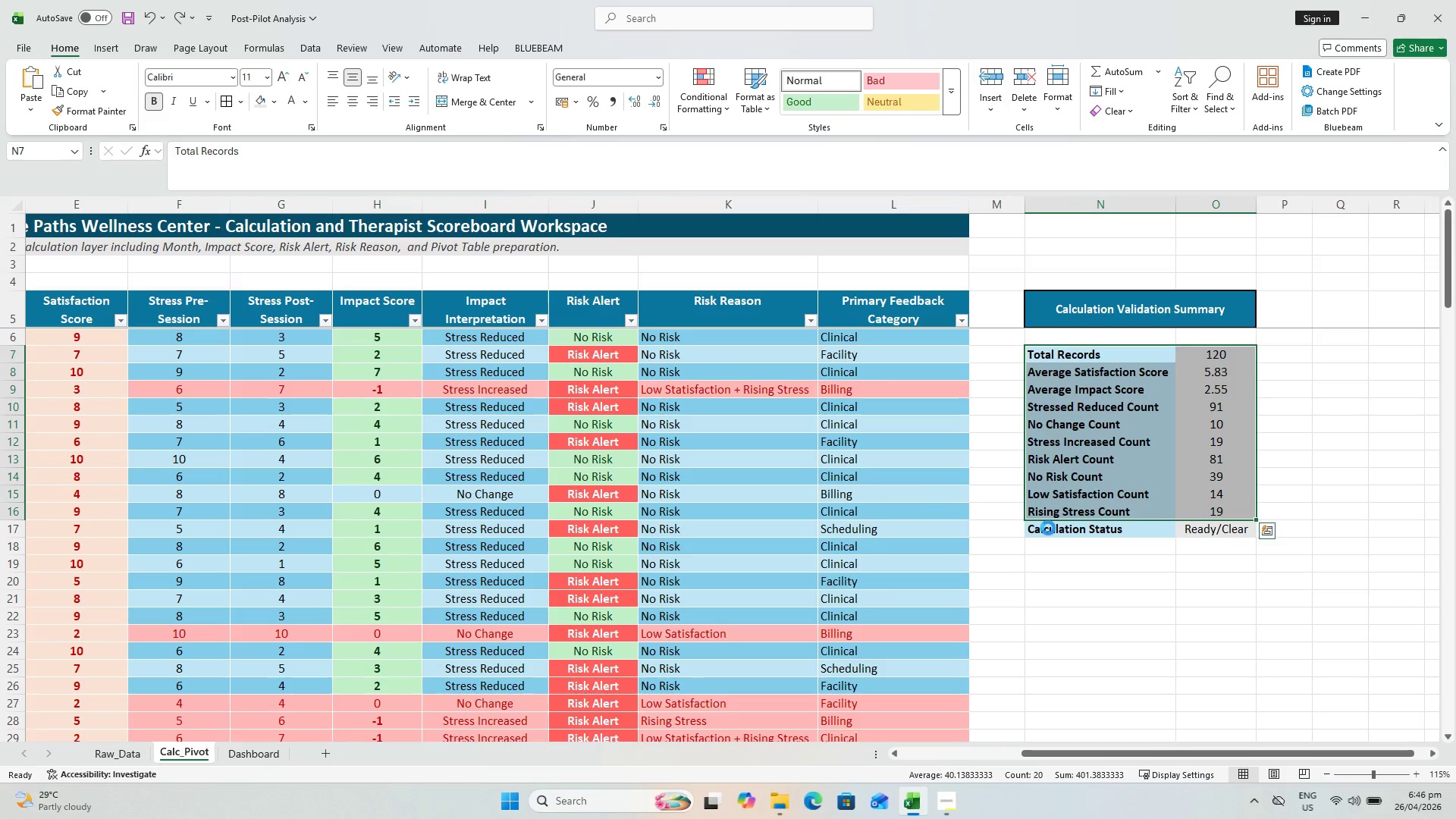 
key(Control+Z)
 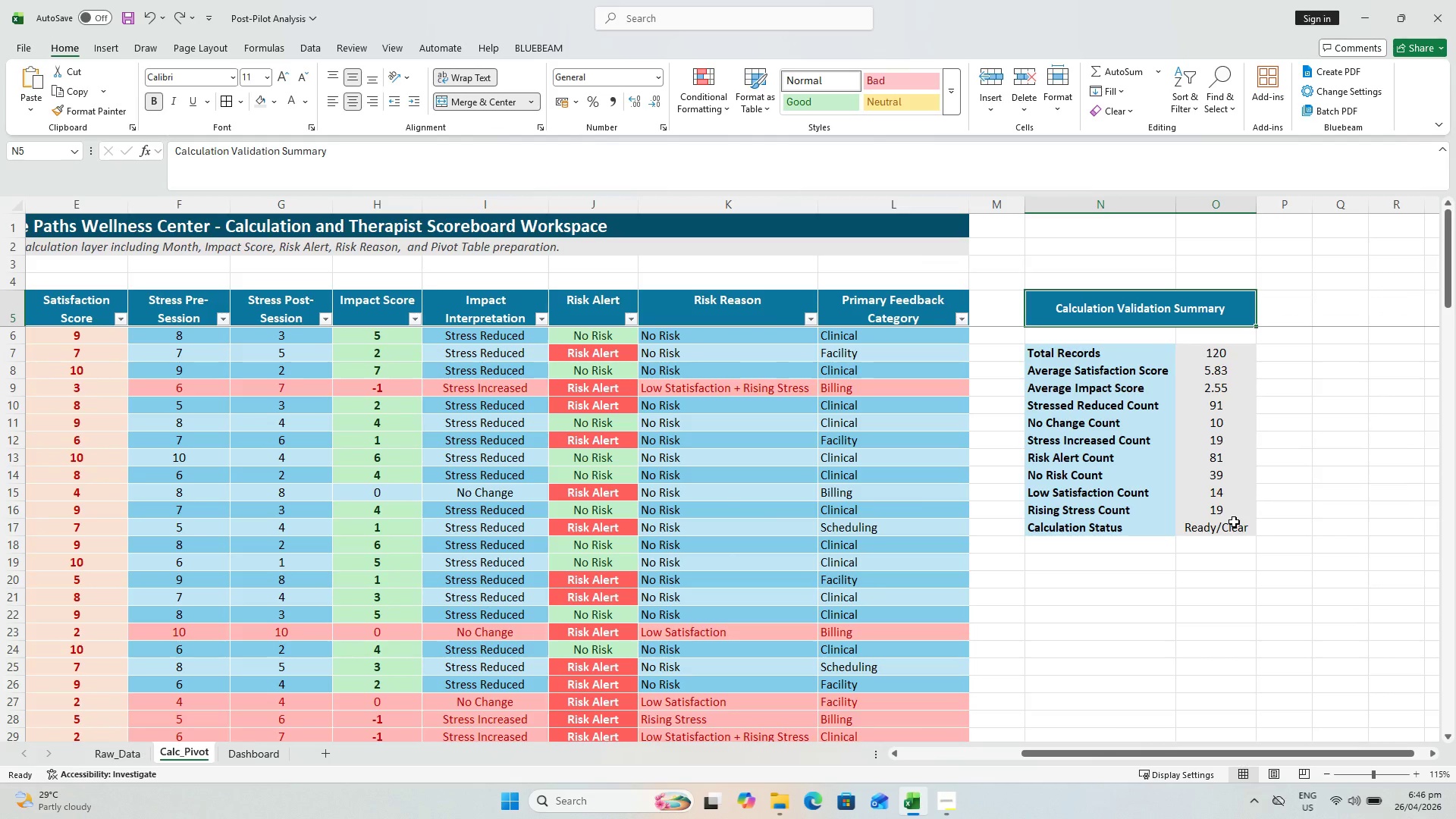 
left_click([1229, 526])
 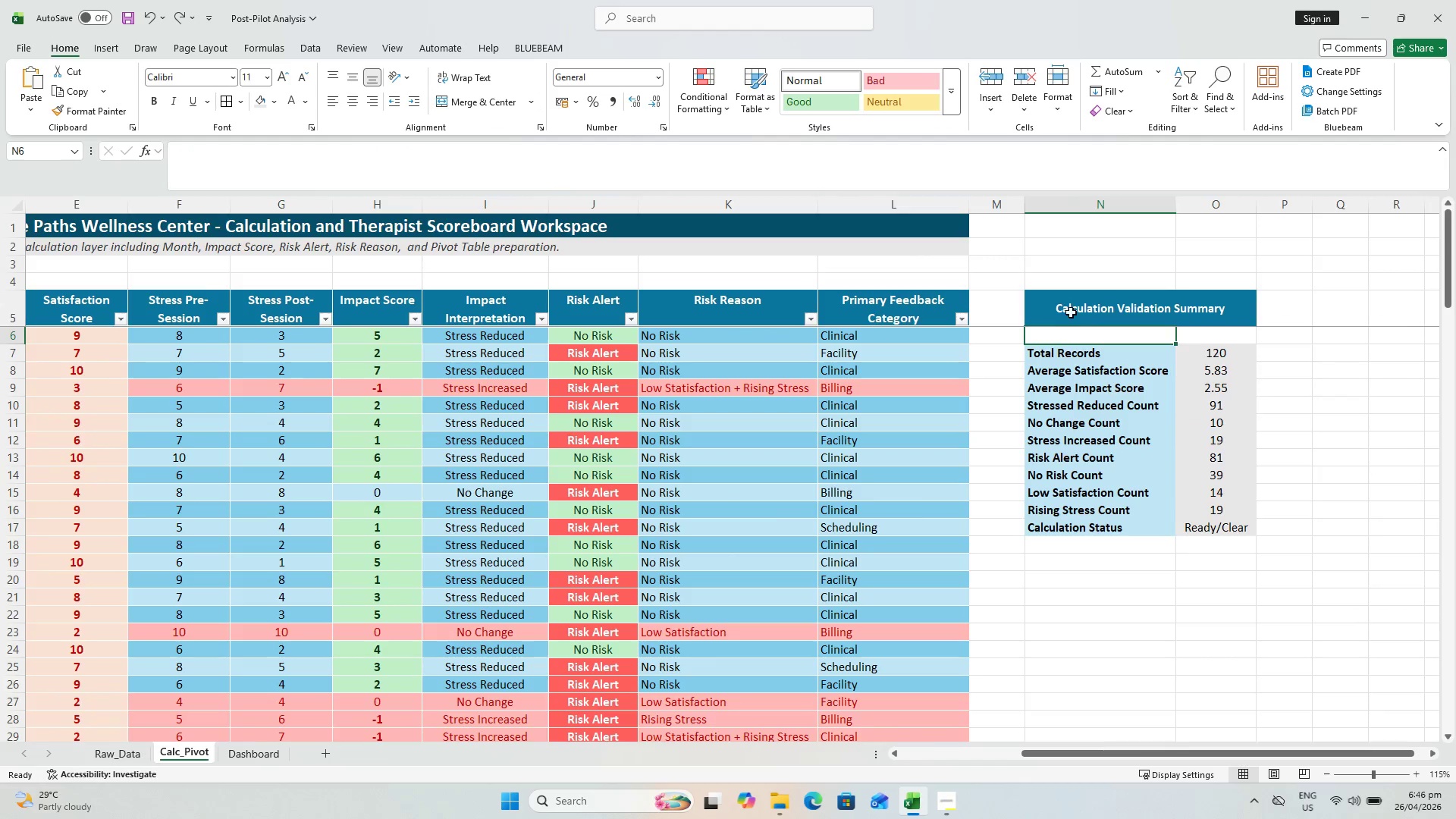 
left_click([1053, 313])
 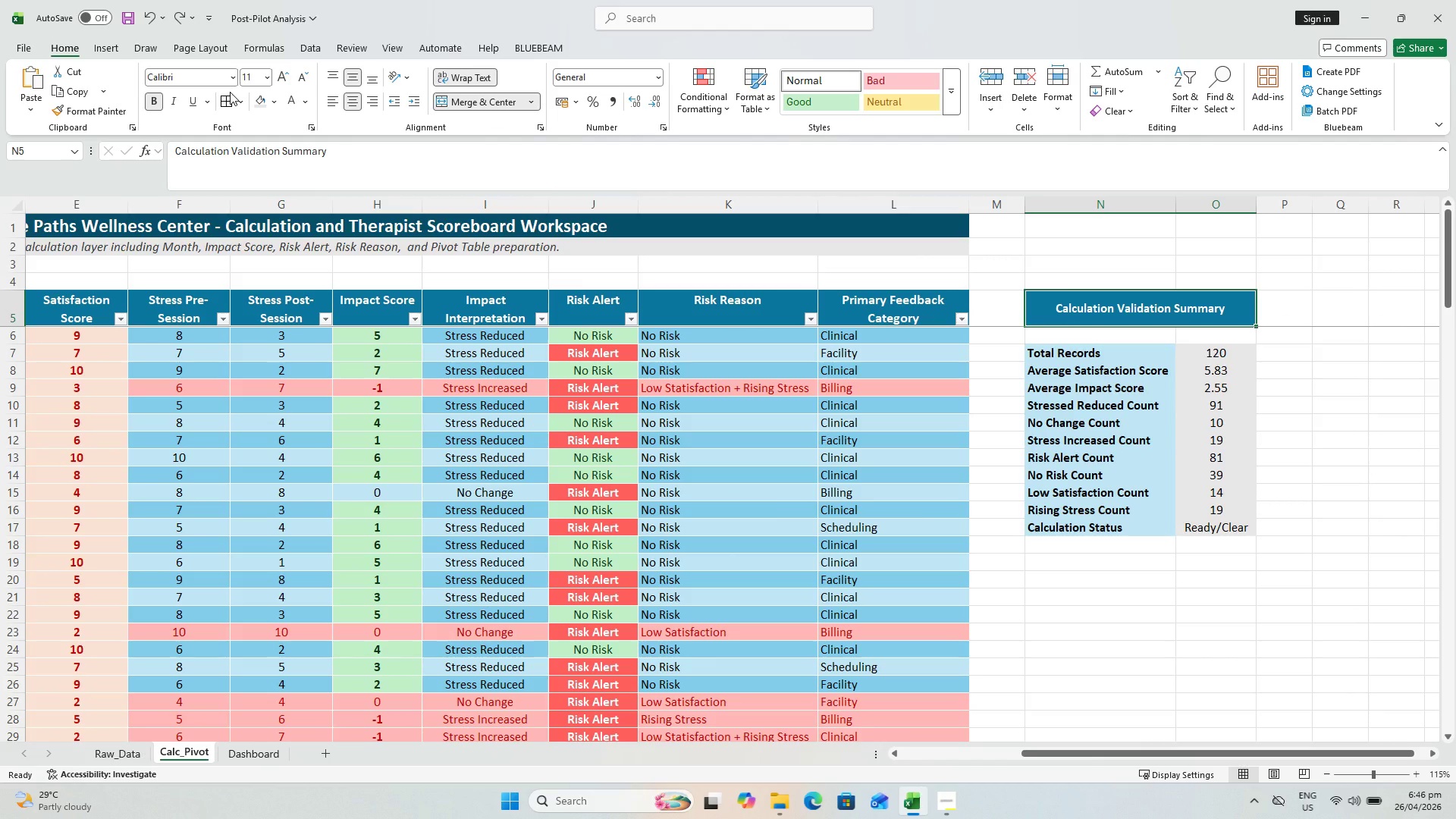 
left_click([231, 96])
 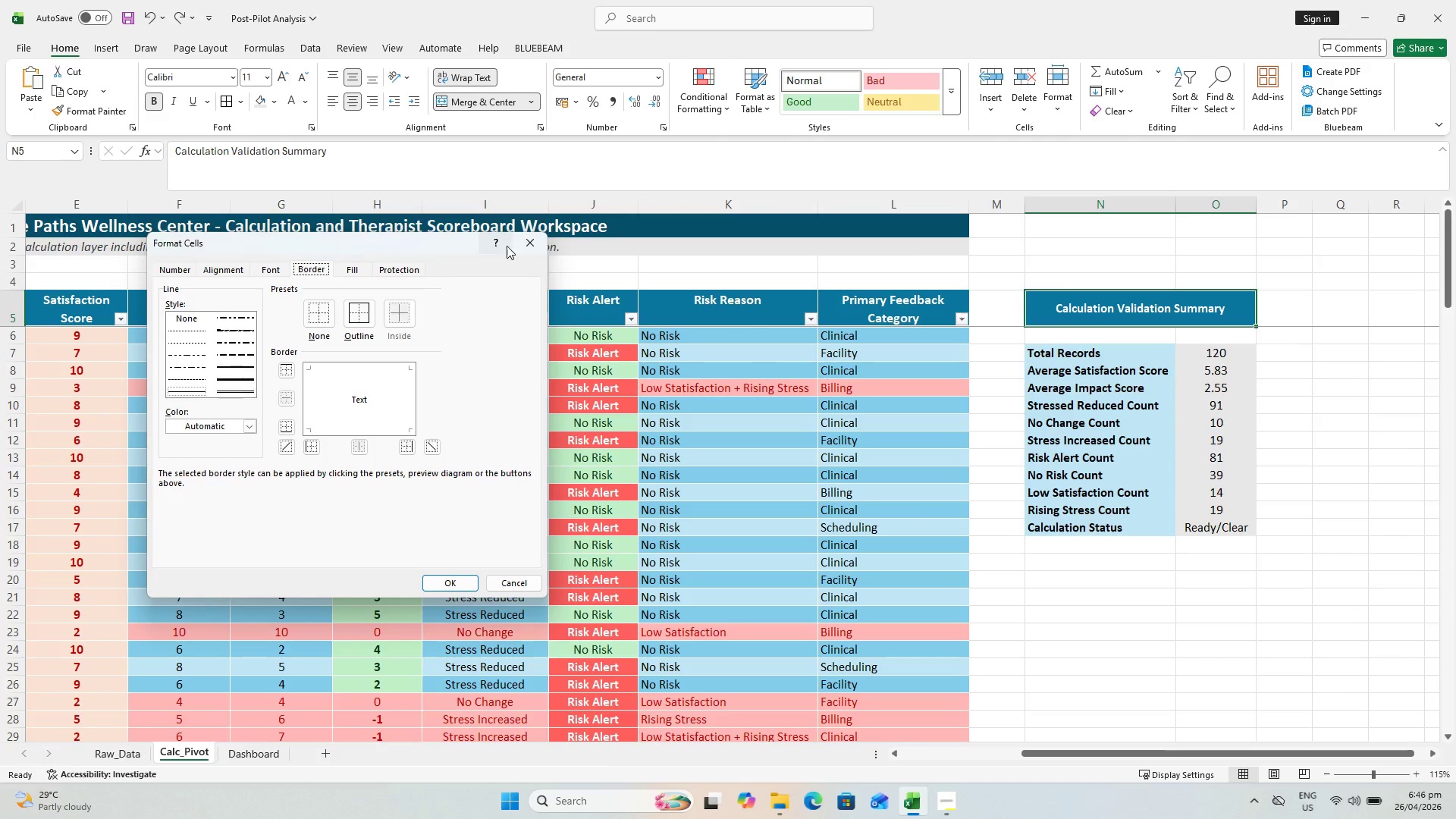 
left_click([246, 106])
 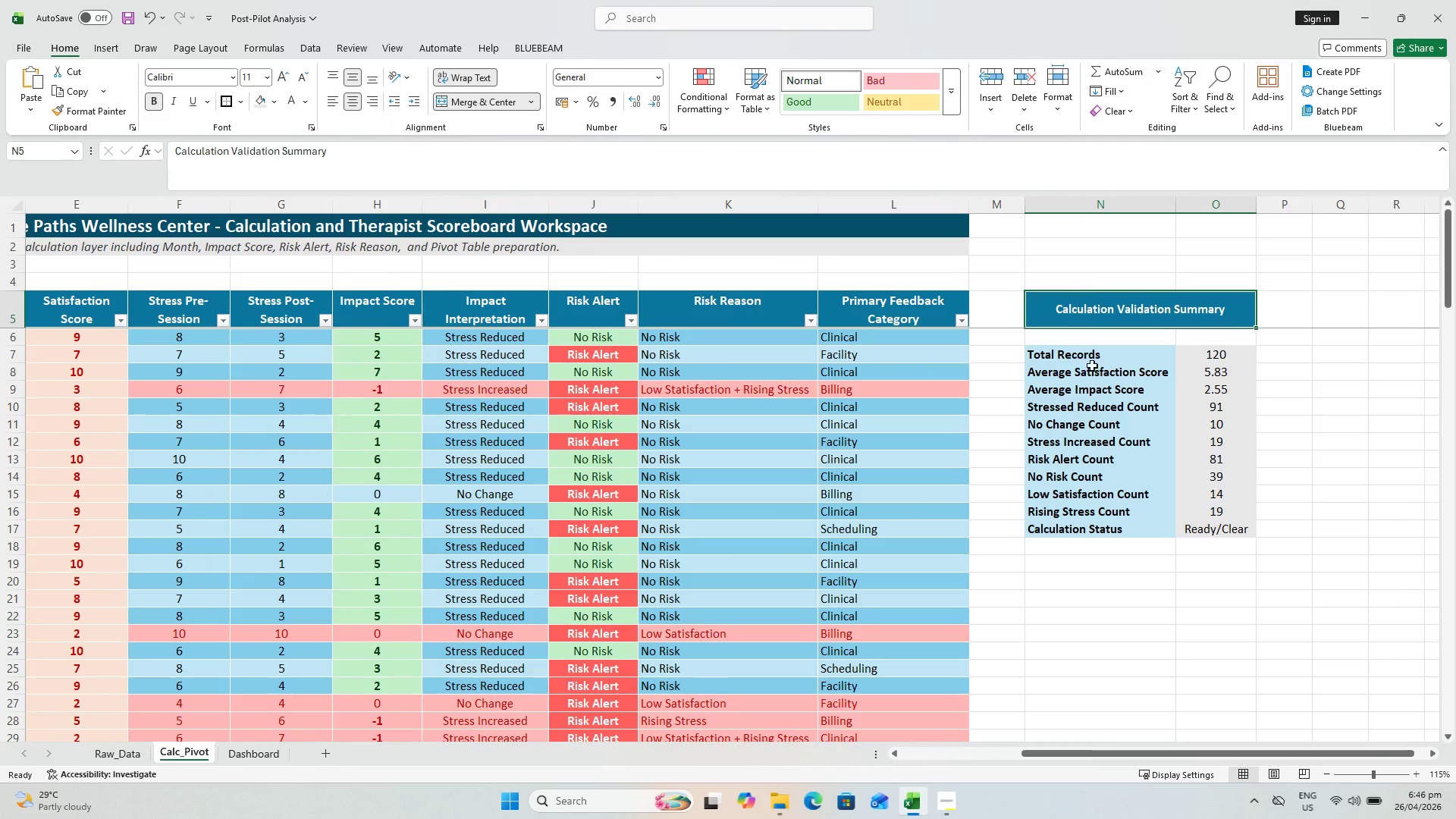 
hold_key(key=ShiftLeft, duration=0.78)
left_click([1228, 523])
 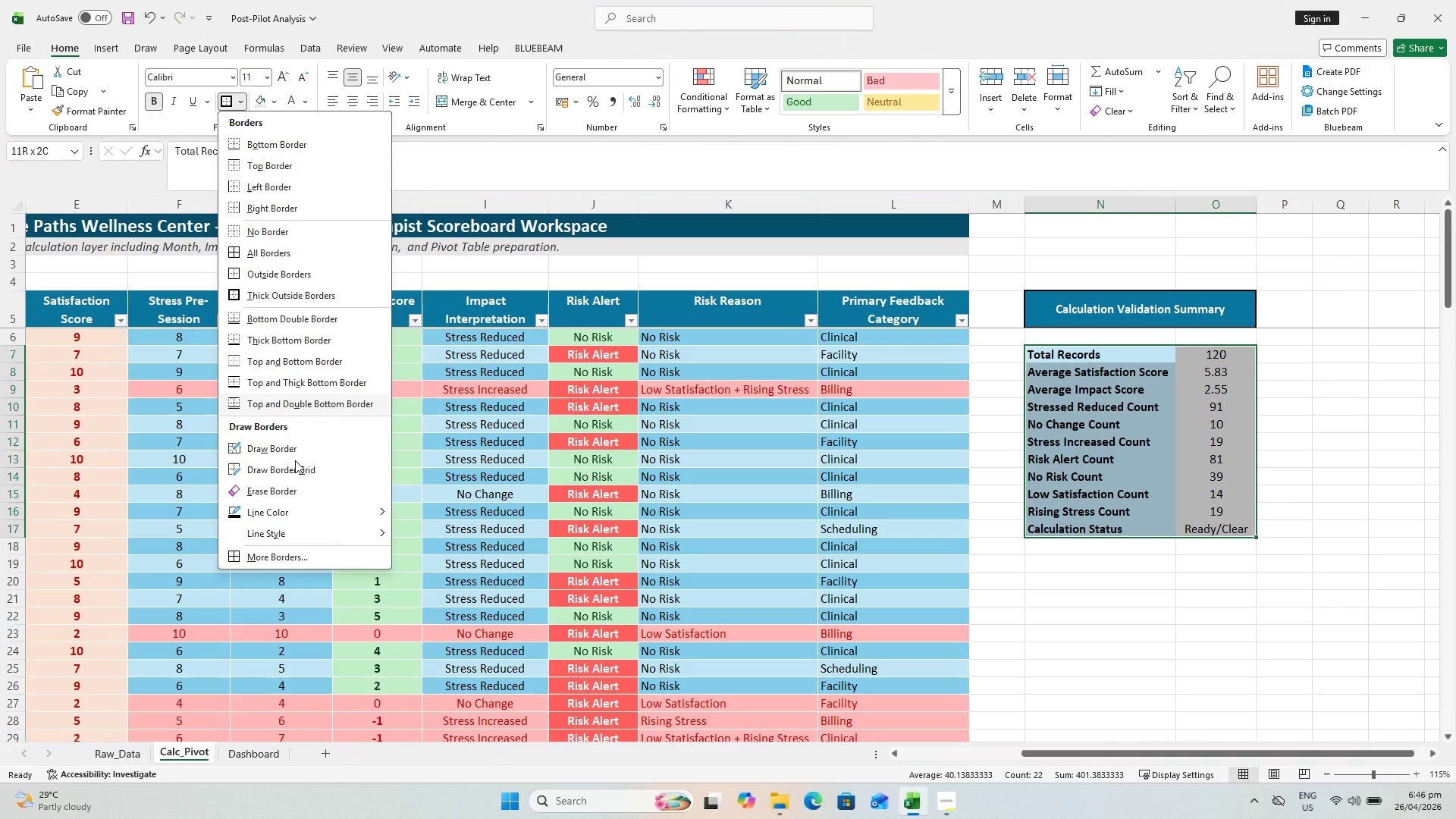 
left_click([296, 548])
 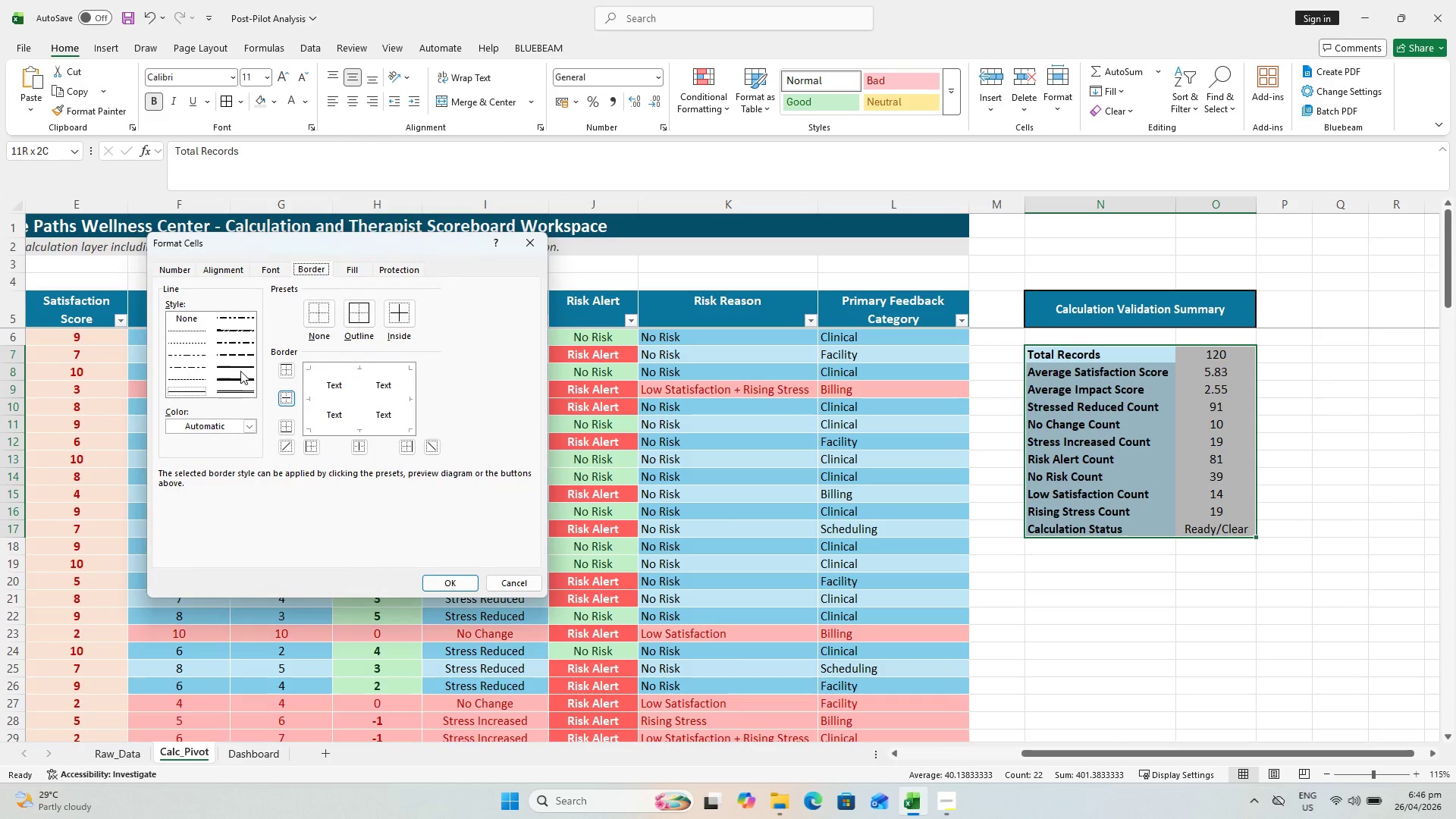 
left_click([240, 371])
 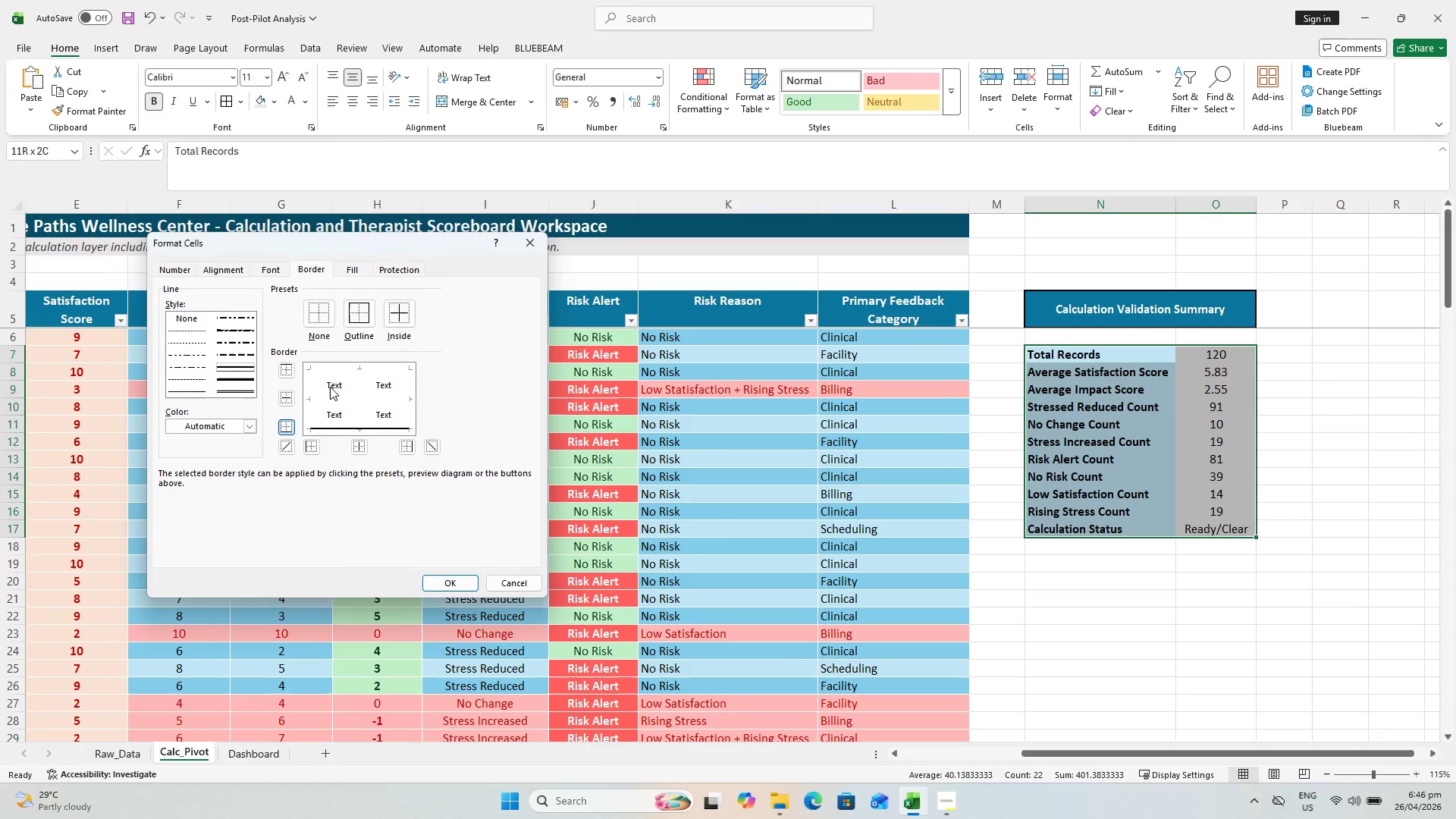 
left_click([330, 375])
 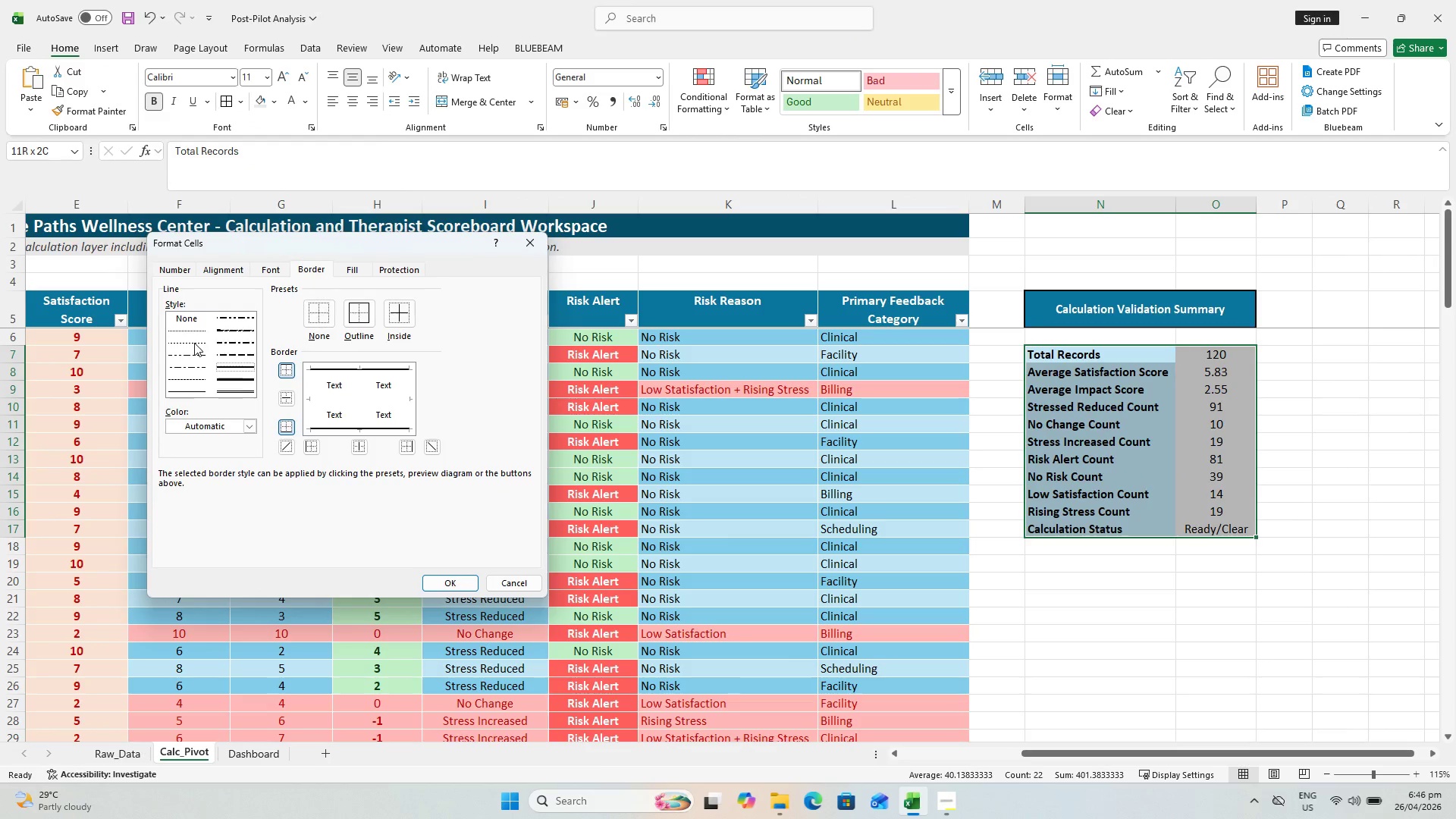 
left_click([192, 334])
 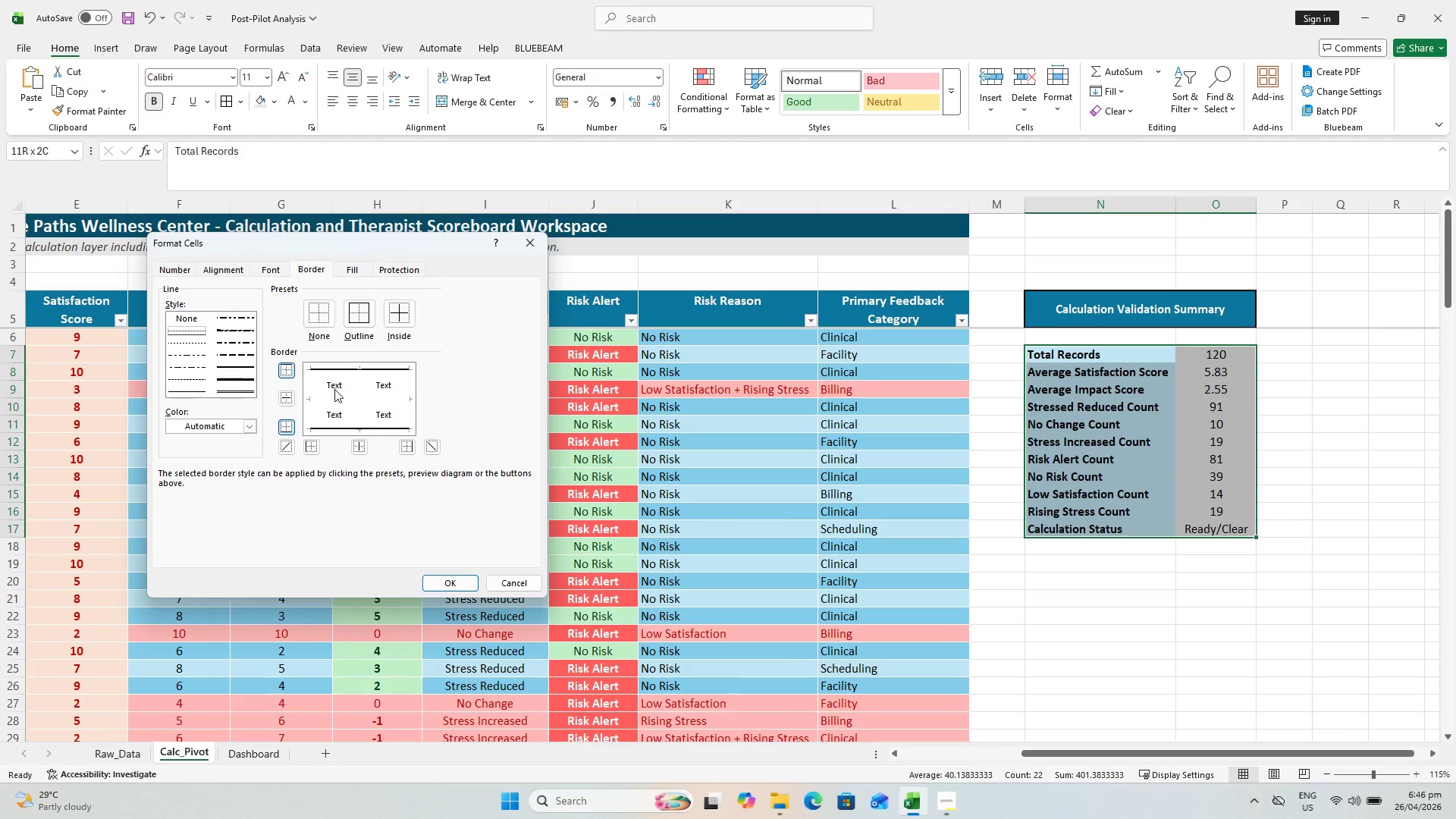 
left_click([333, 388])
 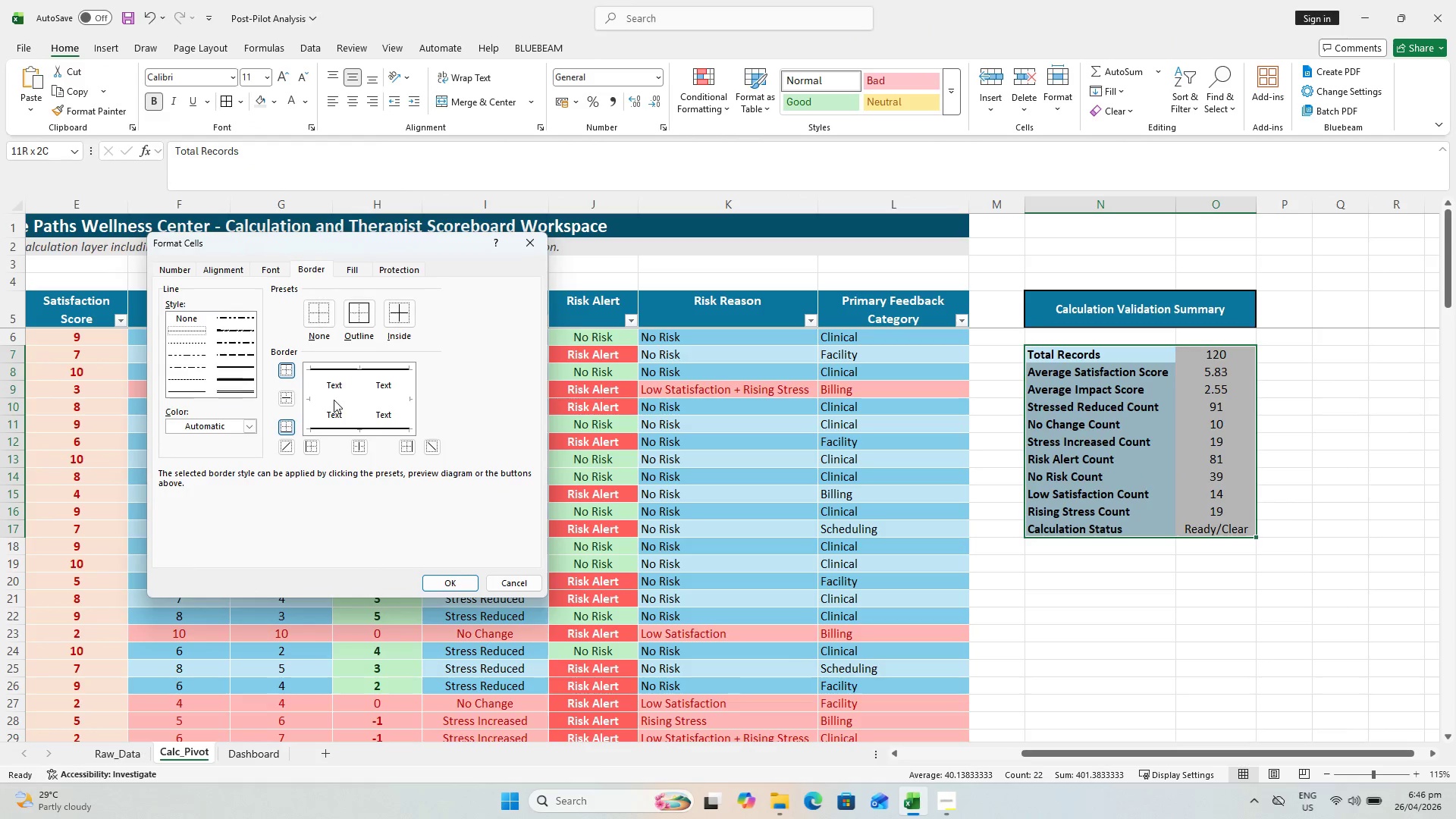 
double_click([334, 400])
 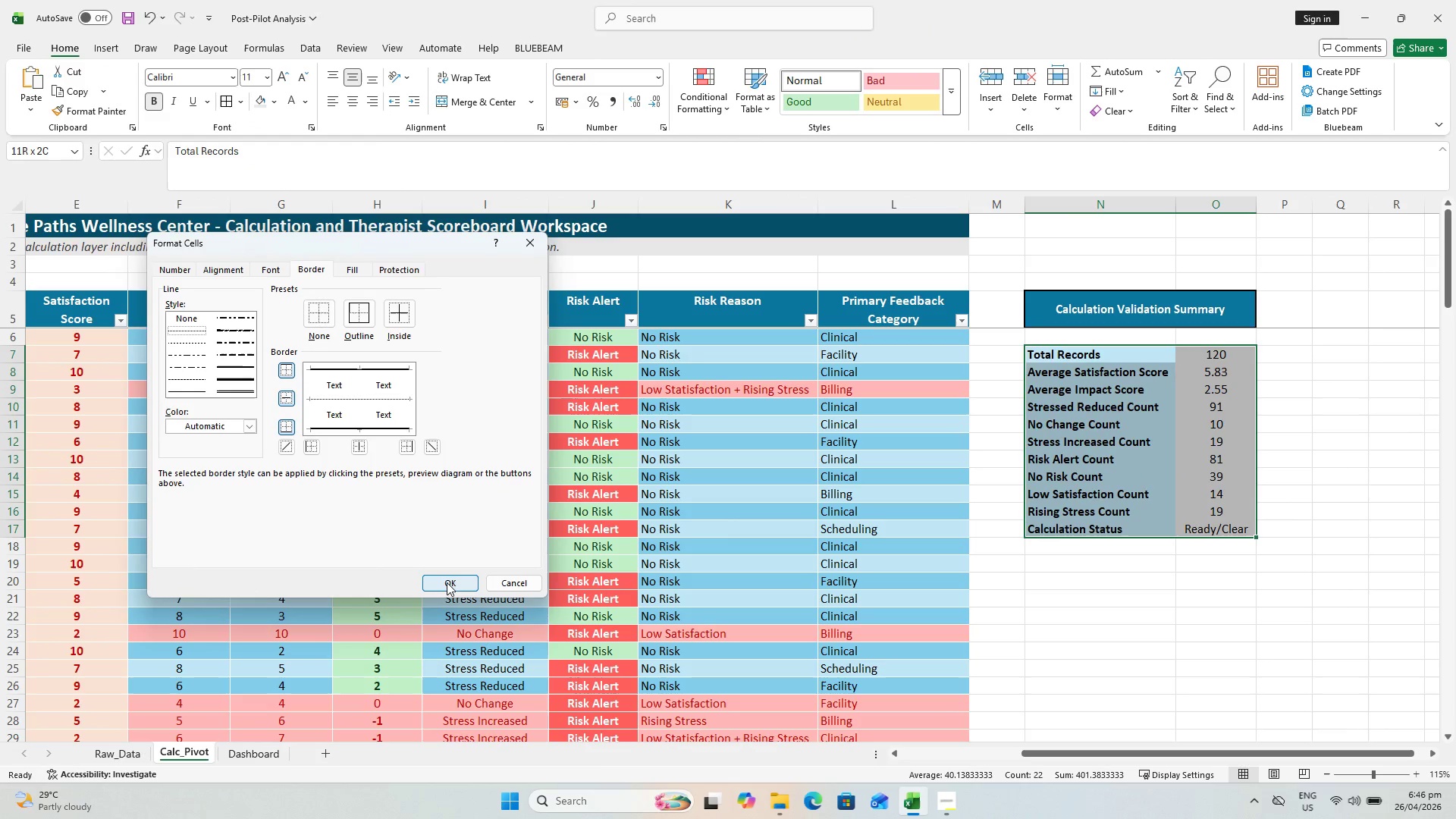 
left_click([447, 582])
 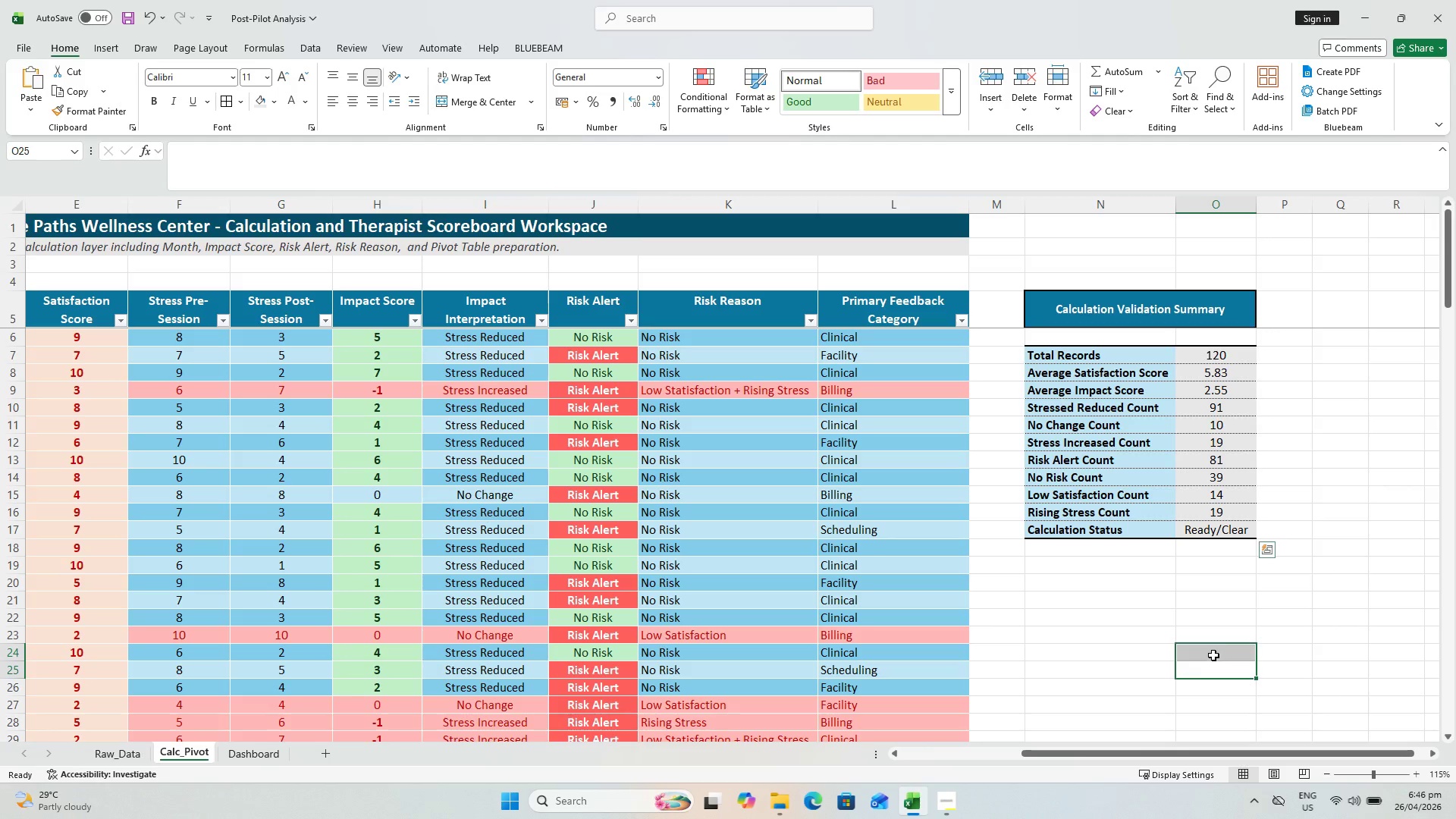 
key(Control+S)
 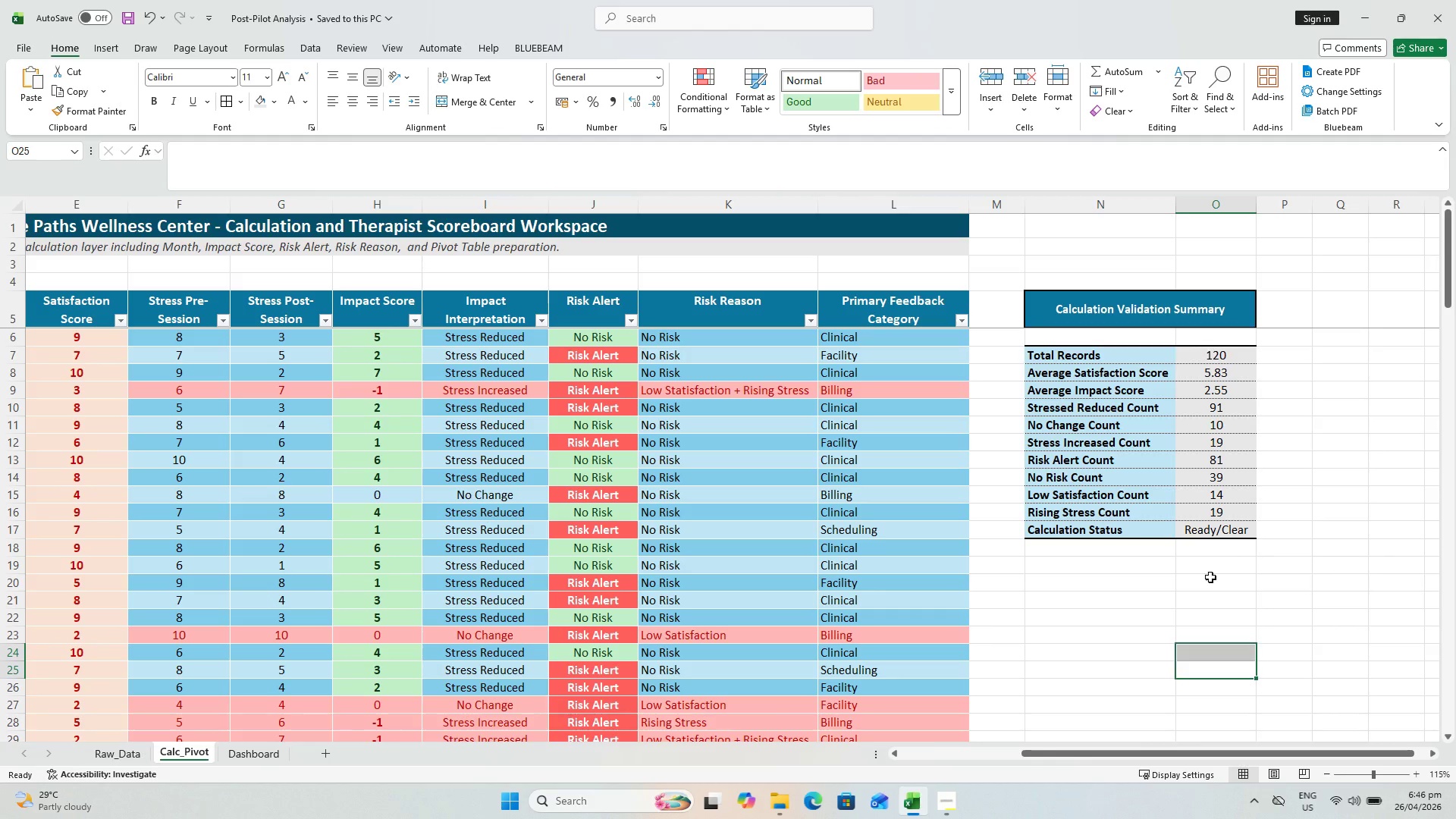 
wait(5.02)
 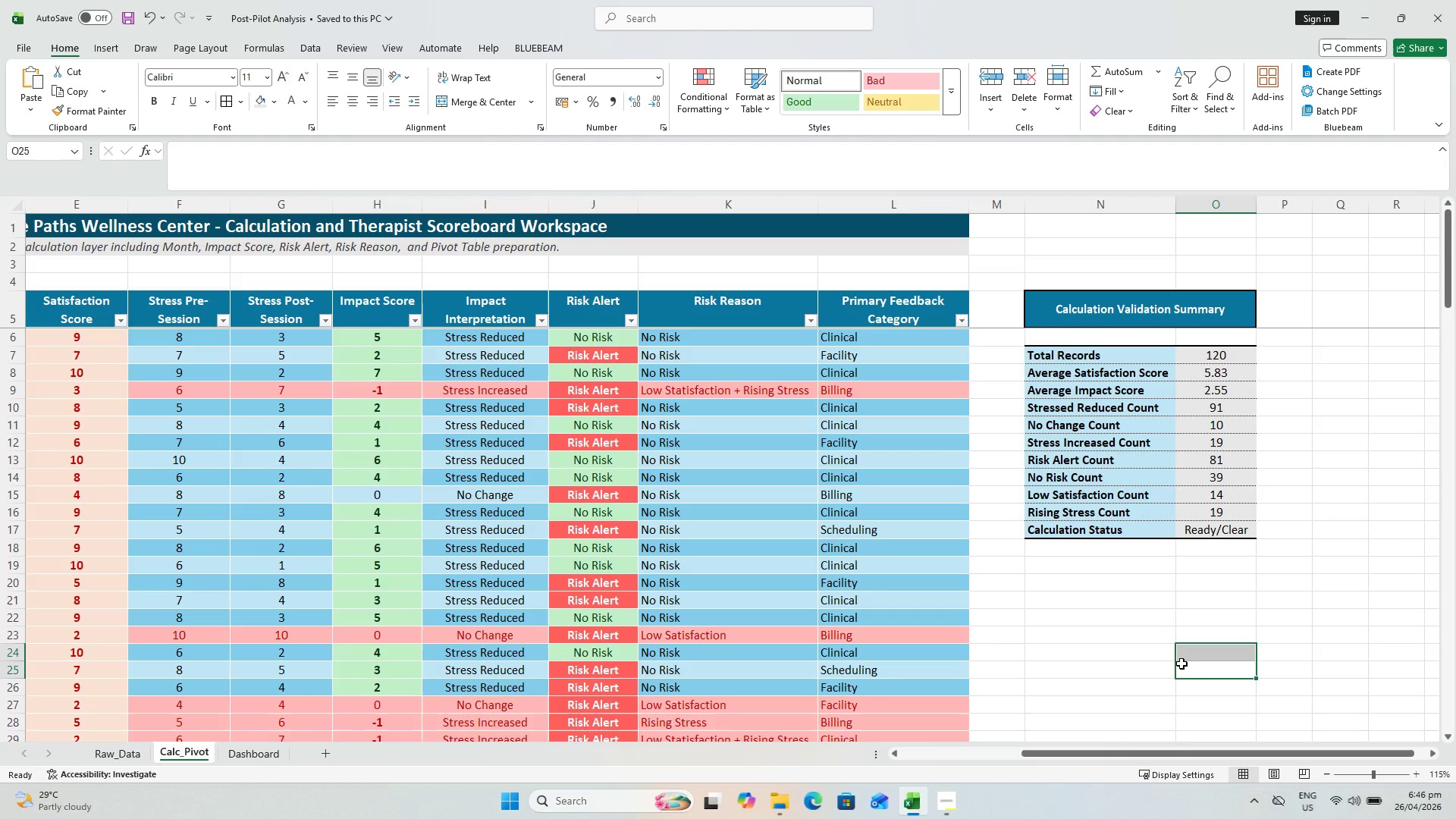 
key(Control+S)
 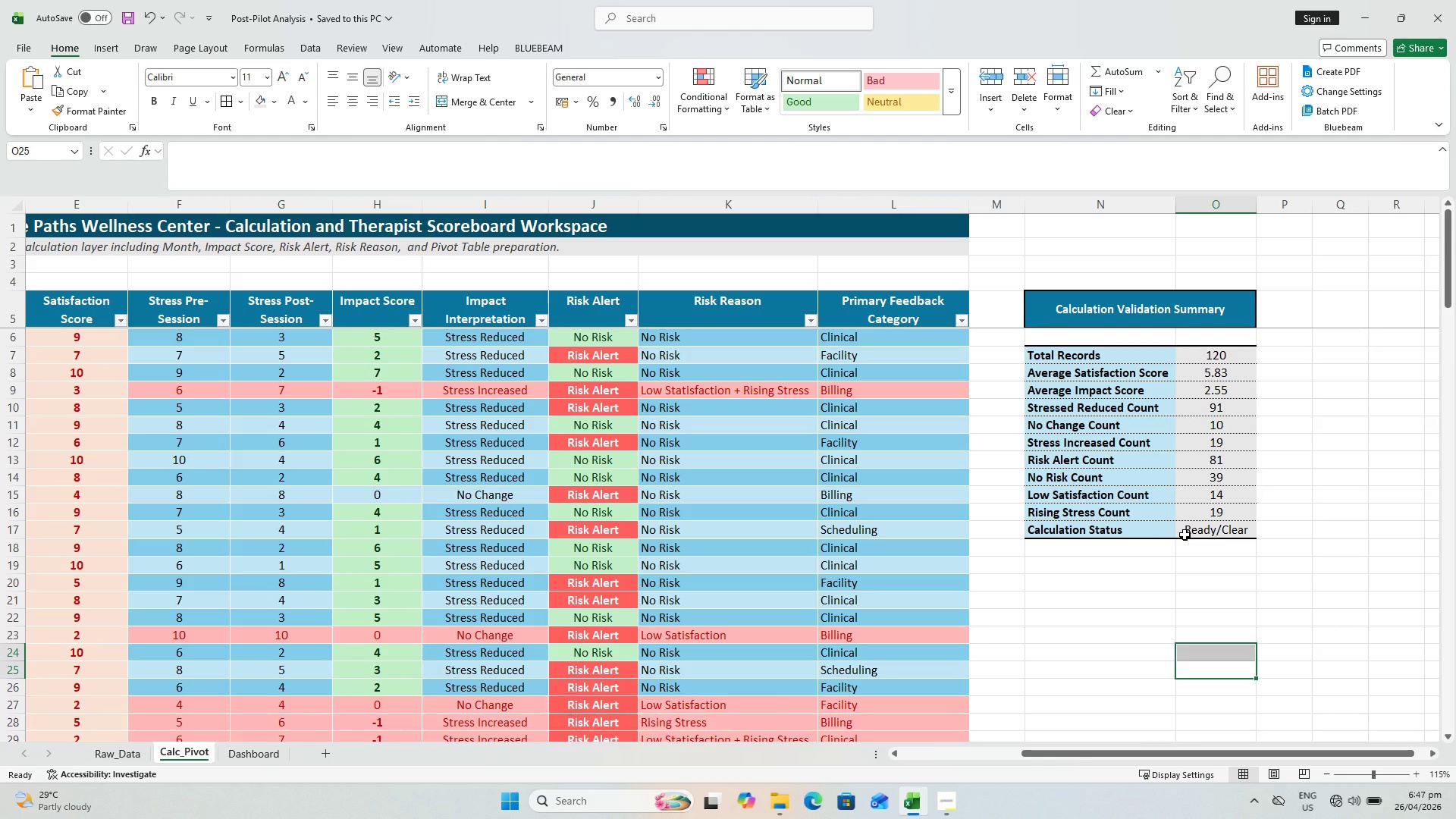 
wait(9.91)
 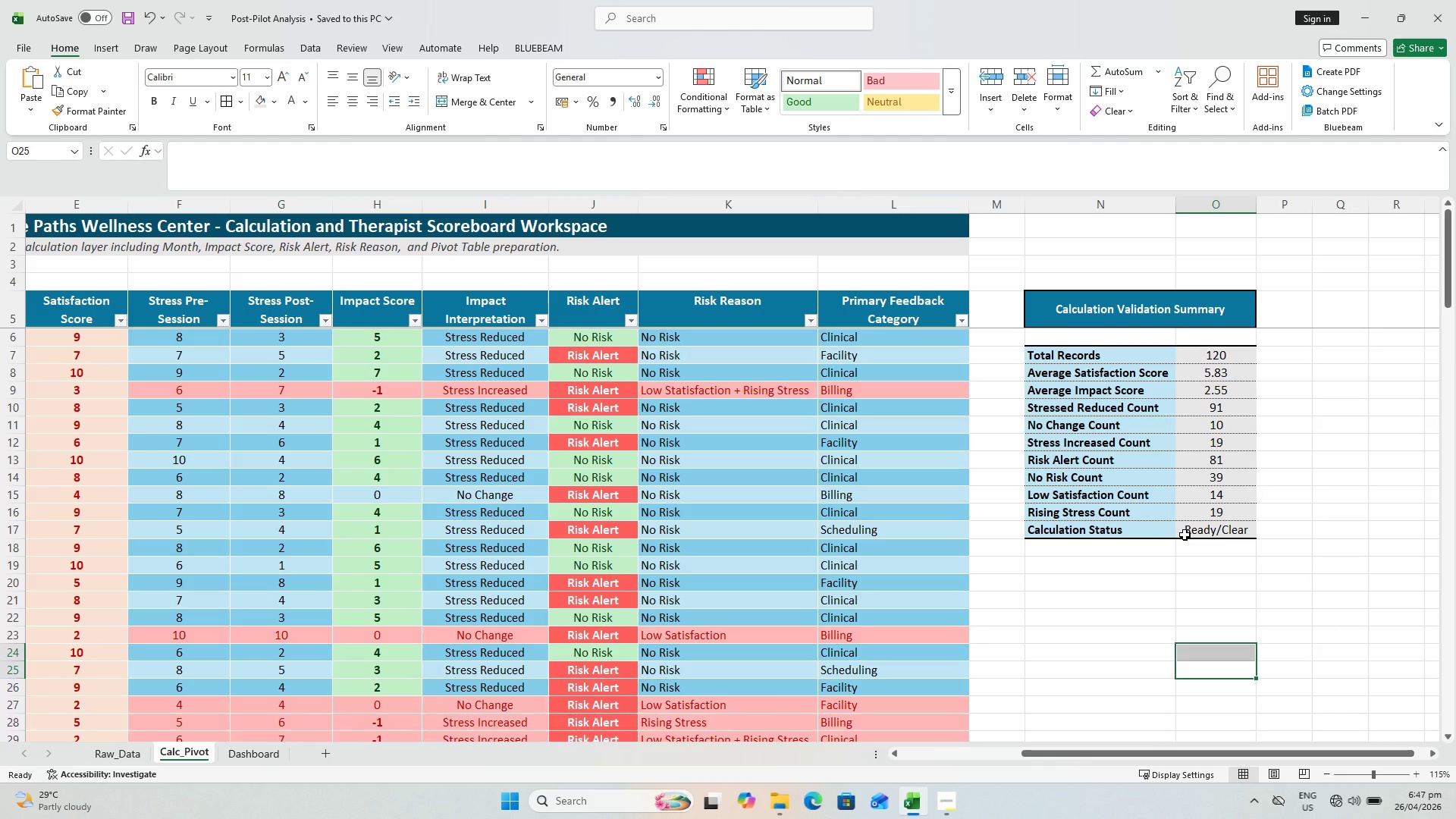 
key(Control+S)
 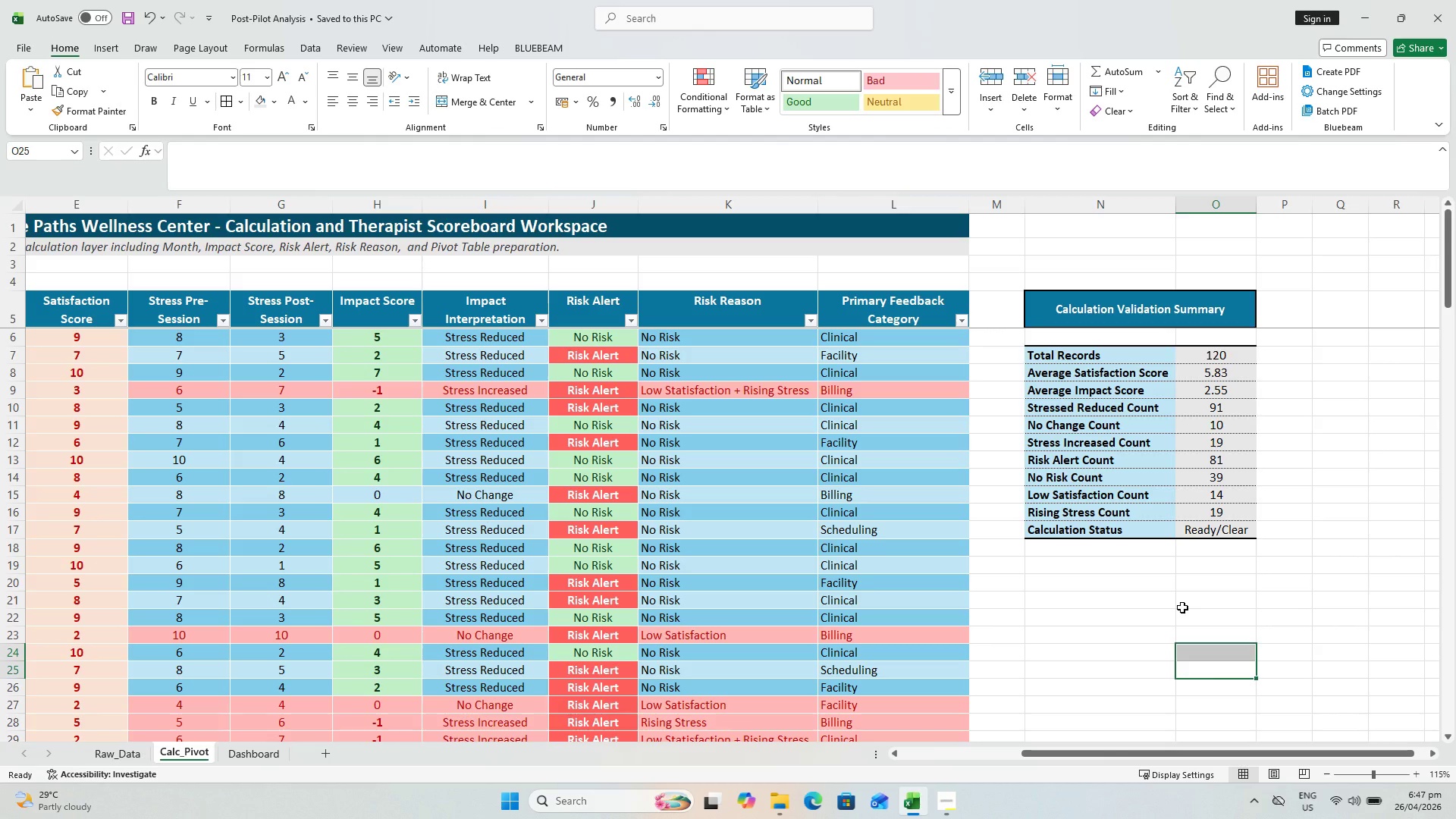 
left_click([1344, 813])
 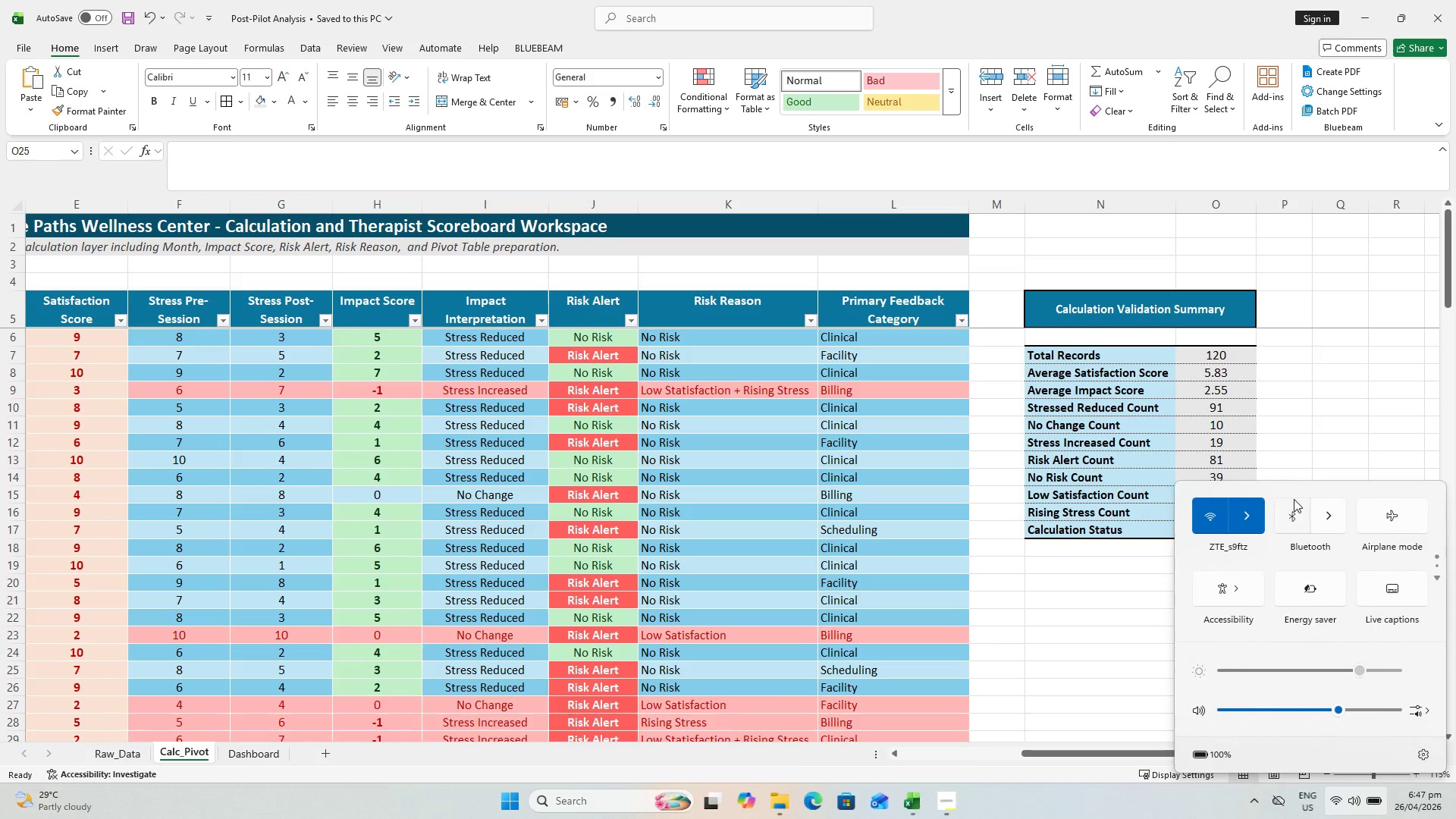 
left_click([1340, 410])
 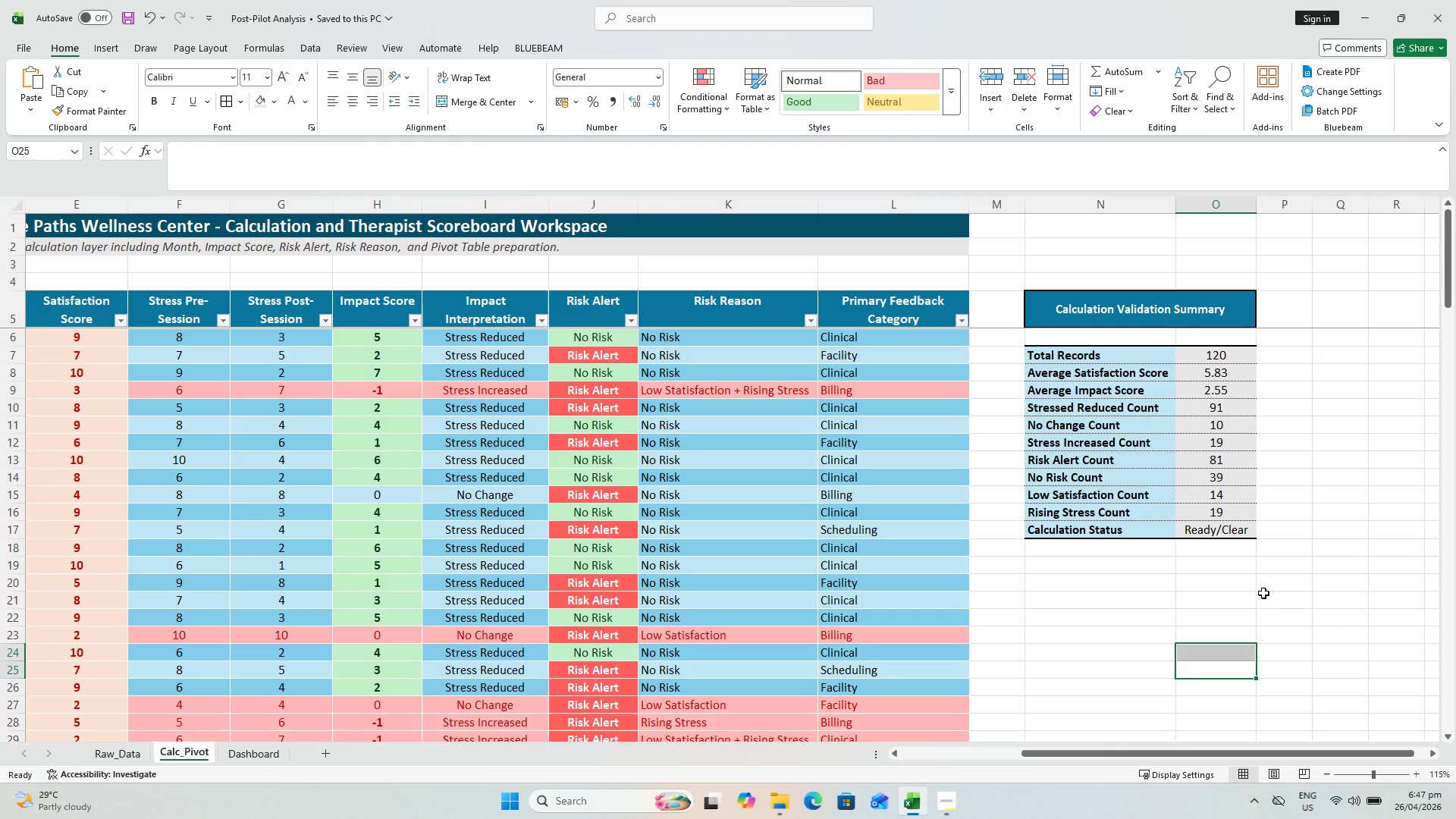 
key(Control+S)
 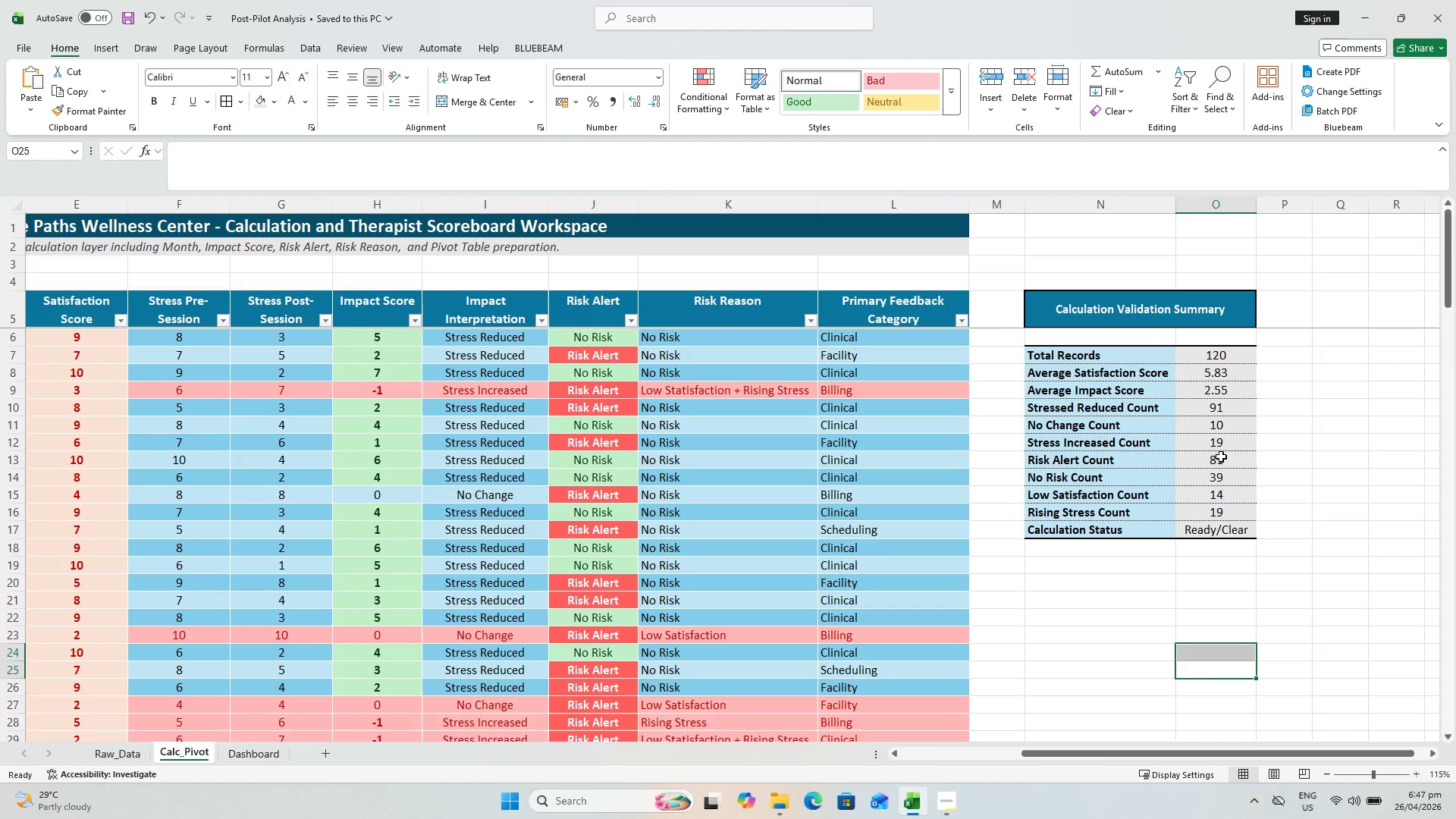 
left_click([1217, 534])
 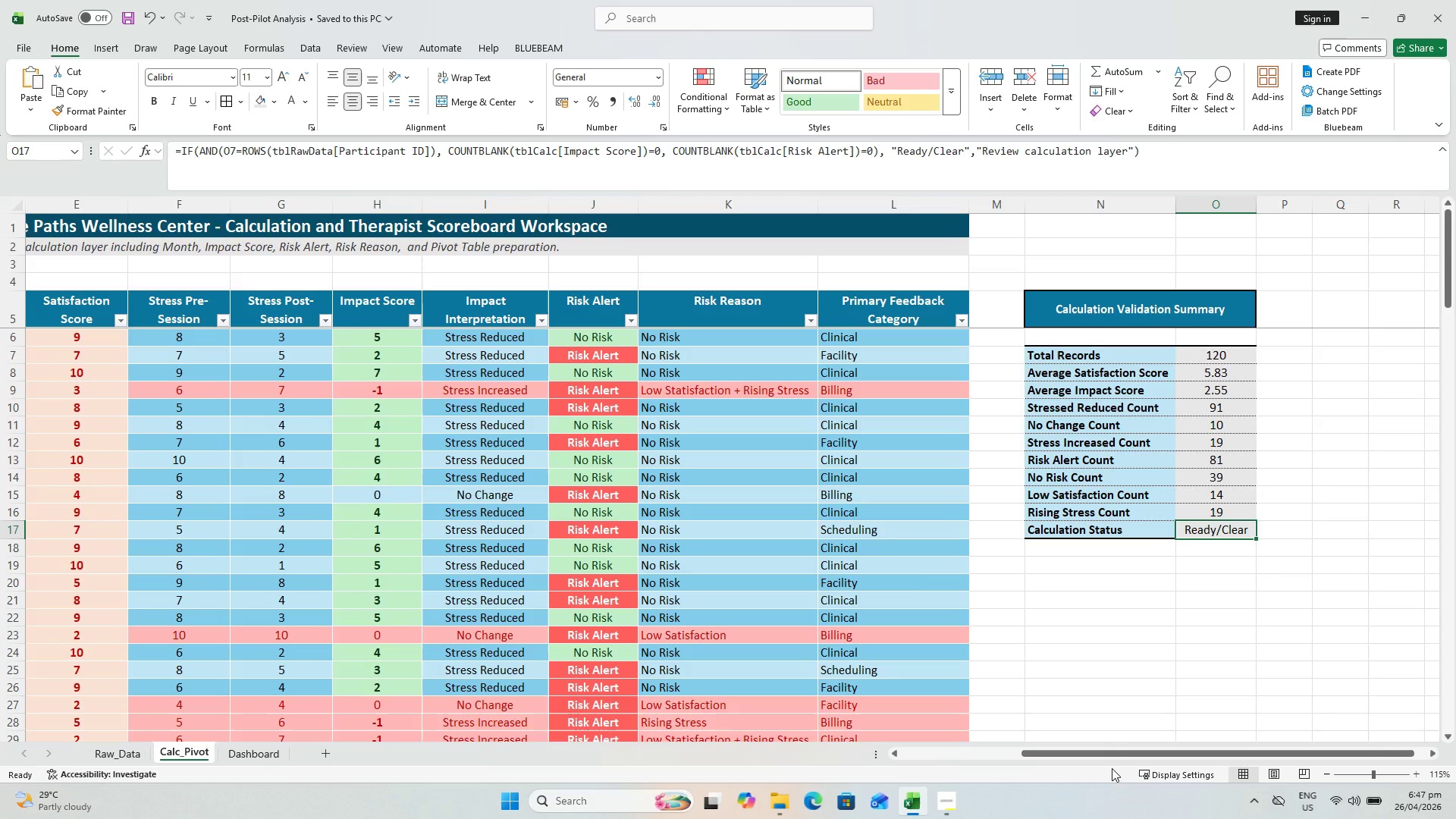 
wait(7.66)
 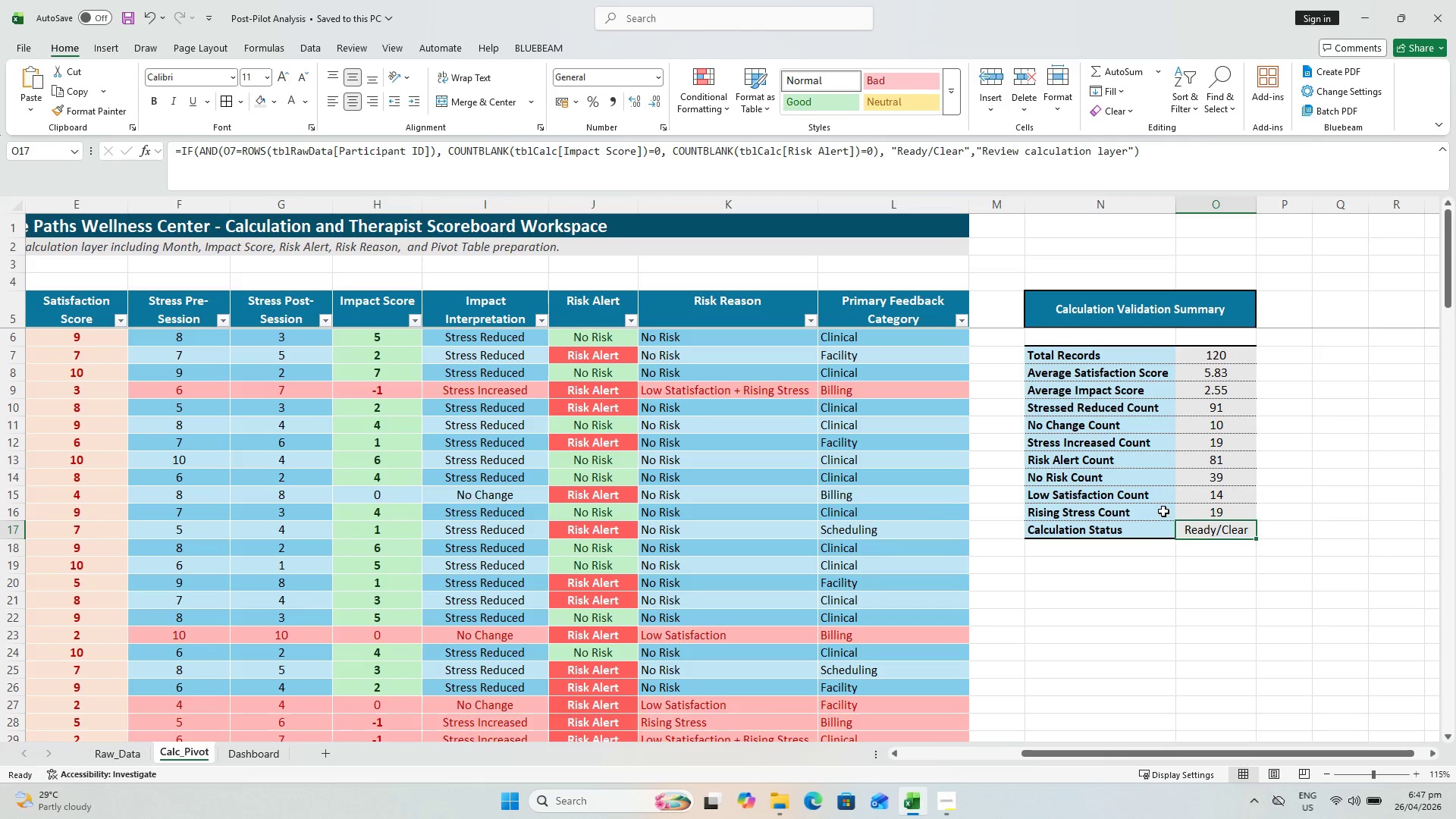 
left_click([726, 332])
 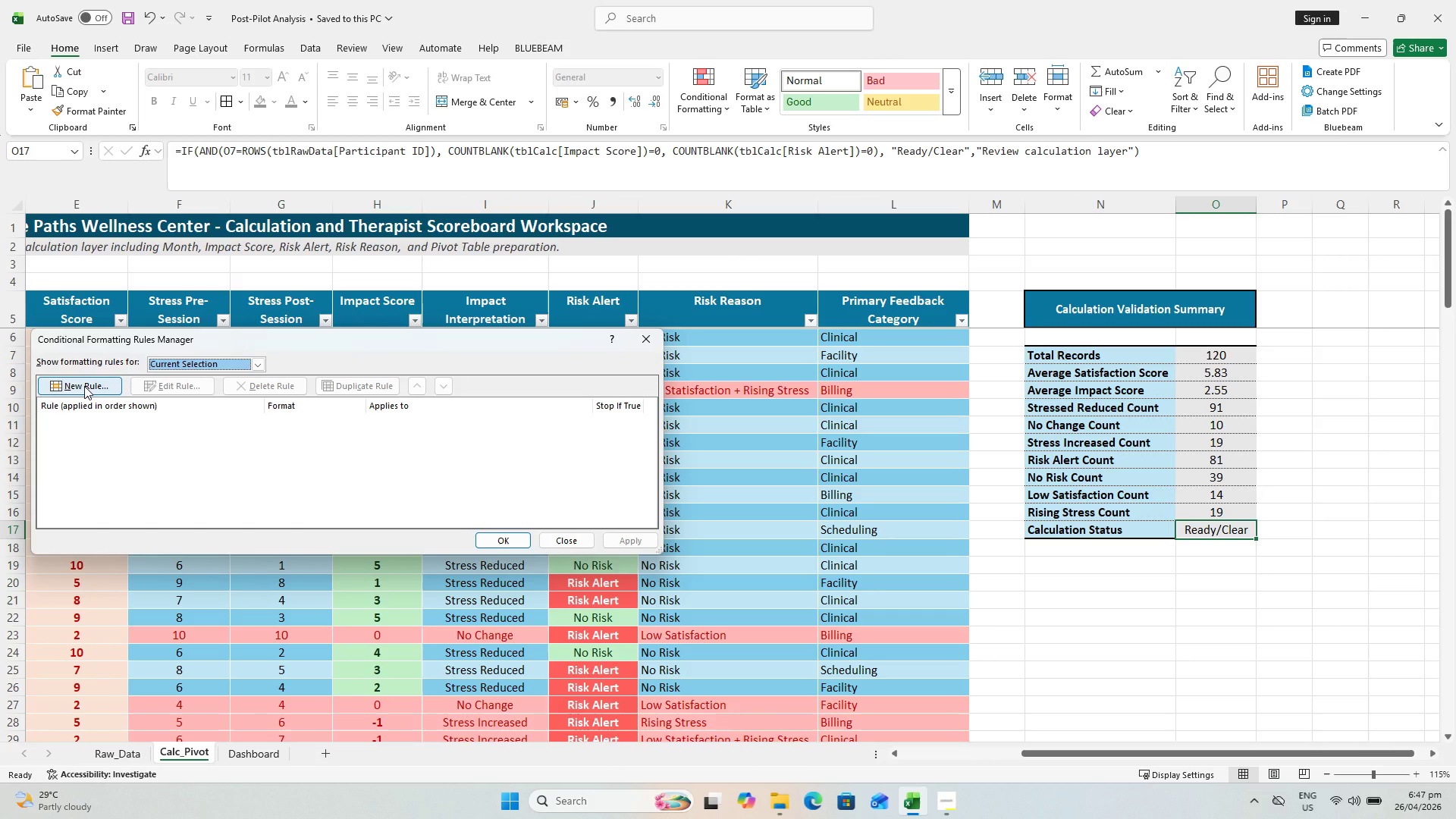 
left_click([84, 387])
 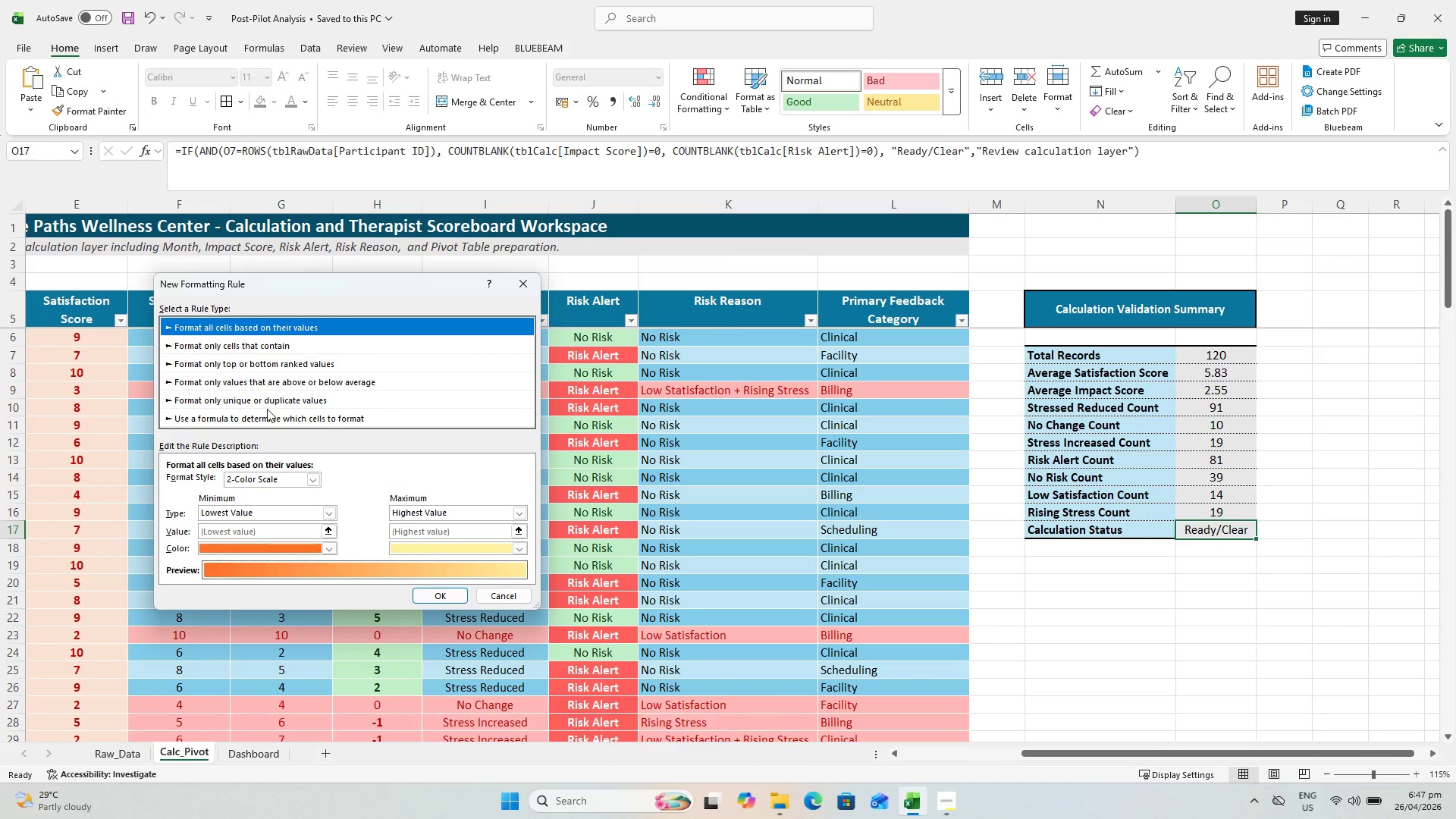 
left_click([259, 424])
 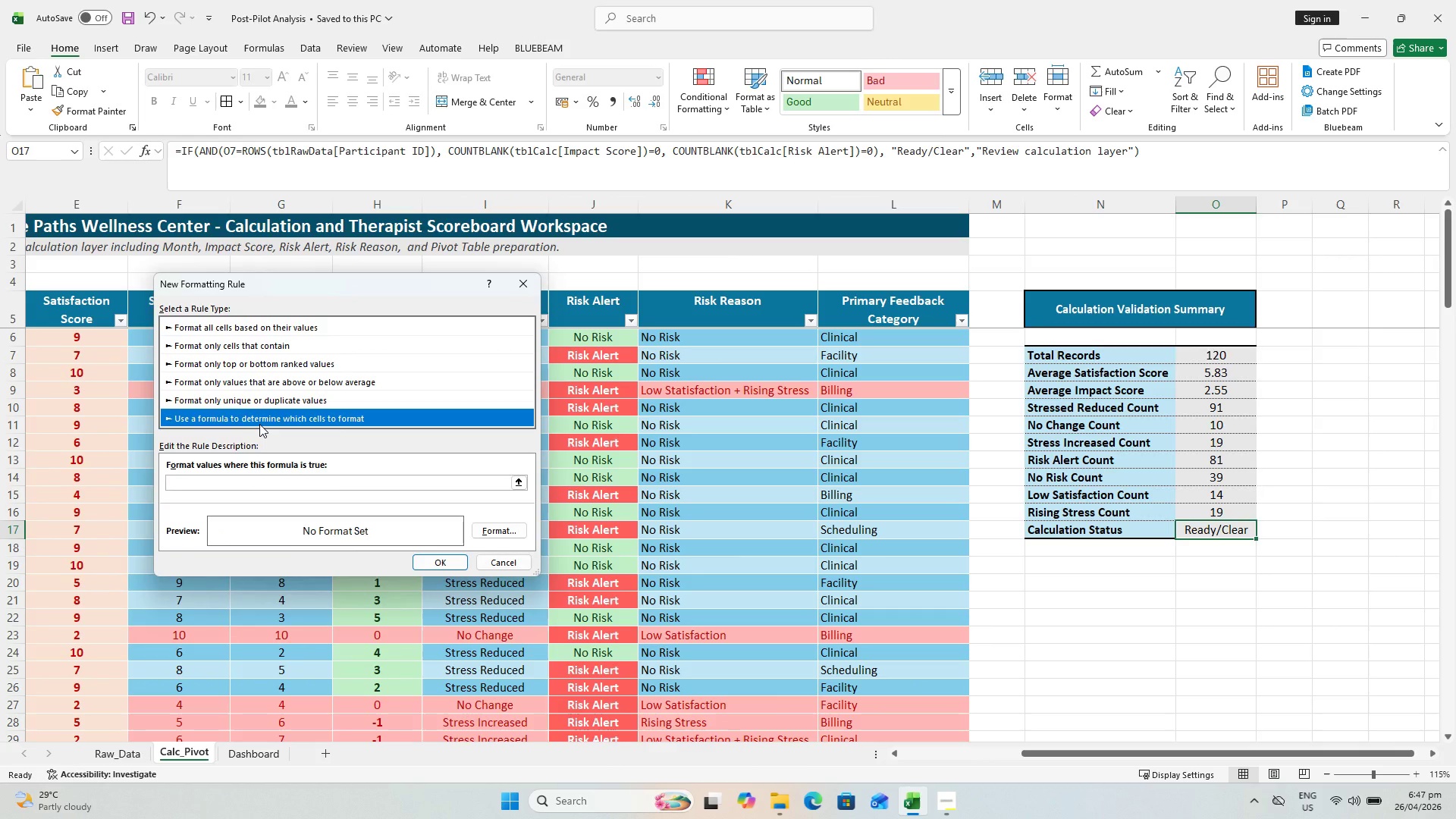 
key(Equal)
 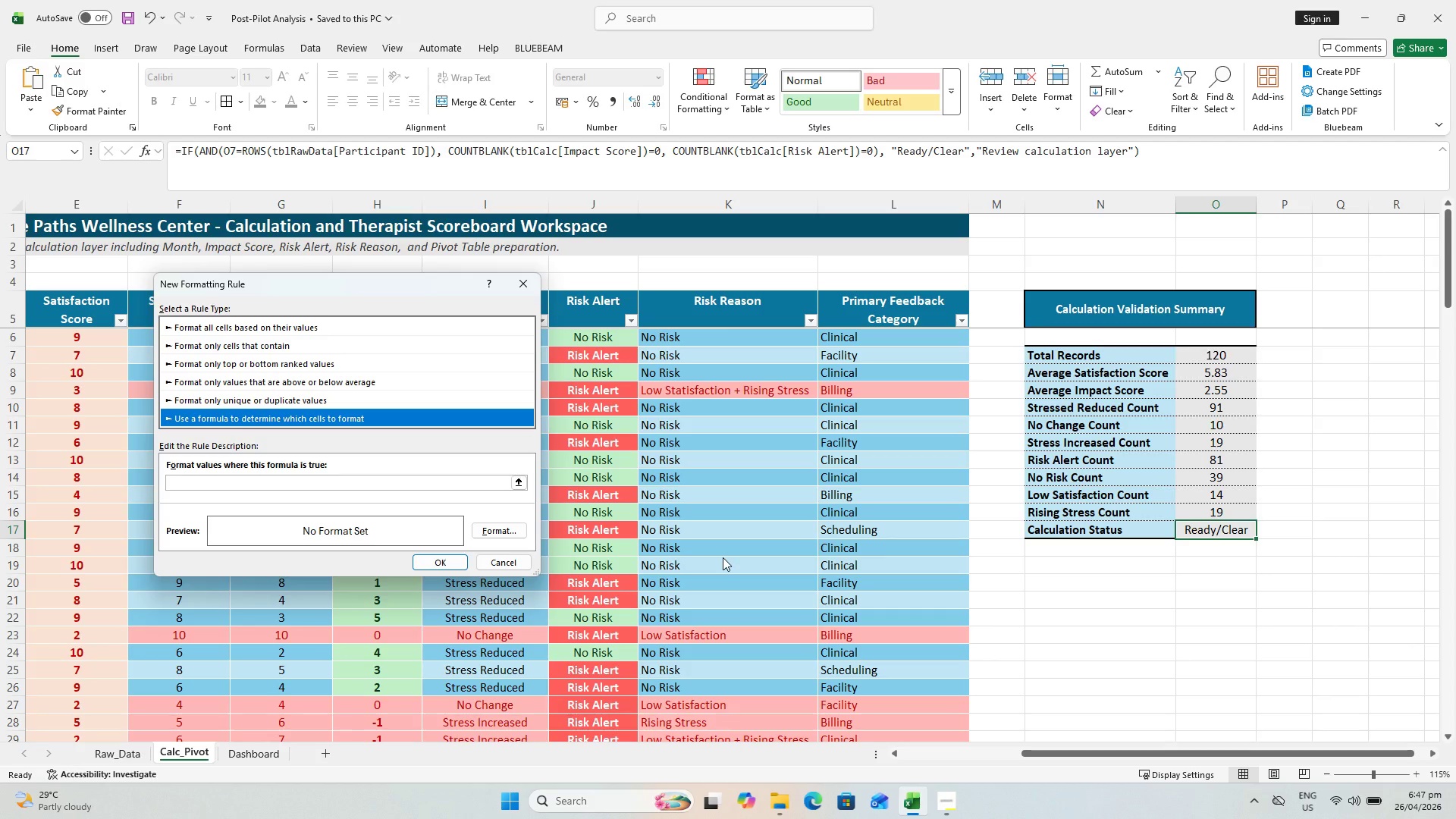 
type($0)
 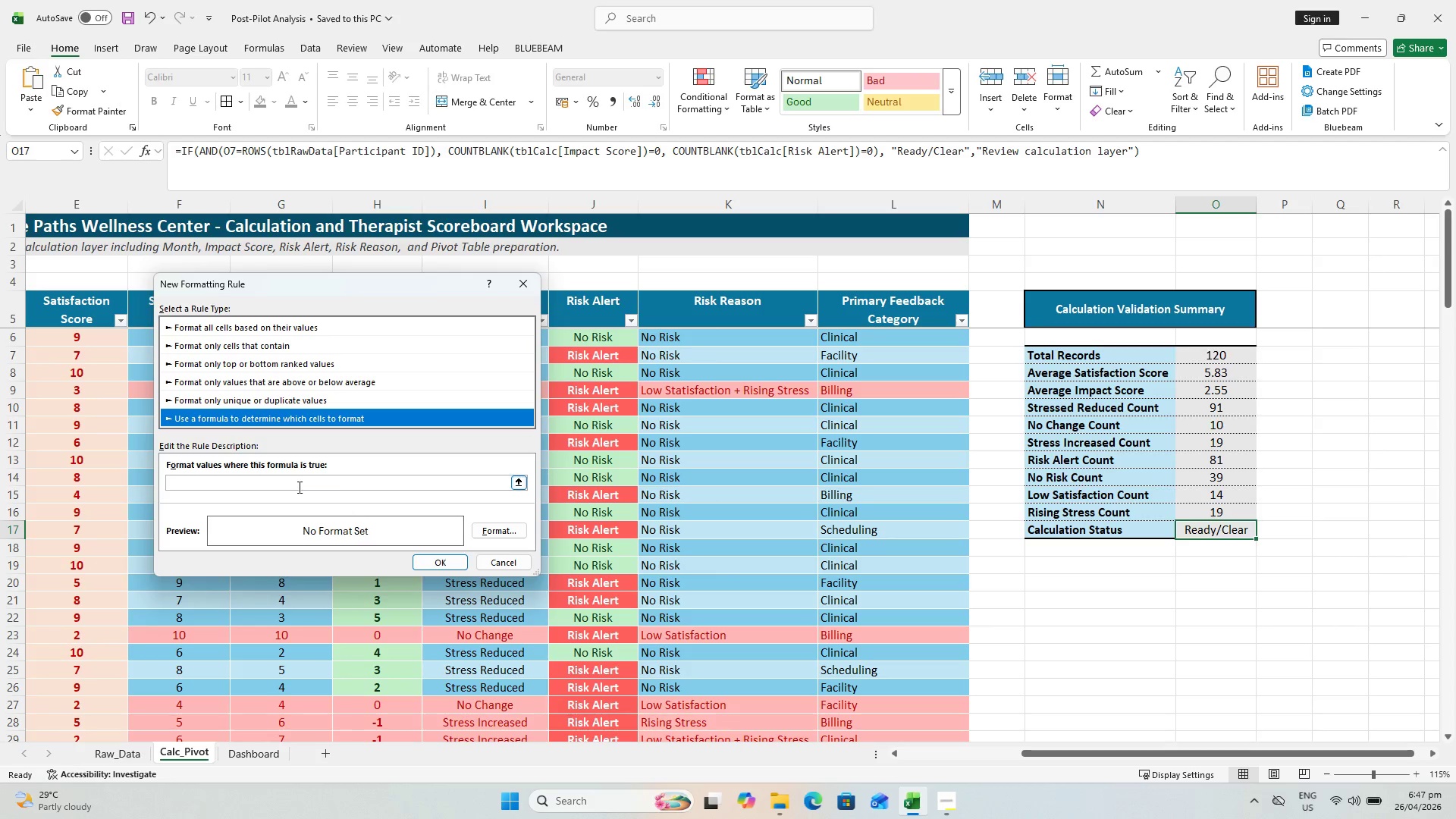 
wait(8.48)
 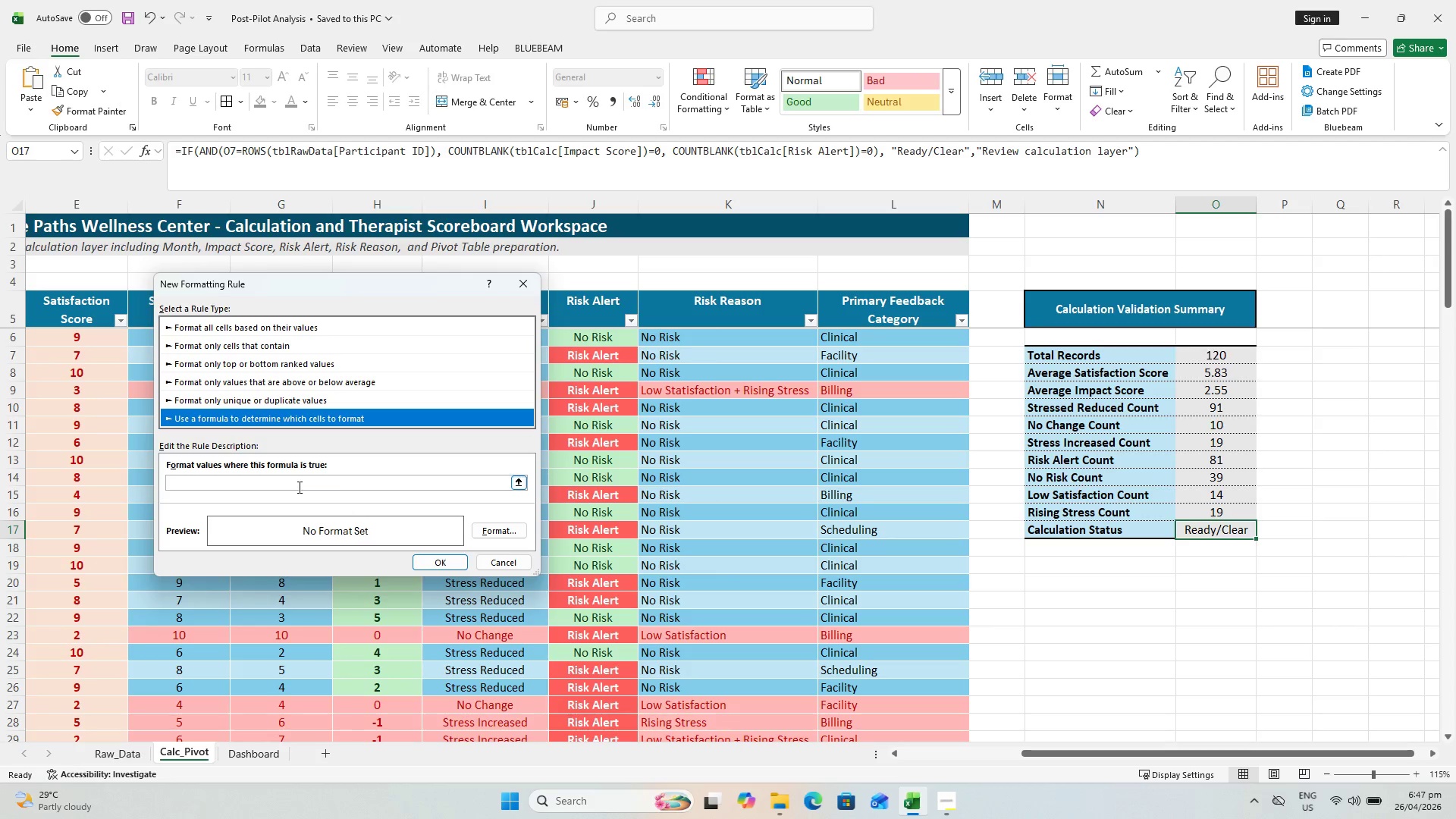 
key(Equal)
 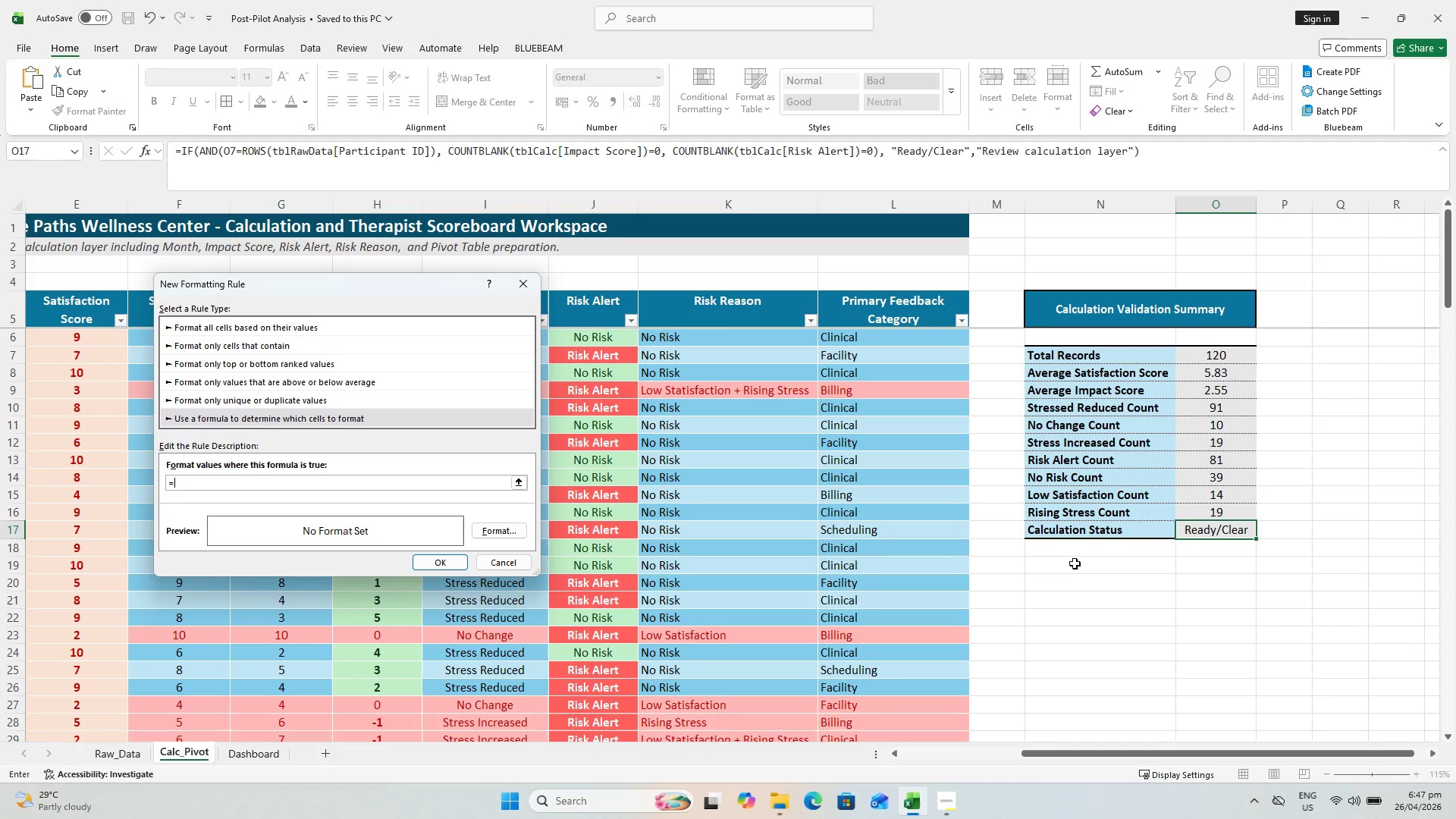 
key(Shift+4)
 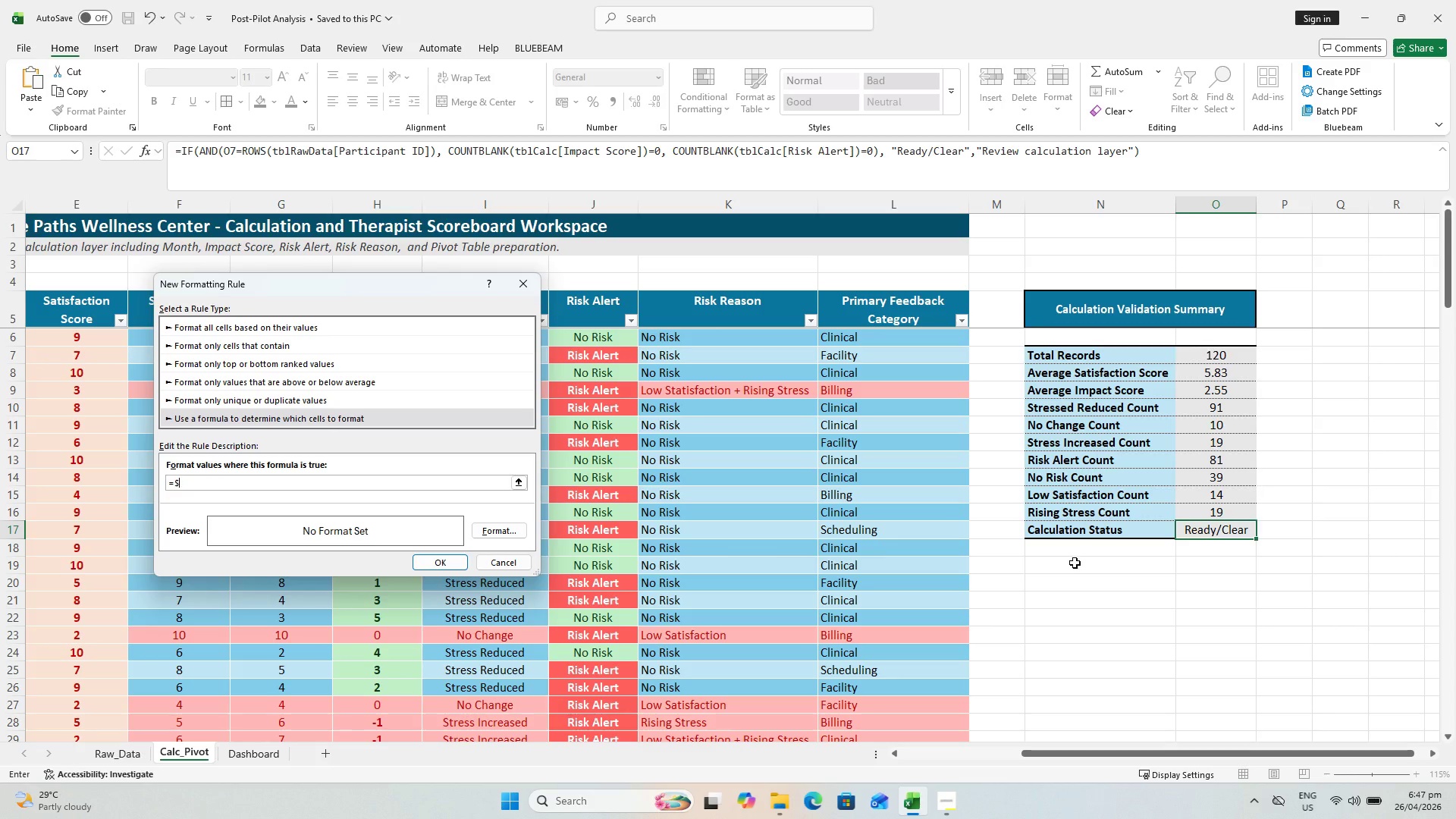 
key(Equal)
 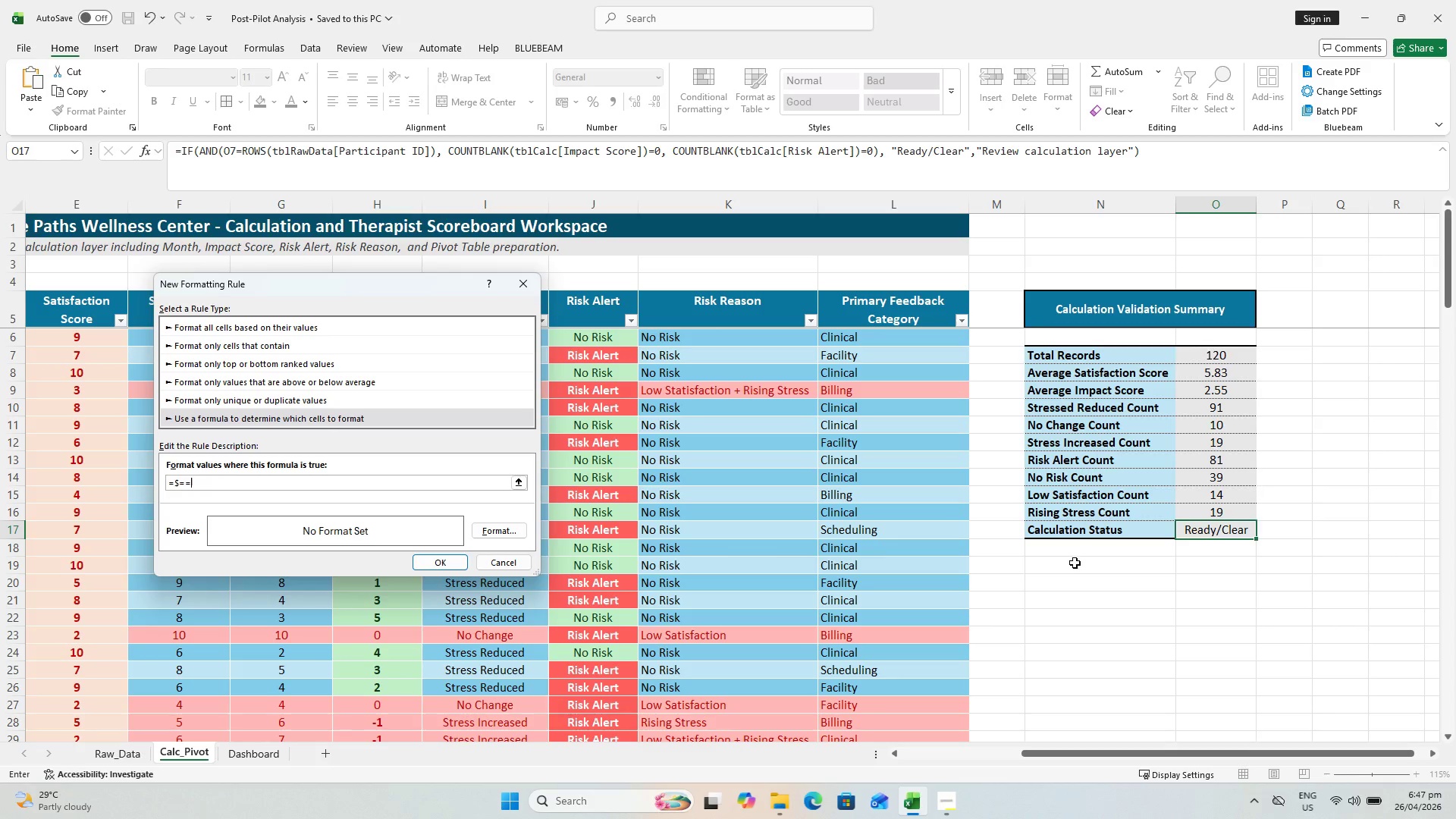 
key(Equal)
 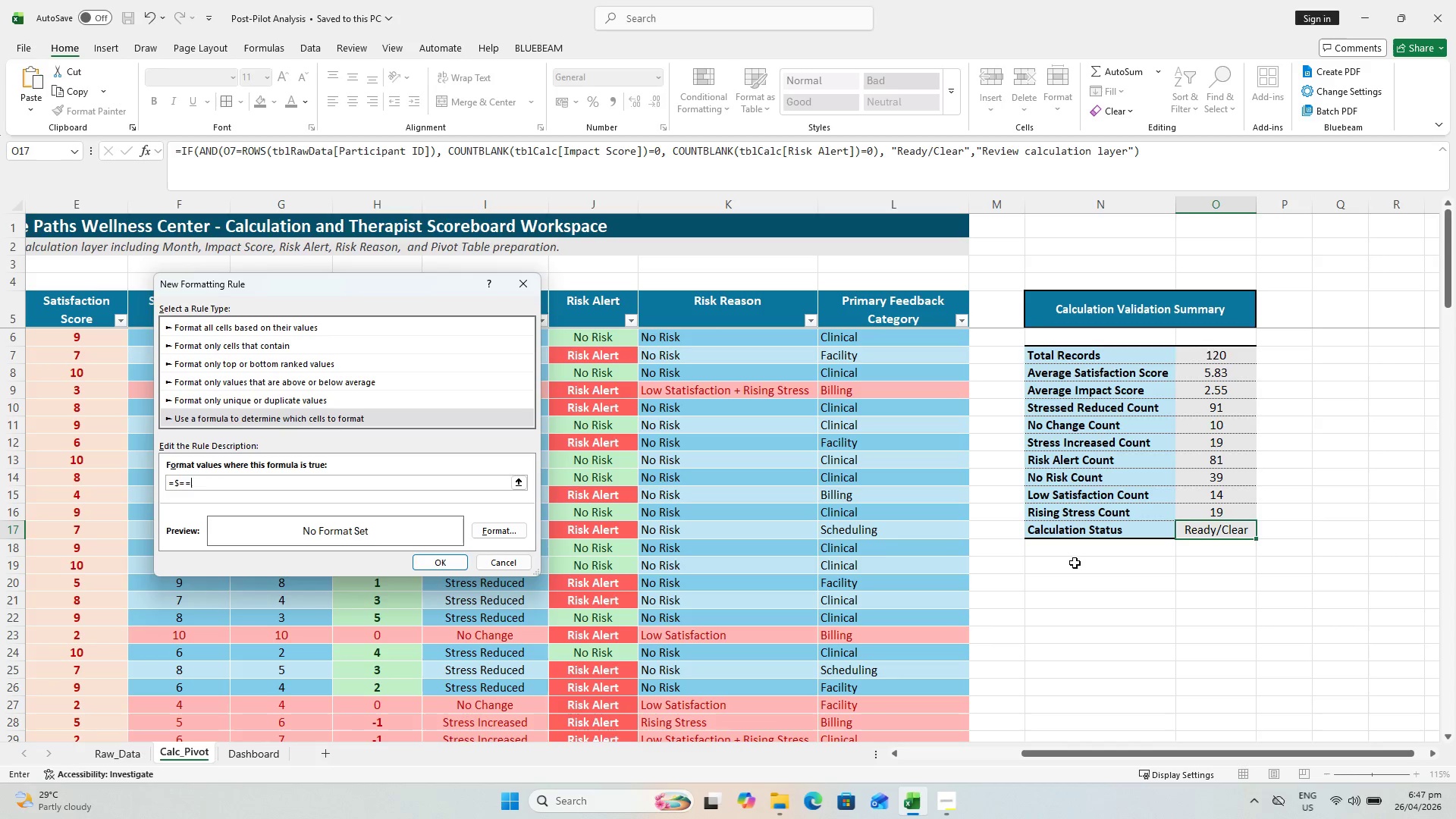 
key(Backspace)
 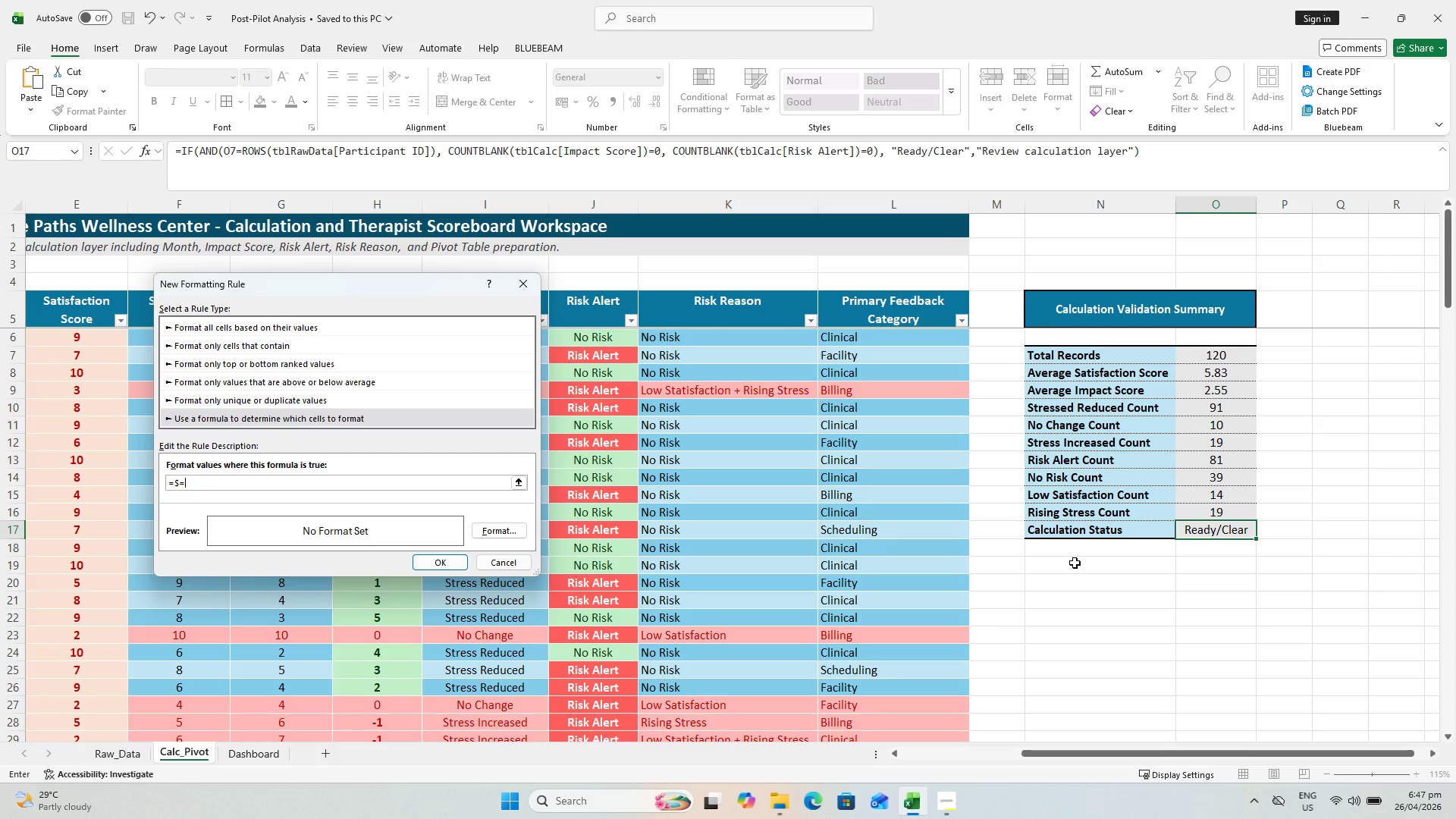 
key(Backspace)
 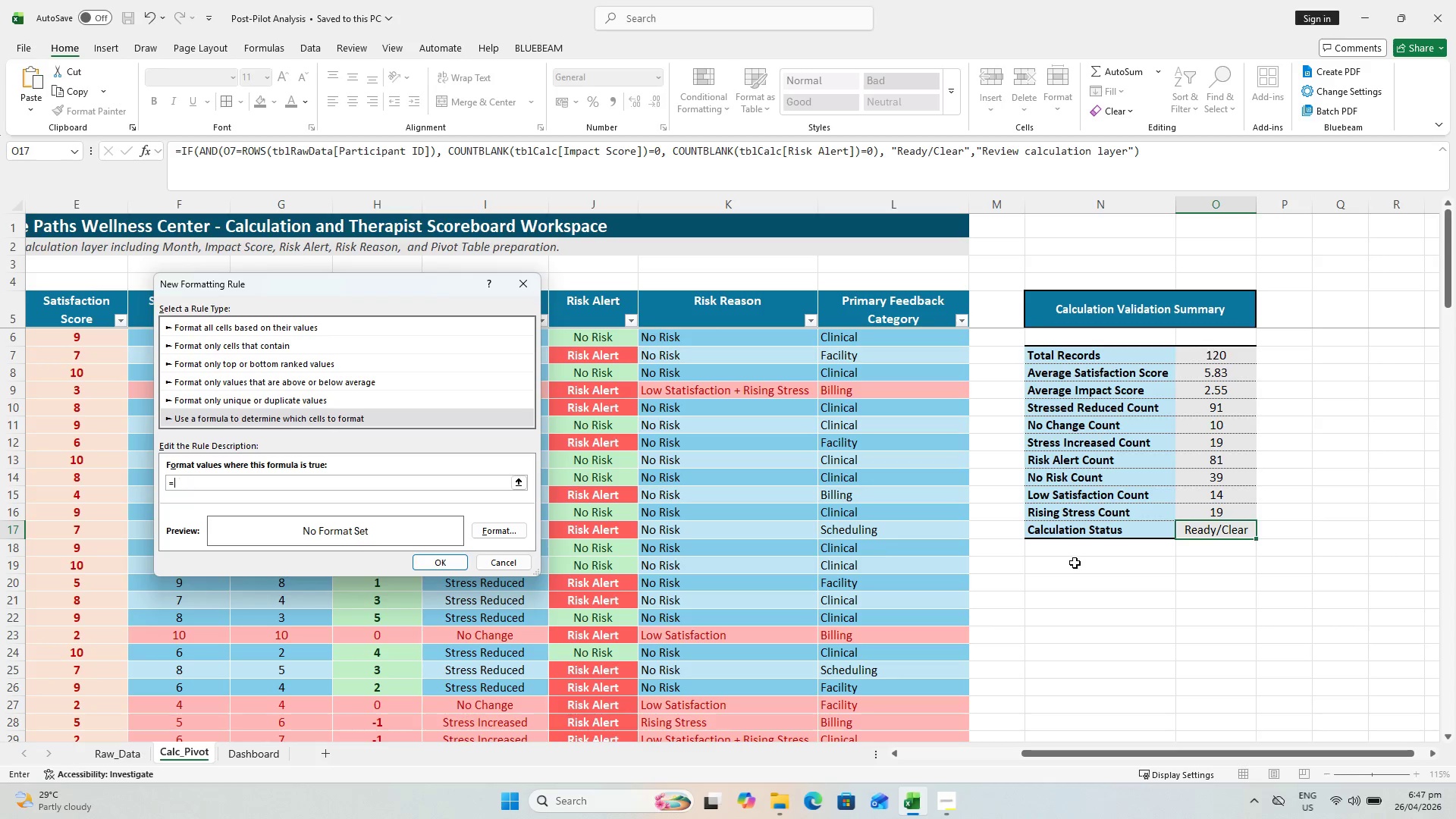 
key(Backspace)
 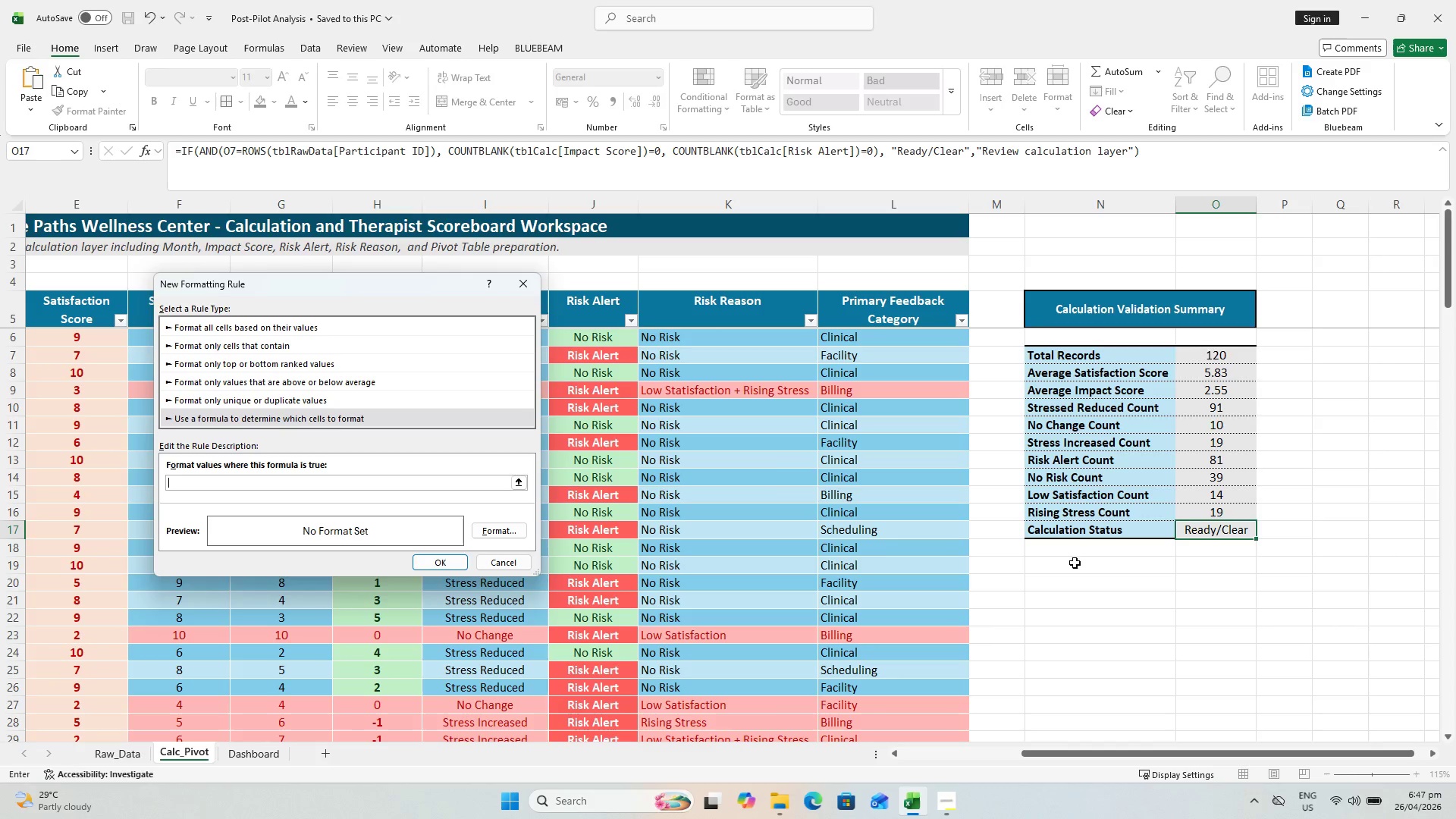 
key(Backspace)
 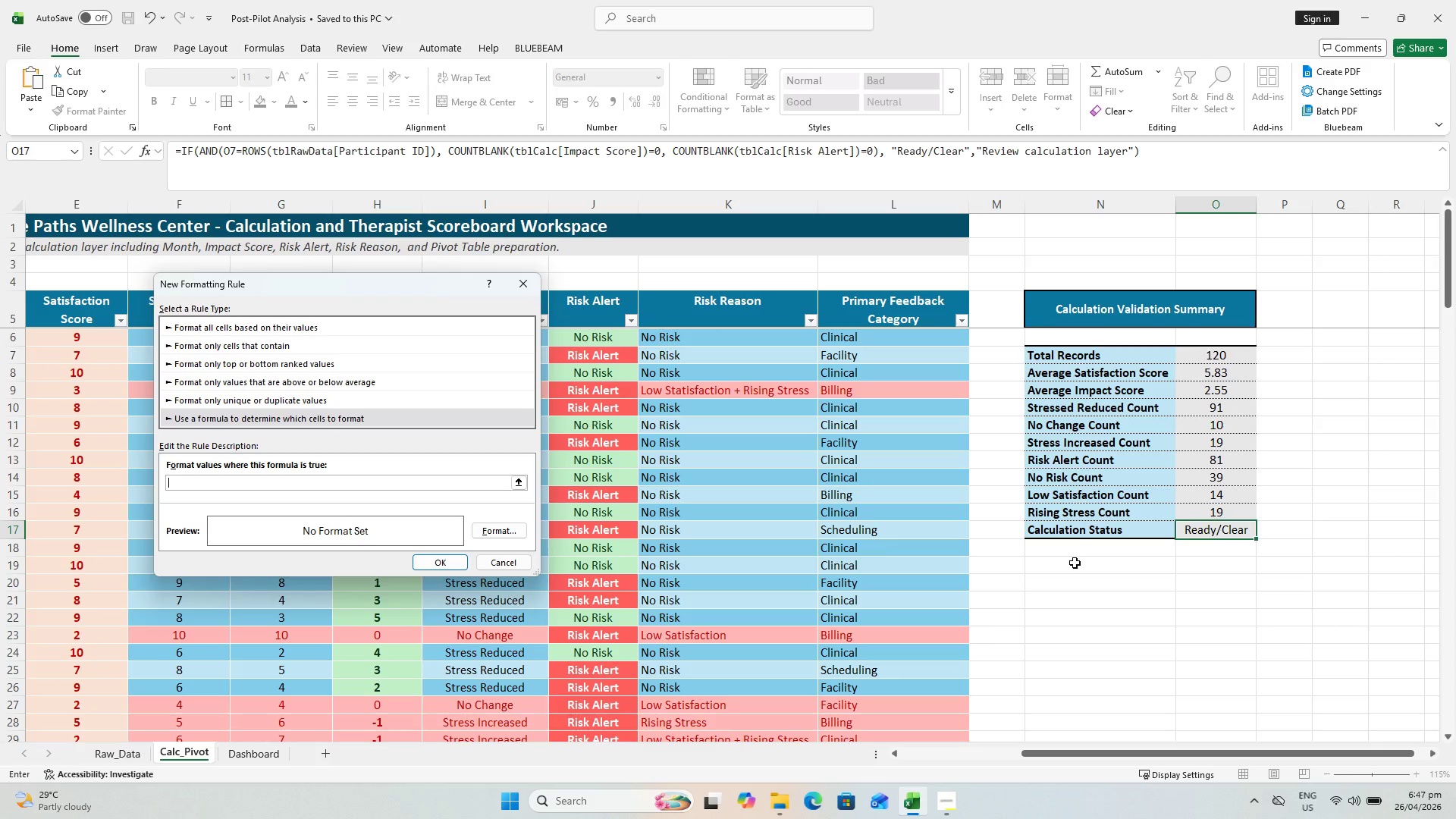 
key(Backspace)
 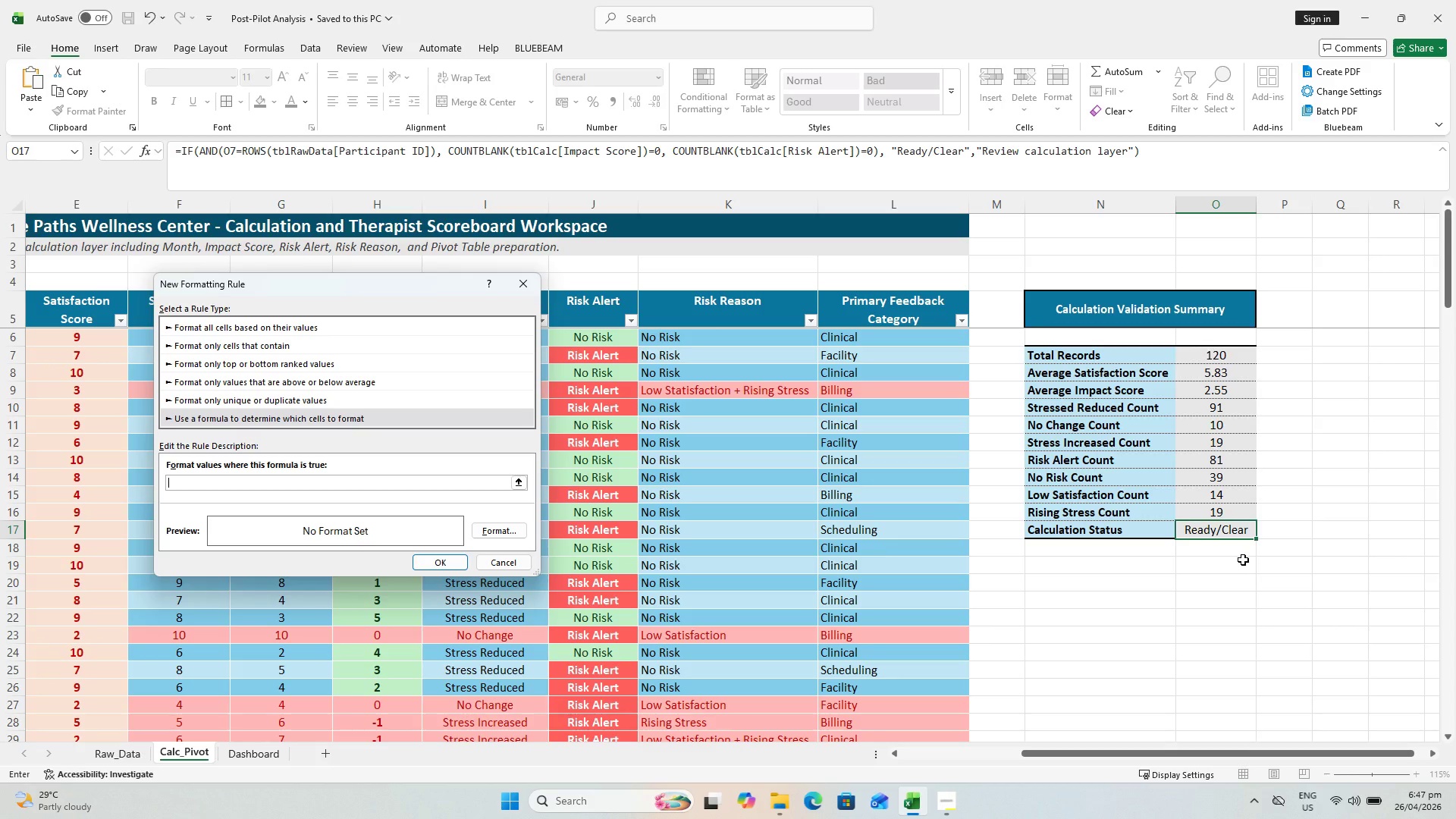 
left_click([1228, 528])
 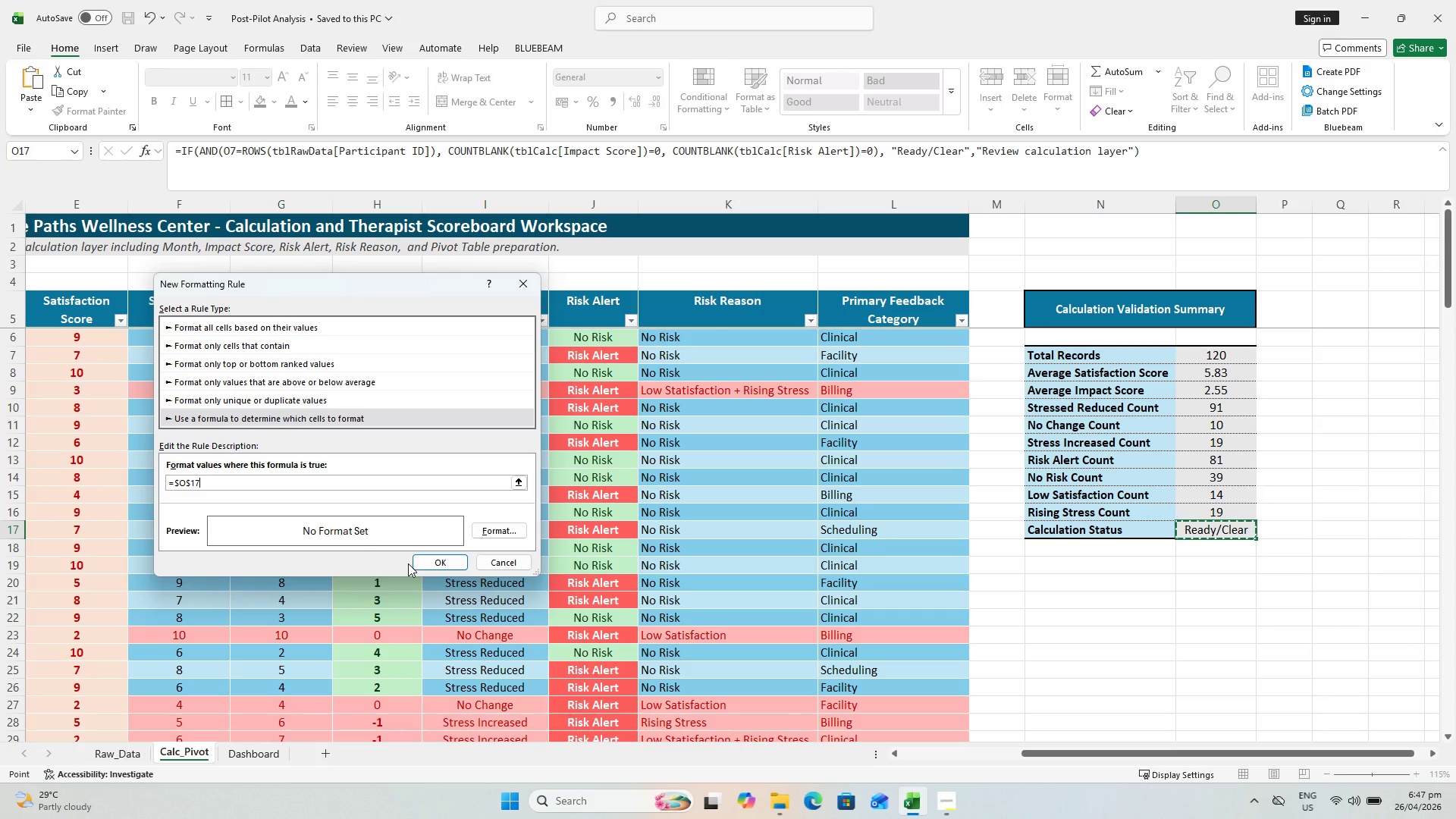 
type(+"ReD)
key(Backspace)
type(dy for Pah)
key(Backspace)
key(Backspace)
type(hase 3)
key(Backspace)
key(Backspace)
key(Backspace)
key(Backspace)
key(Backspace)
key(Backspace)
key(Backspace)
key(Backspace)
type(7="Ready/Clear")
 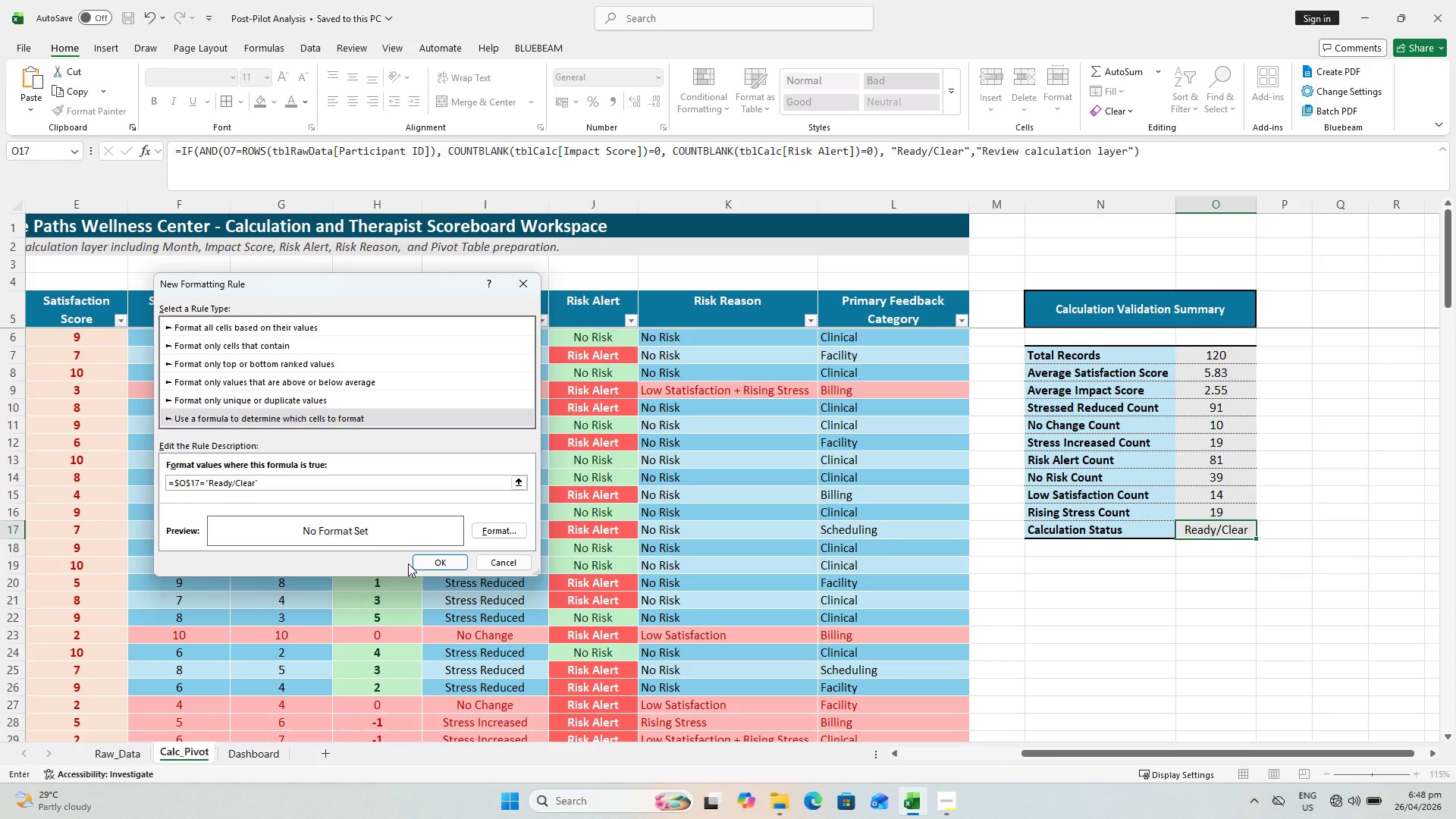 
wait(5.19)
 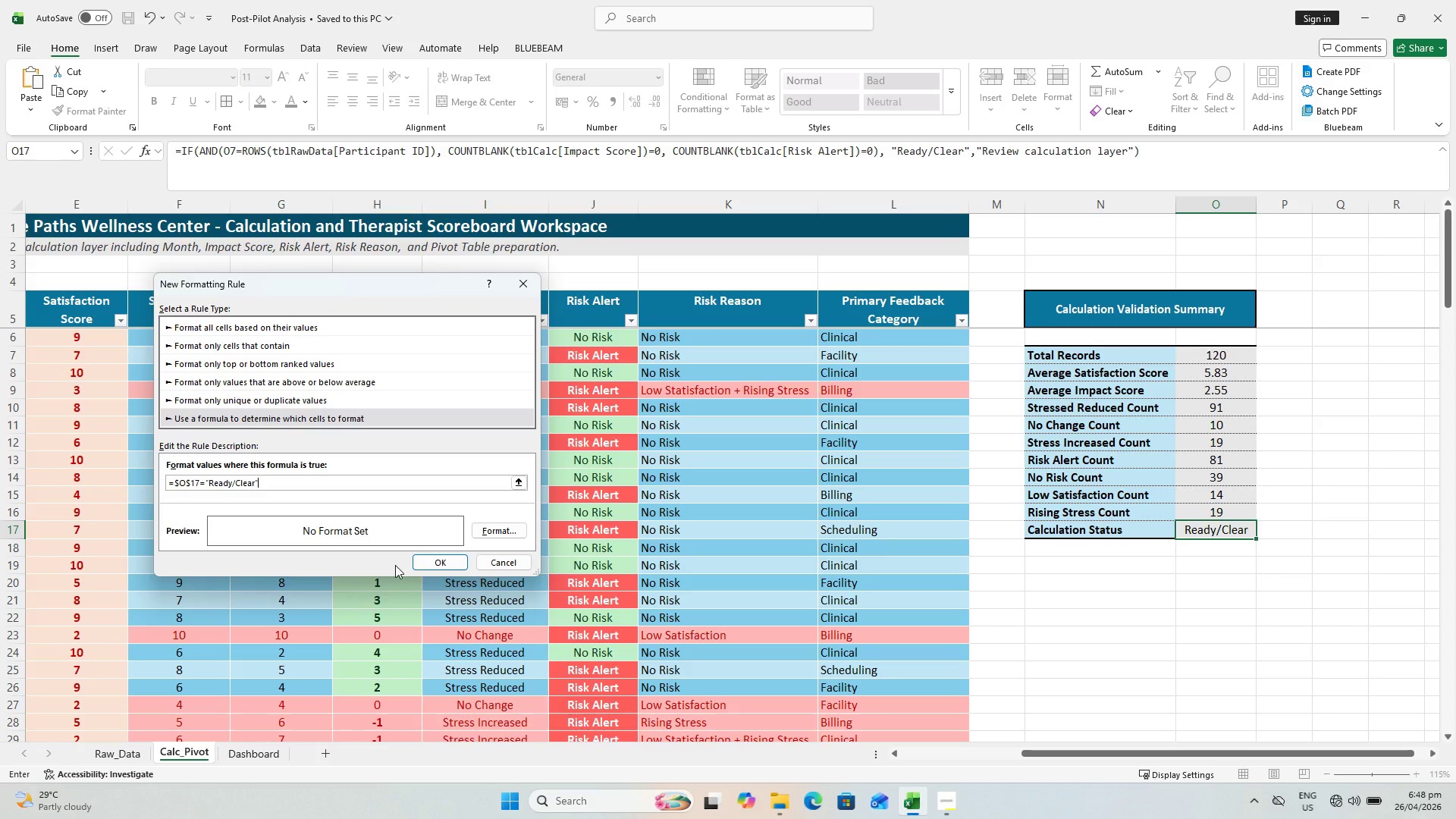 
left_click([489, 533])
 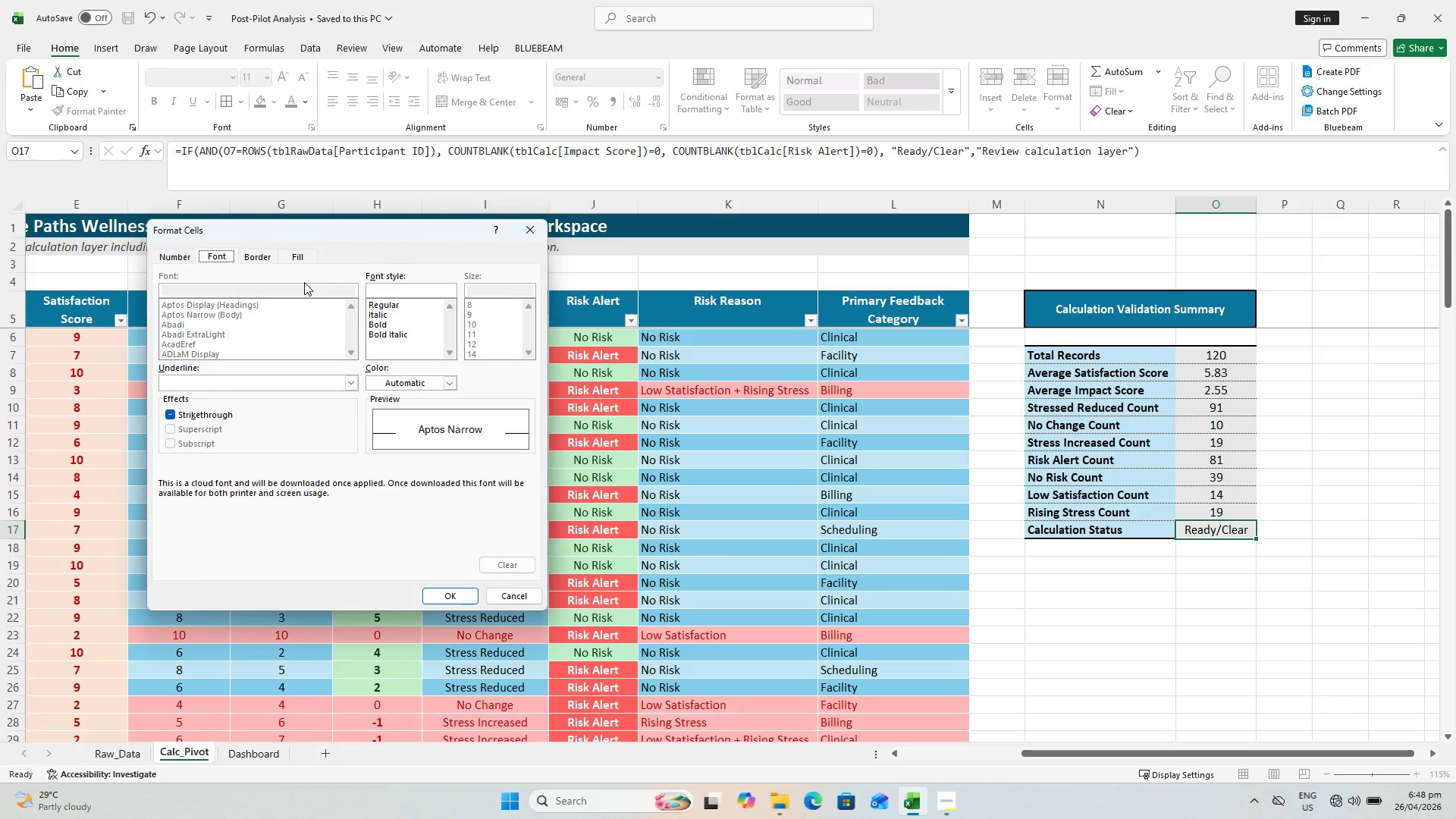 
left_click([284, 246])
 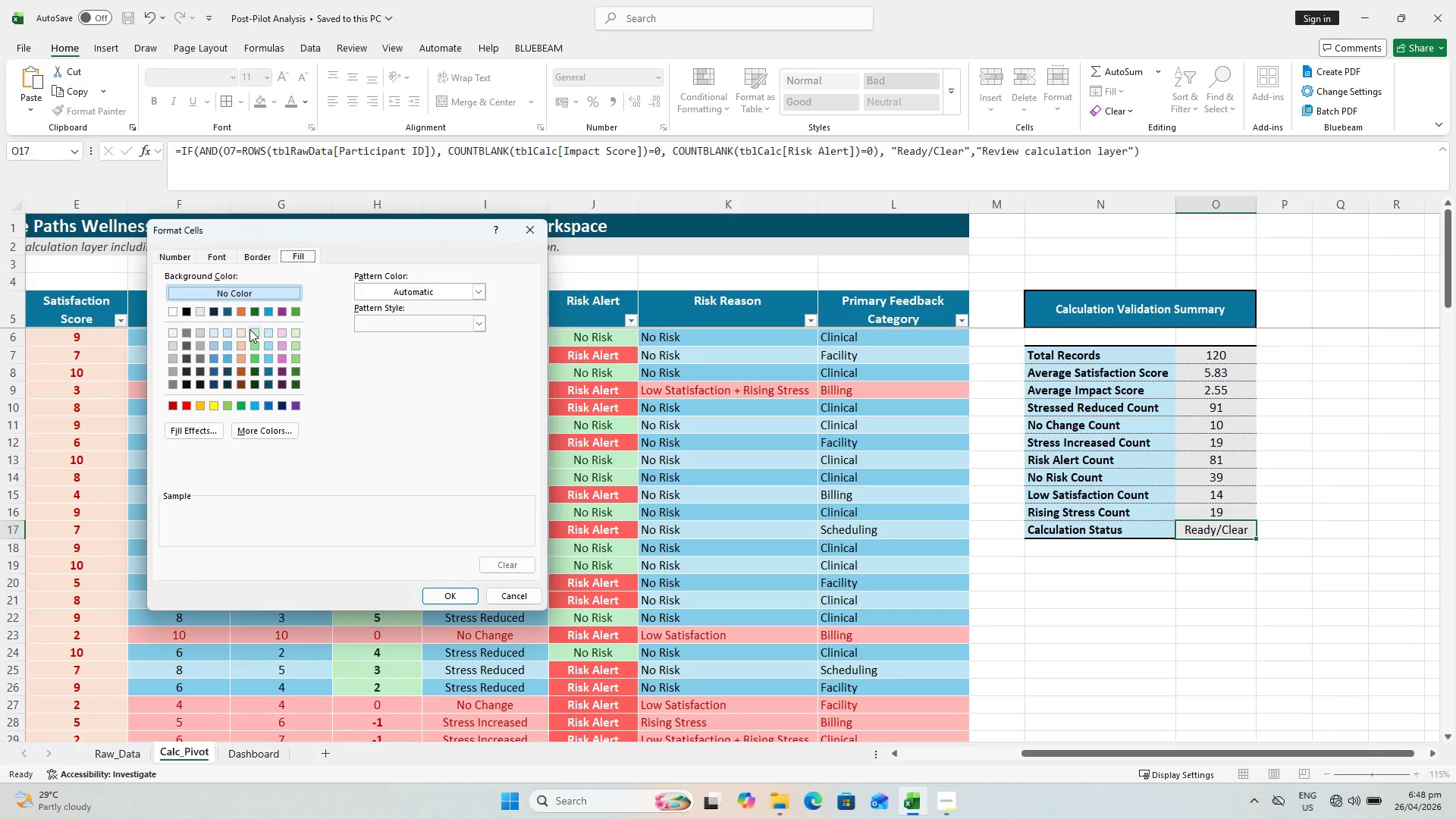 
left_click([249, 330])
 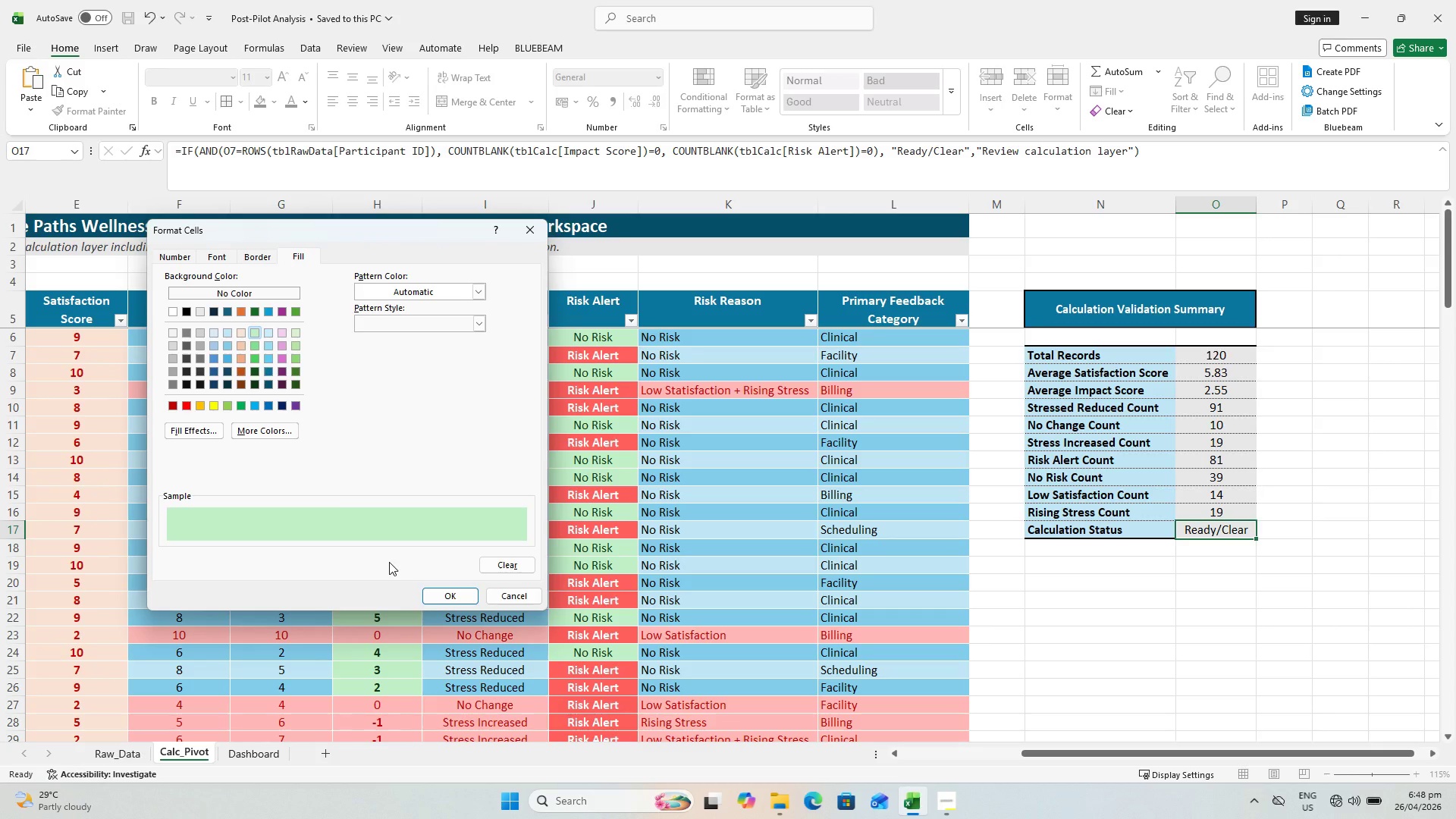 
left_click([447, 595])
 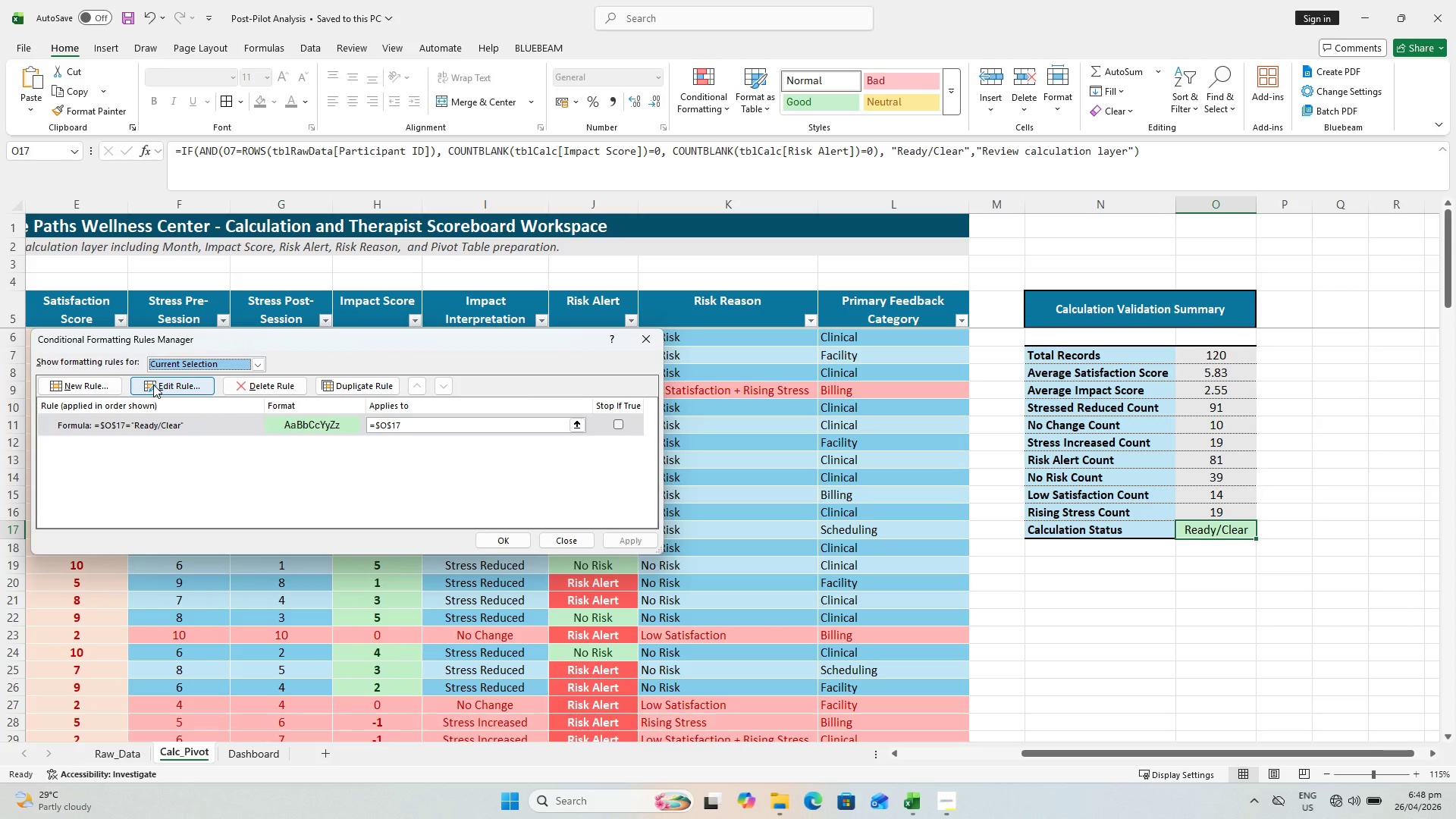 
left_click([71, 388])
 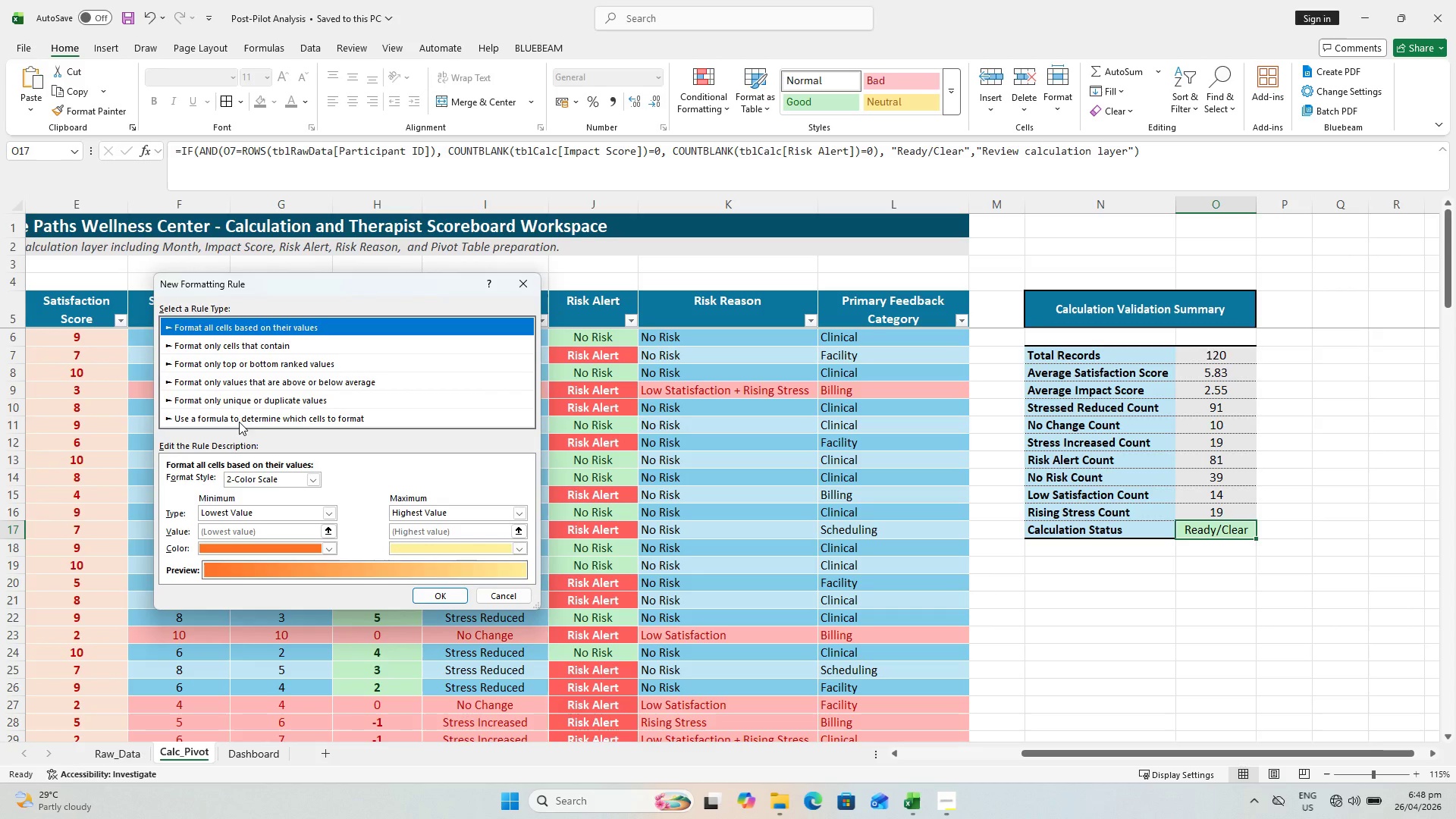 
left_click([237, 418])
 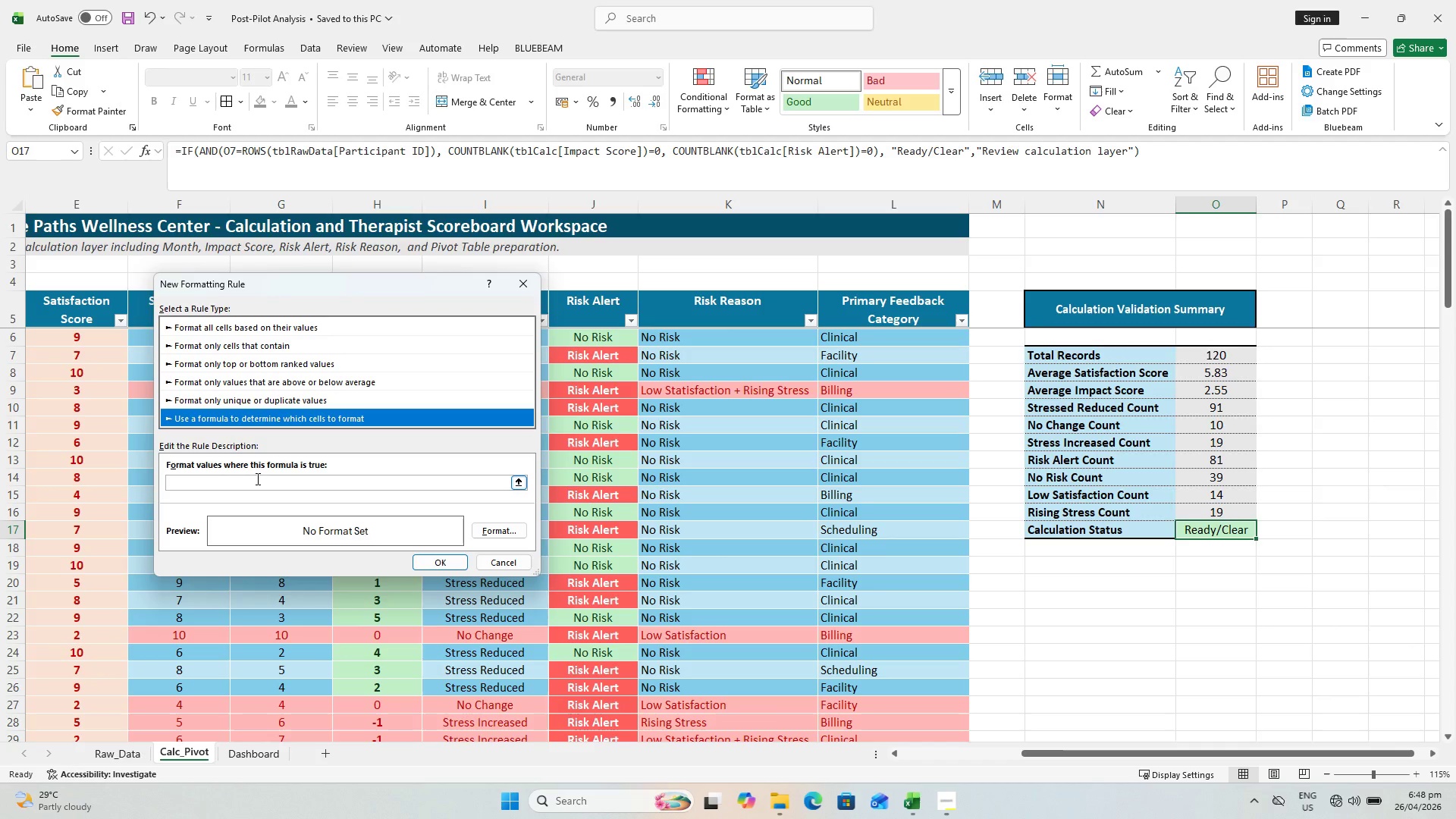 
left_click([256, 479])
 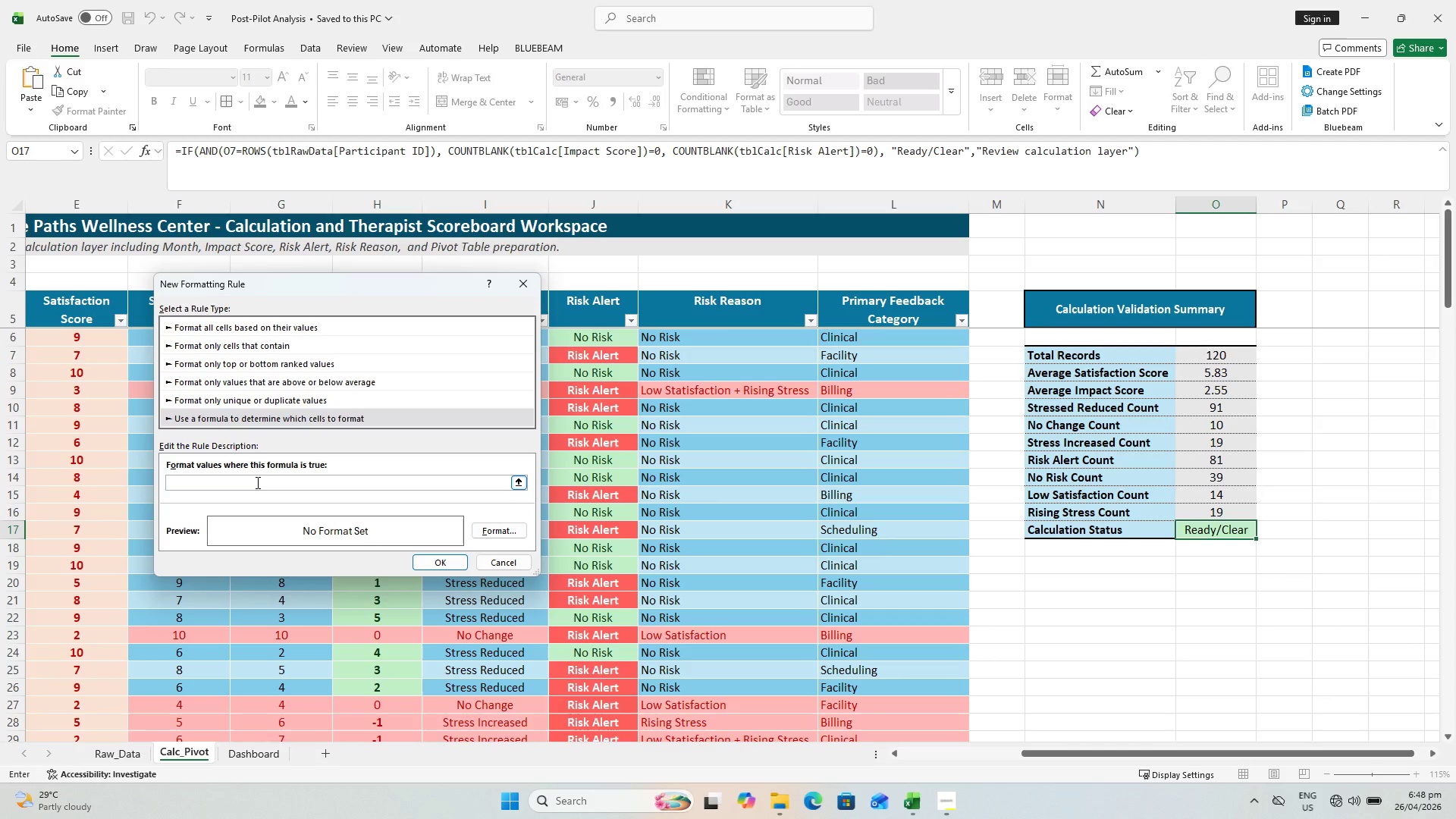 
key(Equal)
 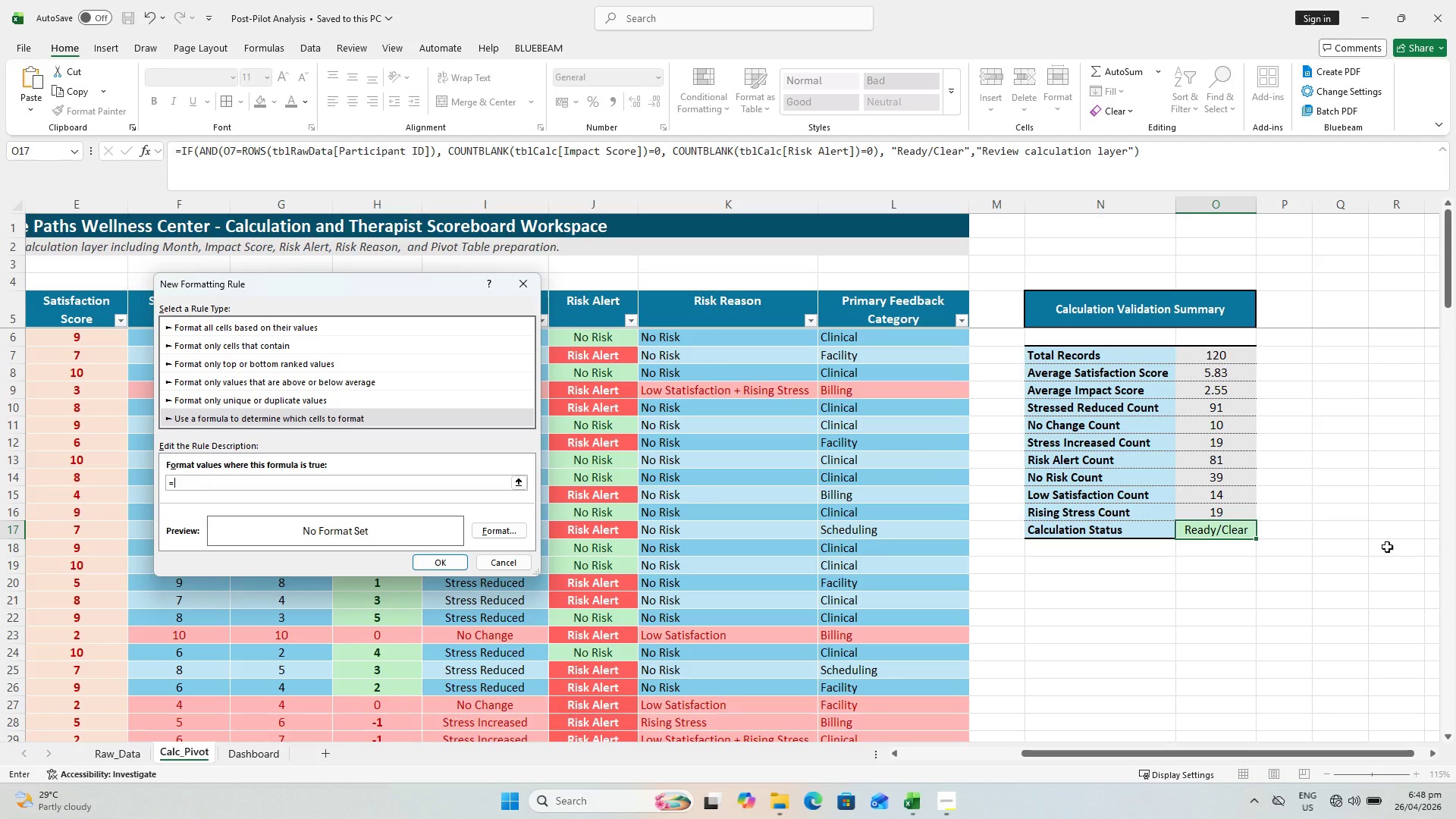 
left_click([1209, 526])
 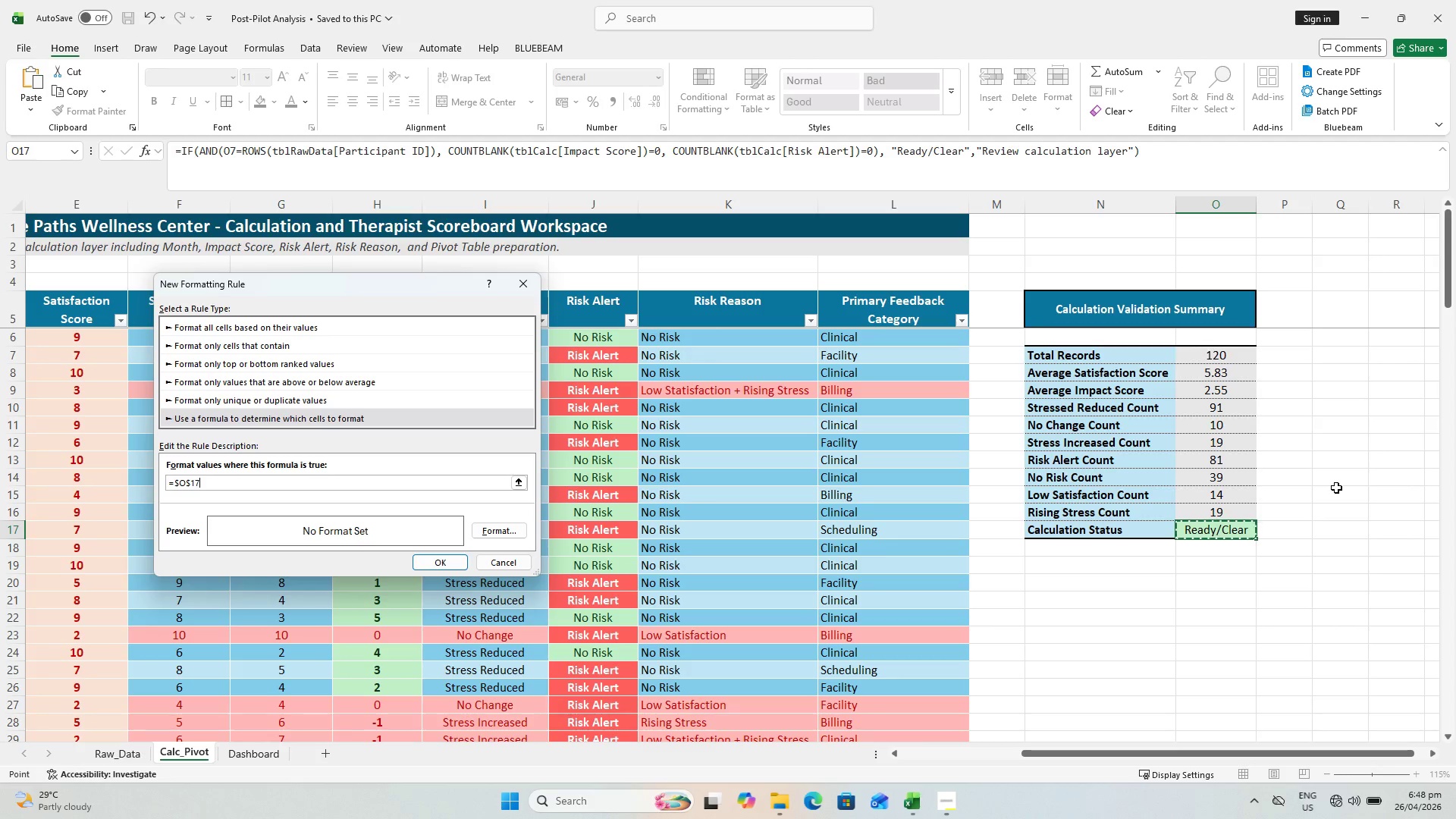 
key(Shift+Comma)
 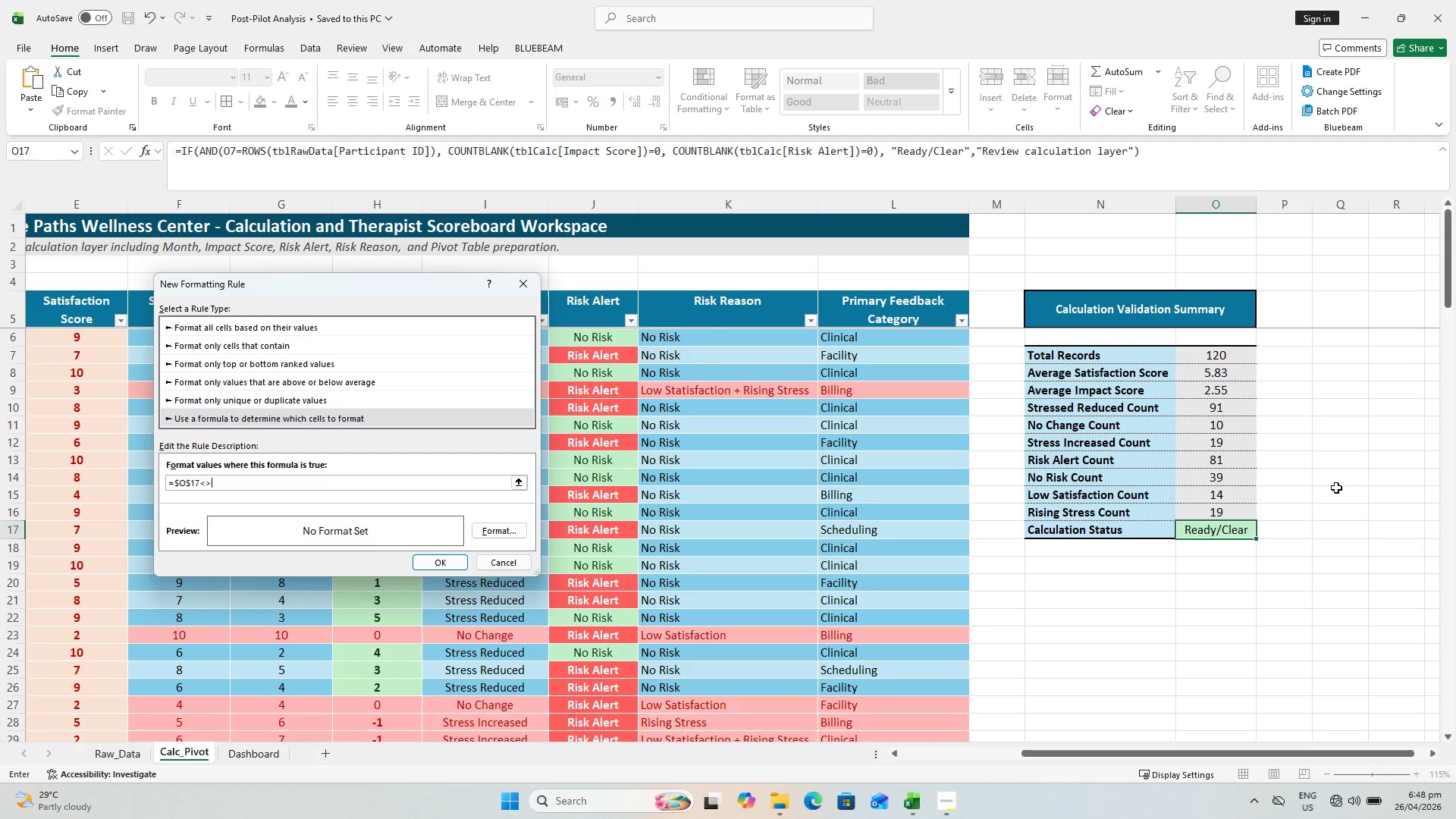 
key(Shift+Period)
 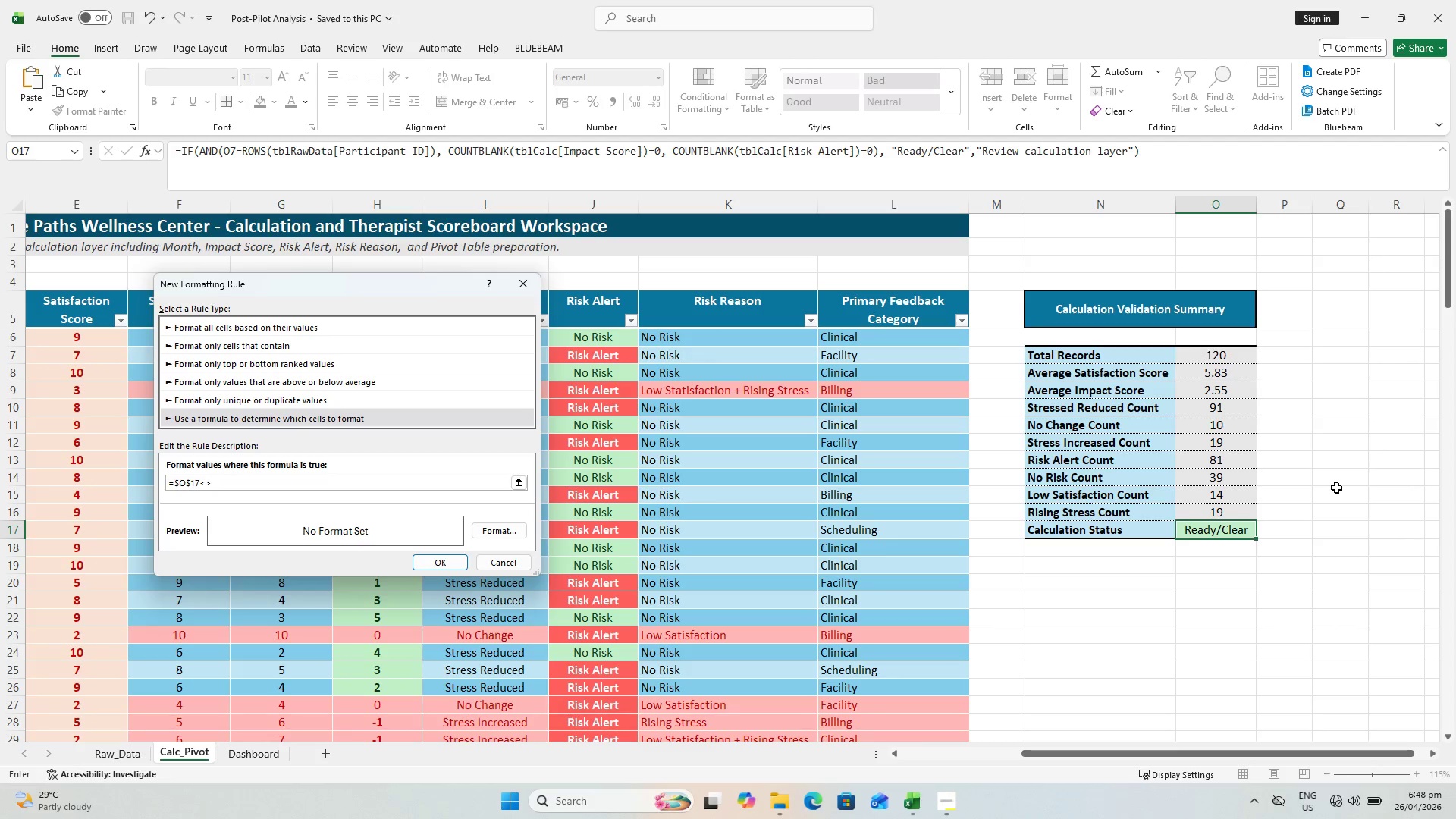 
key(Shift+Quote)
 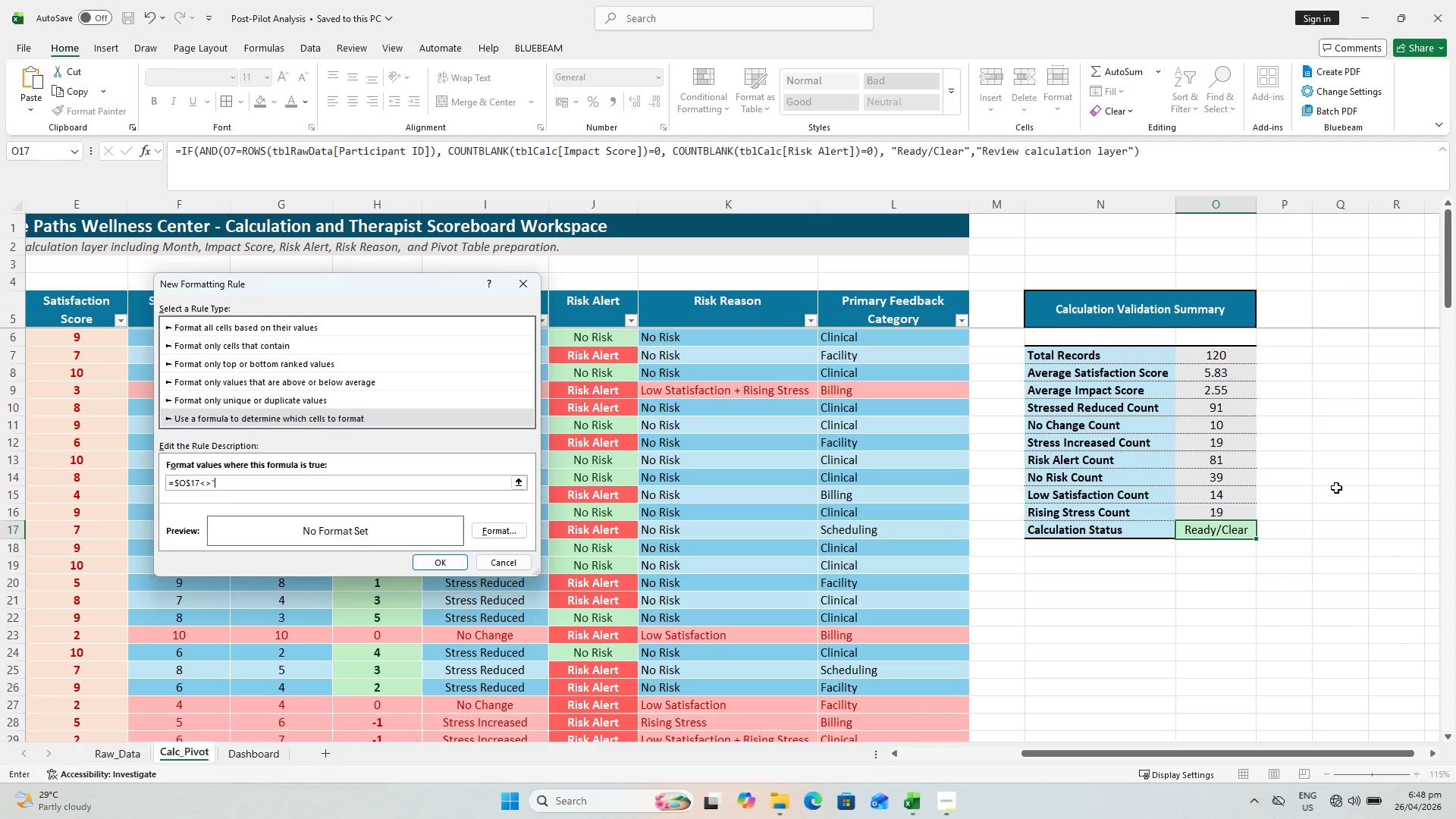 
wait(18.06)
 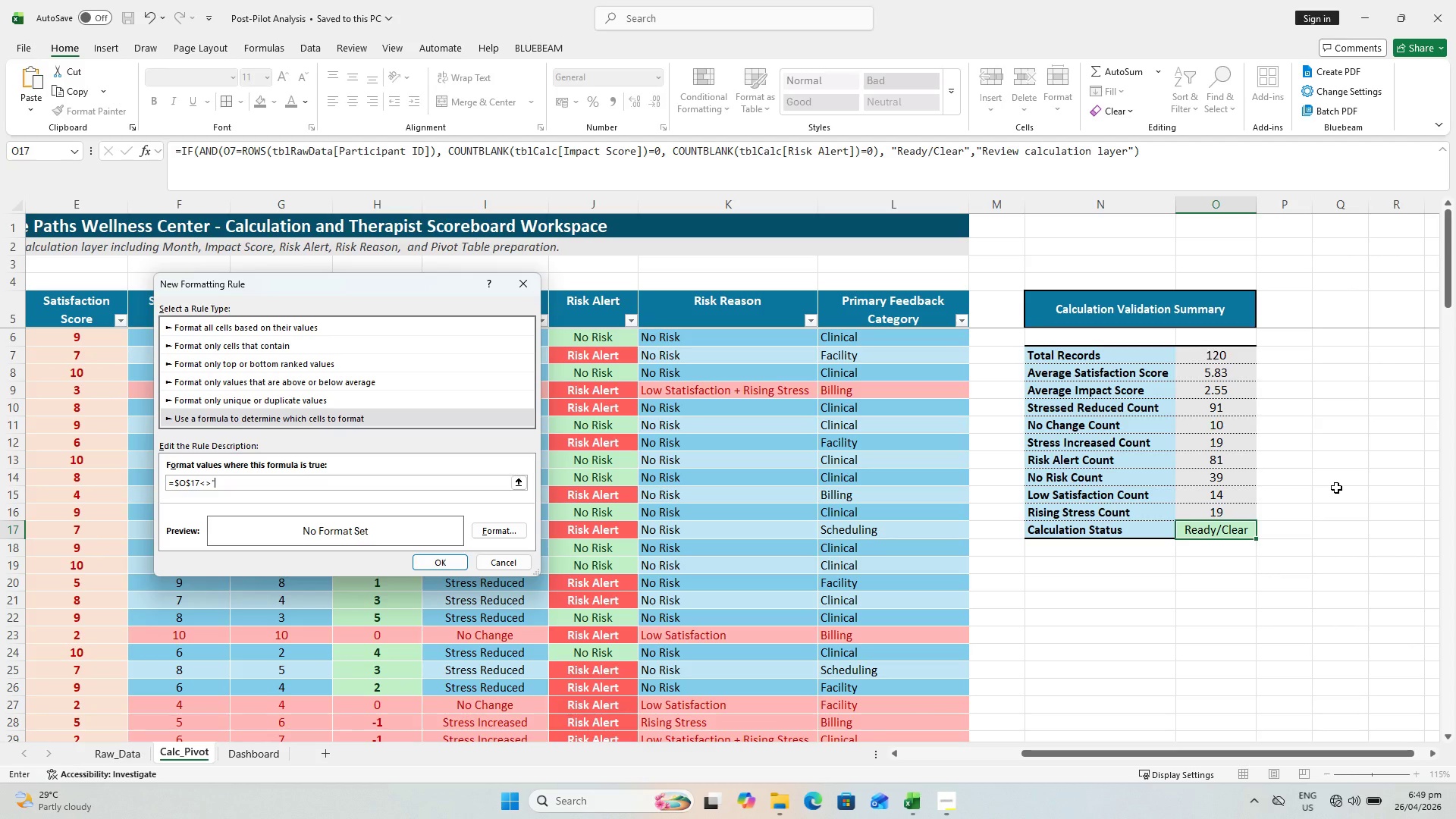 
type(REa)
key(Backspace)
key(Backspace)
type(eady?)
key(Backspace)
type(/Clear")
 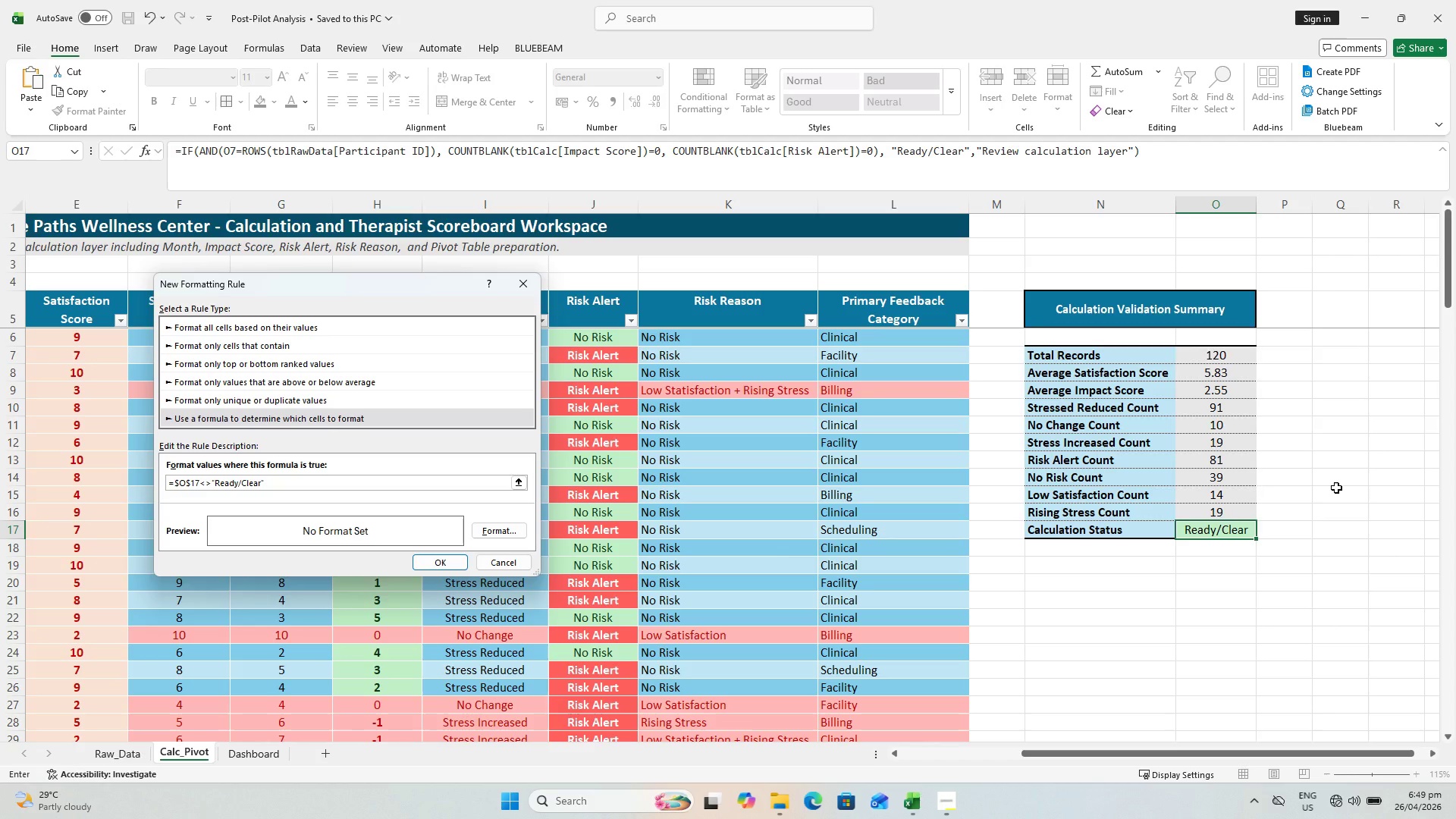 
double_click([507, 523])
 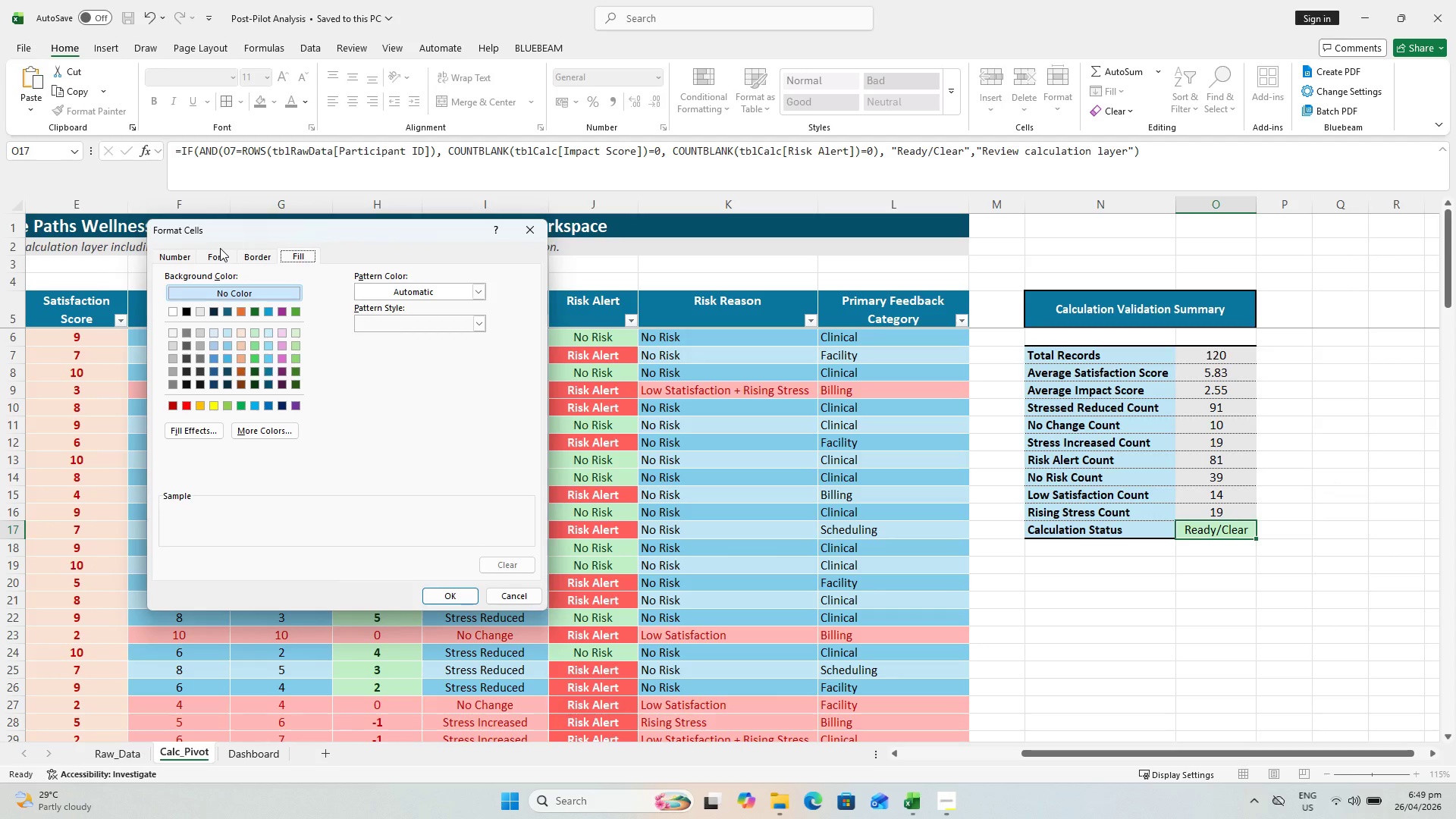 
double_click([217, 262])
 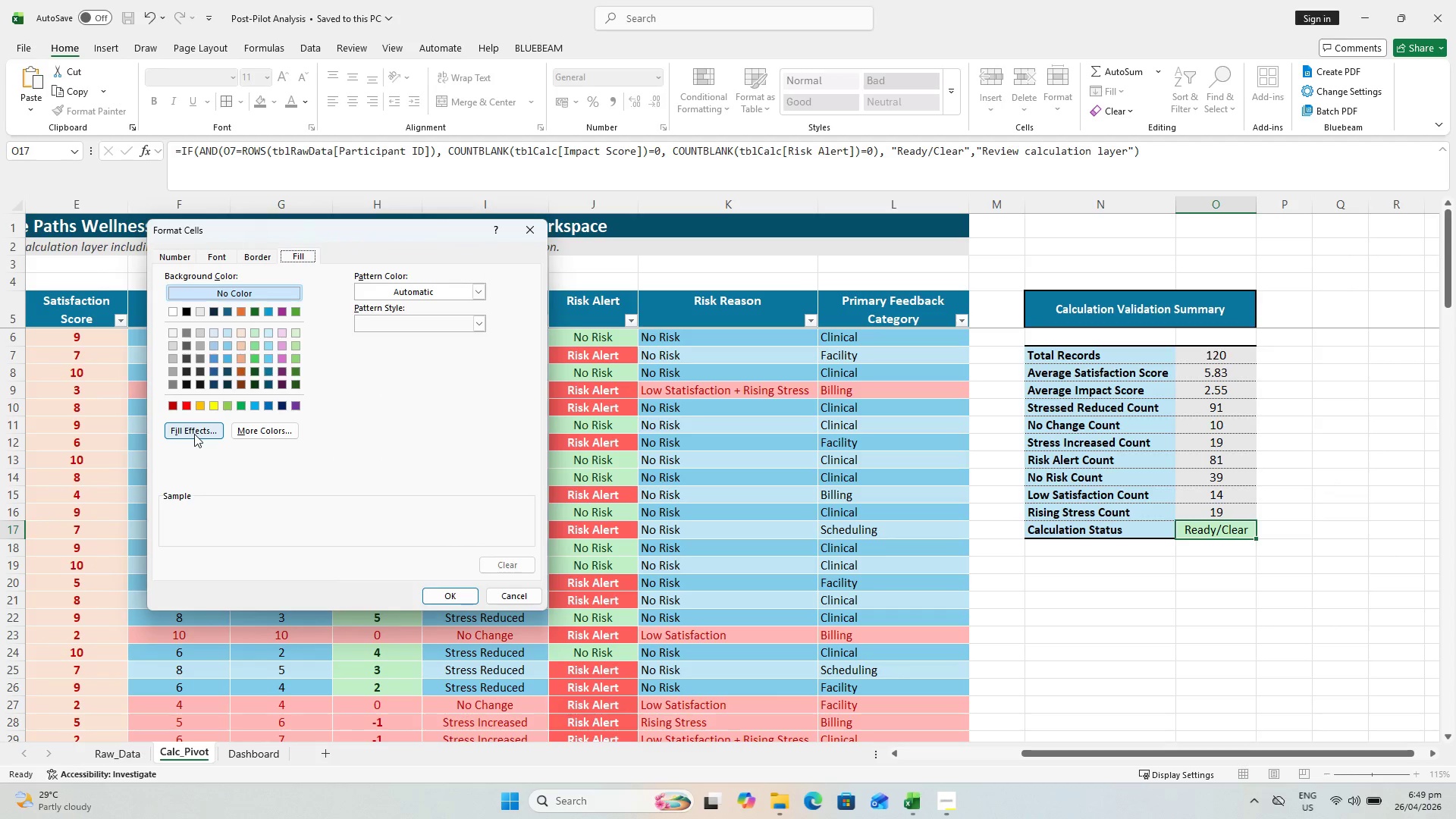 
left_click([187, 405])
 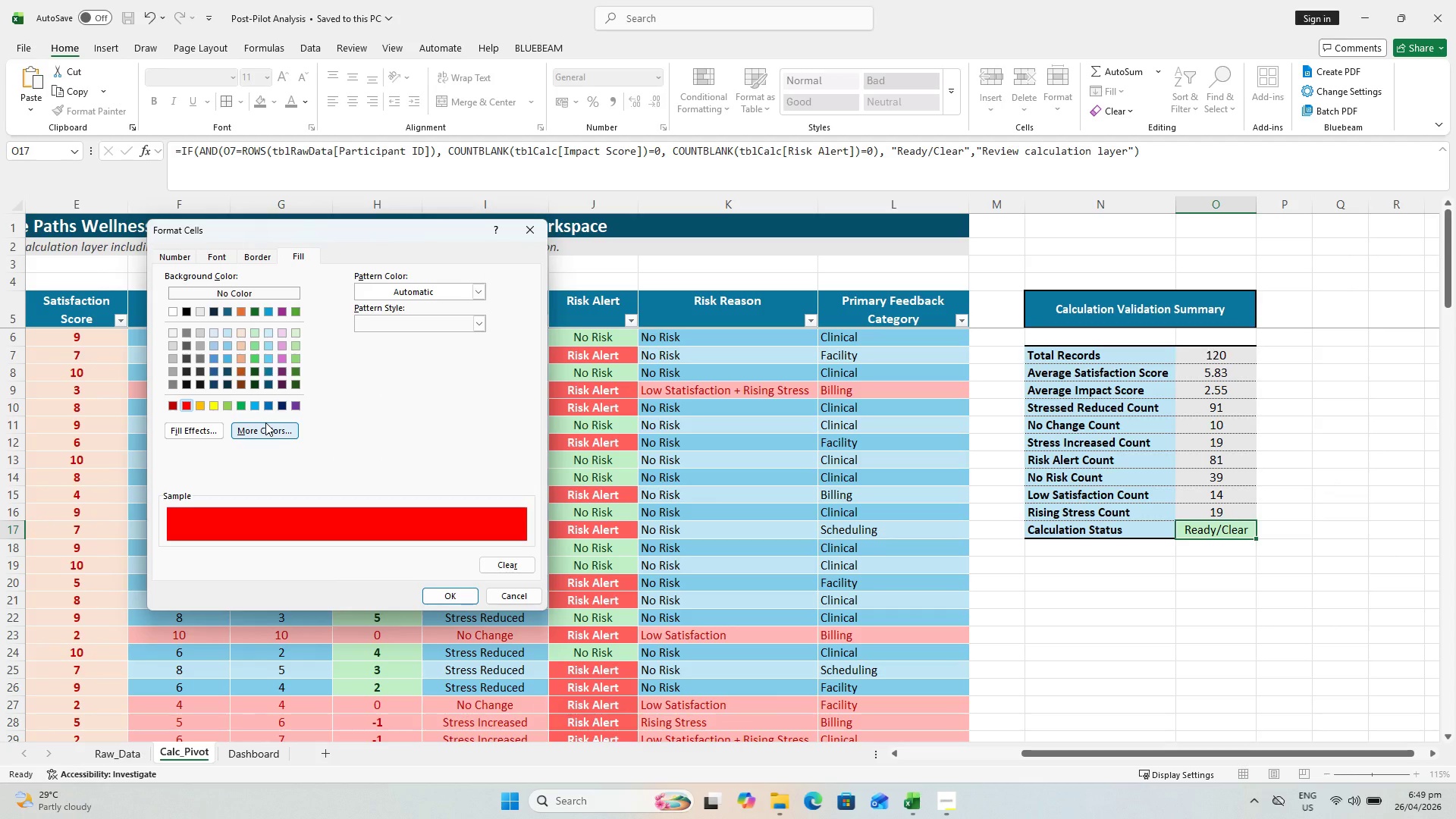 
left_click([267, 425])
 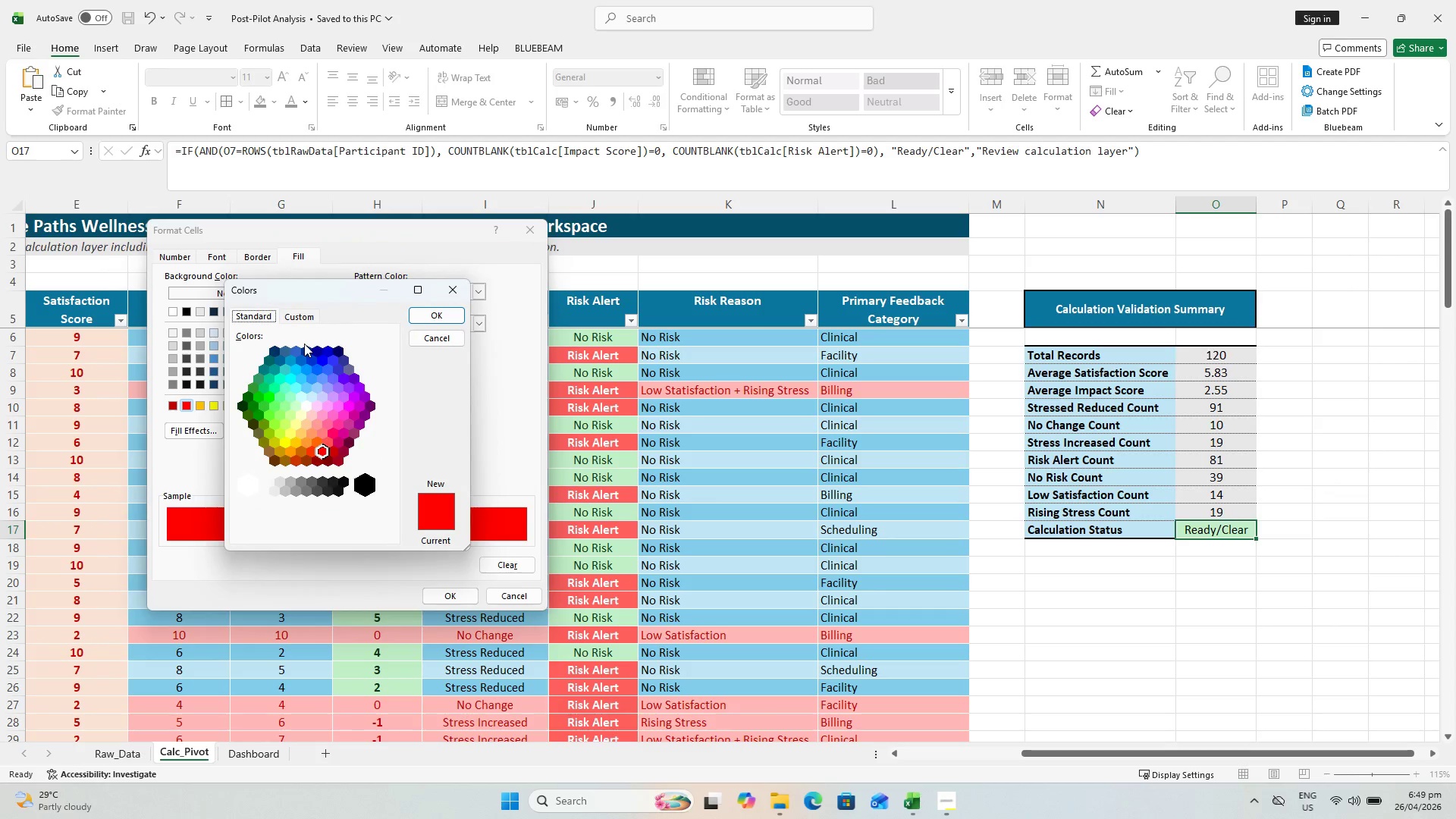 
left_click([314, 313])
 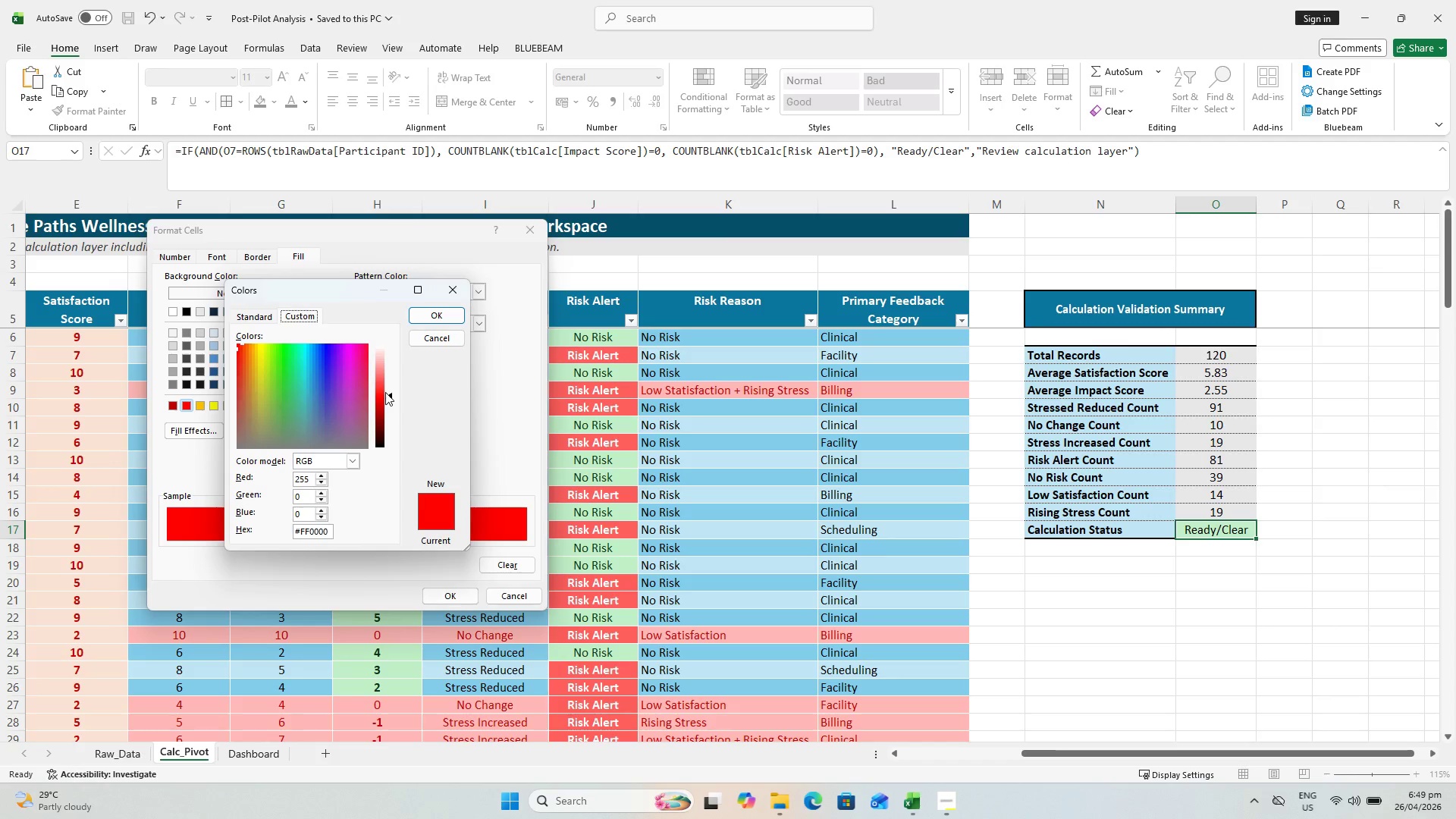 
left_click_drag(start_coordinate=[388, 394], to_coordinate=[382, 362])
 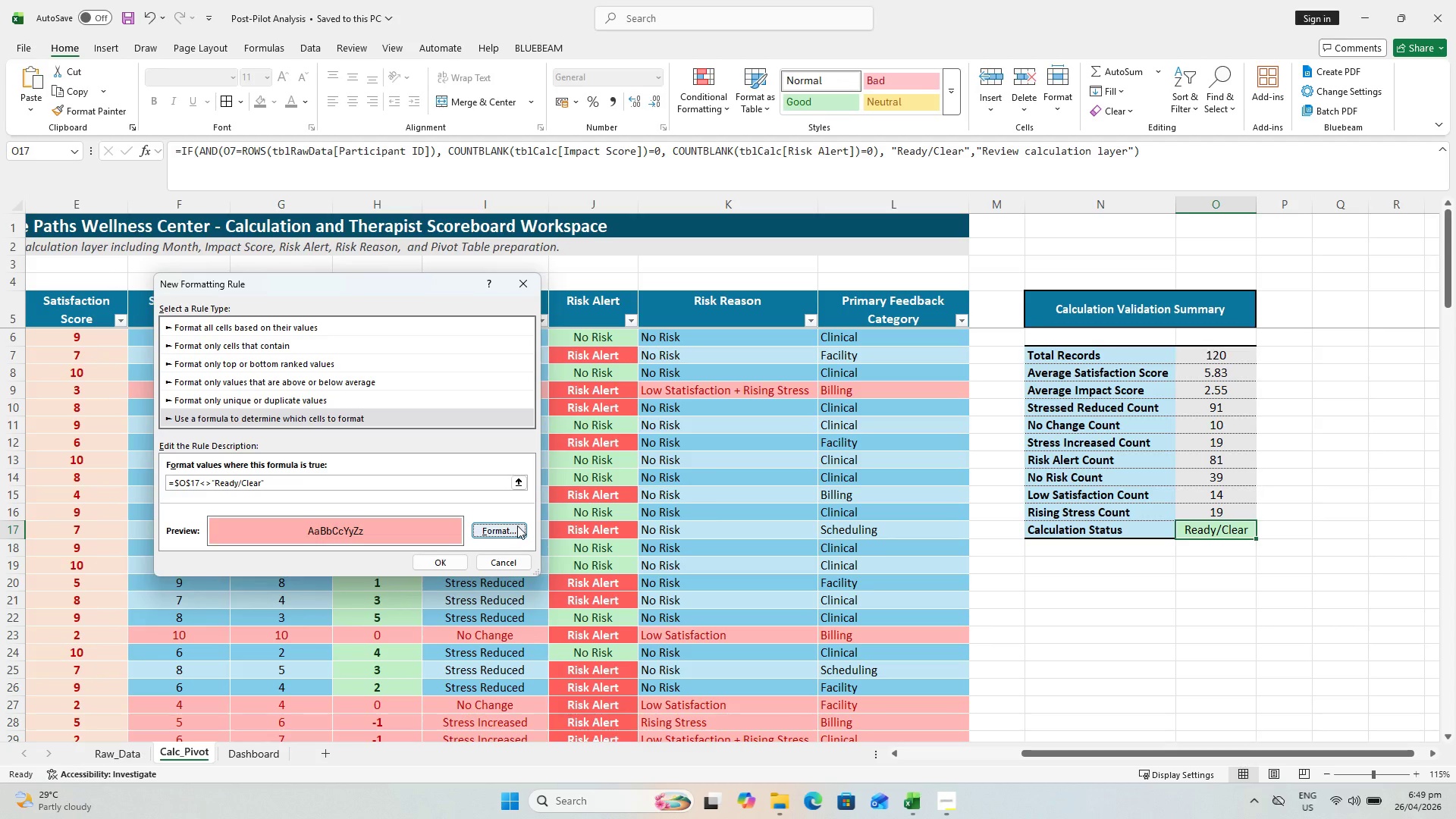 
left_click([425, 561])
 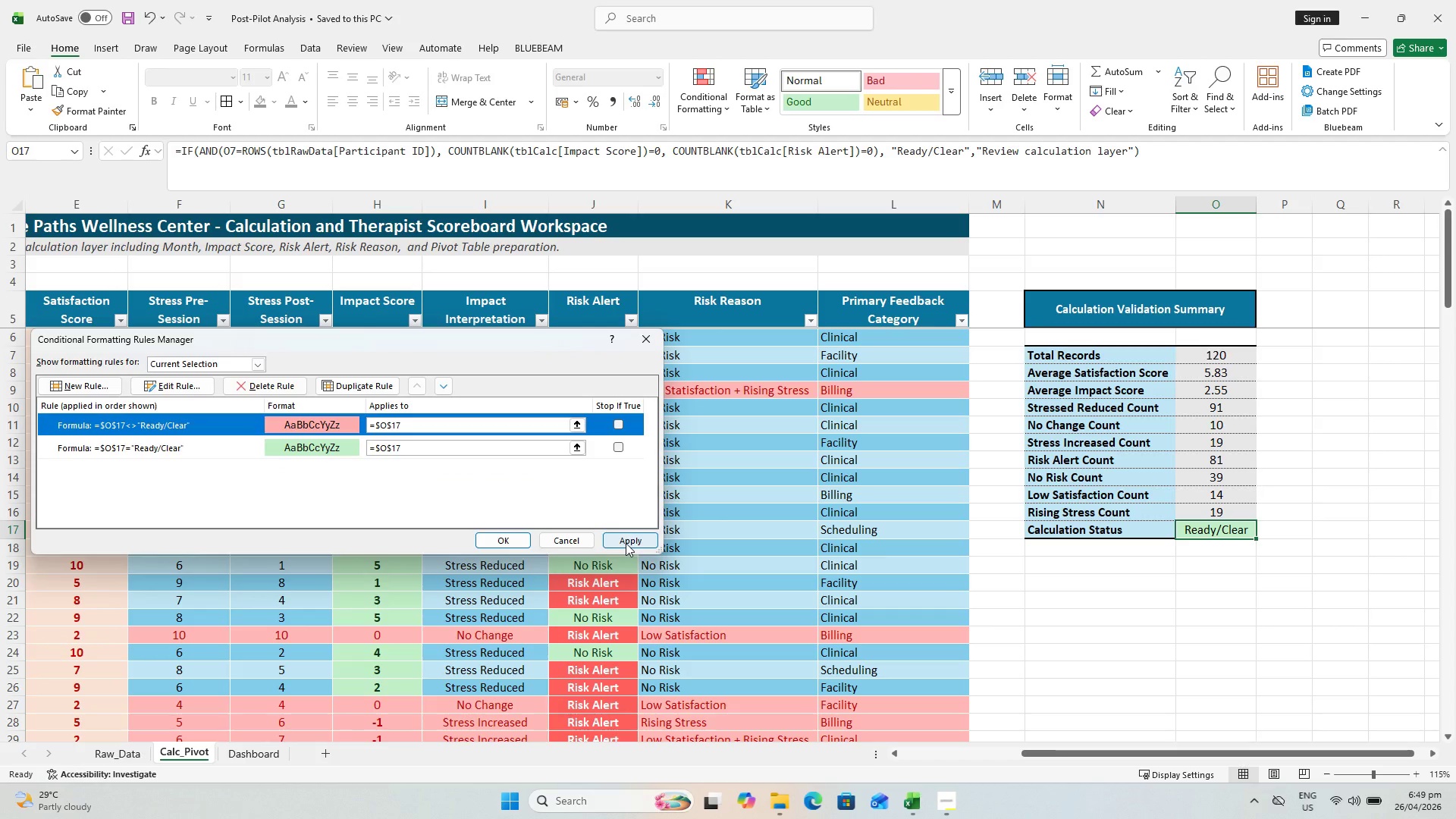 
left_click([626, 541])
 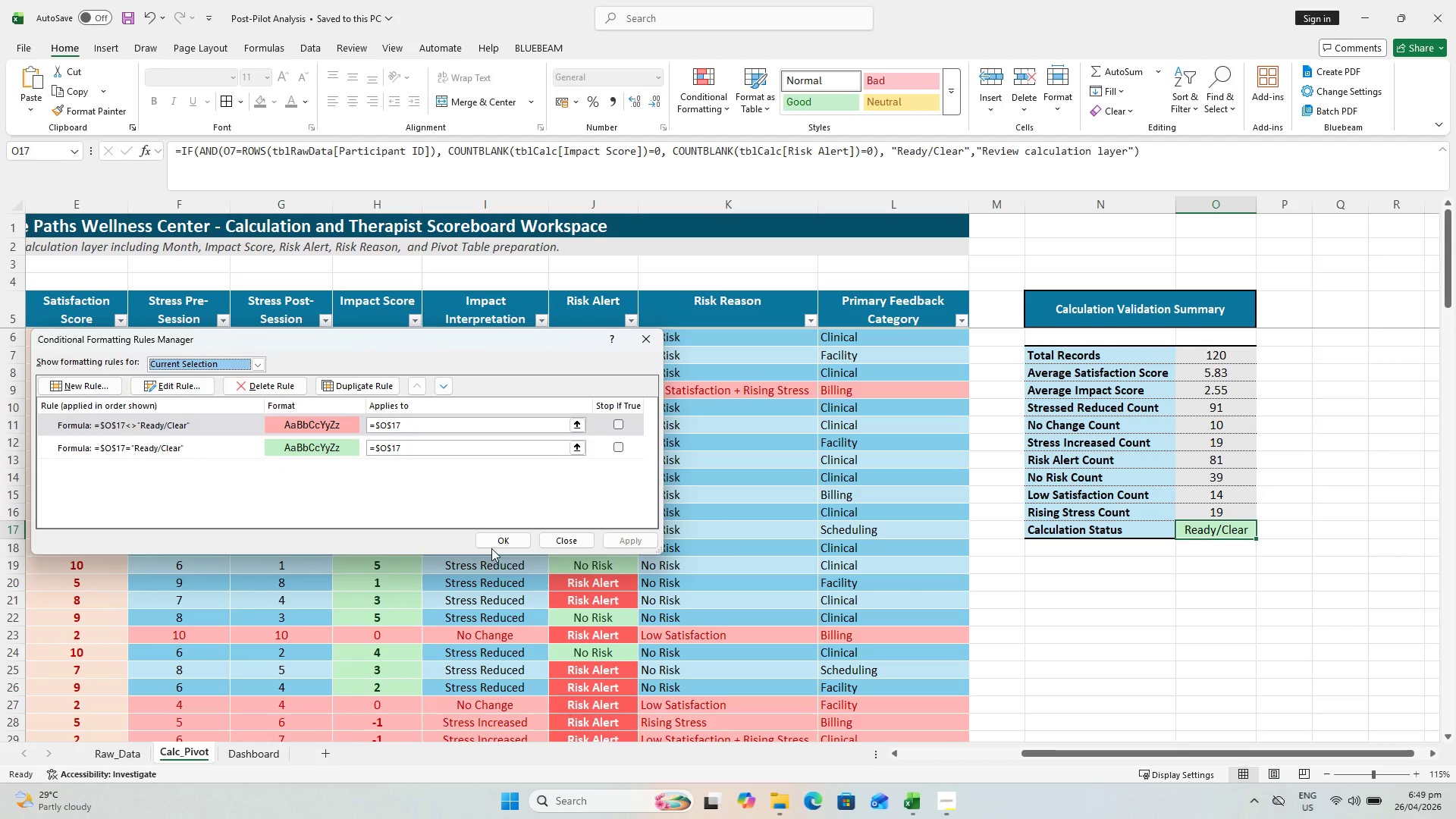 
double_click([504, 538])
 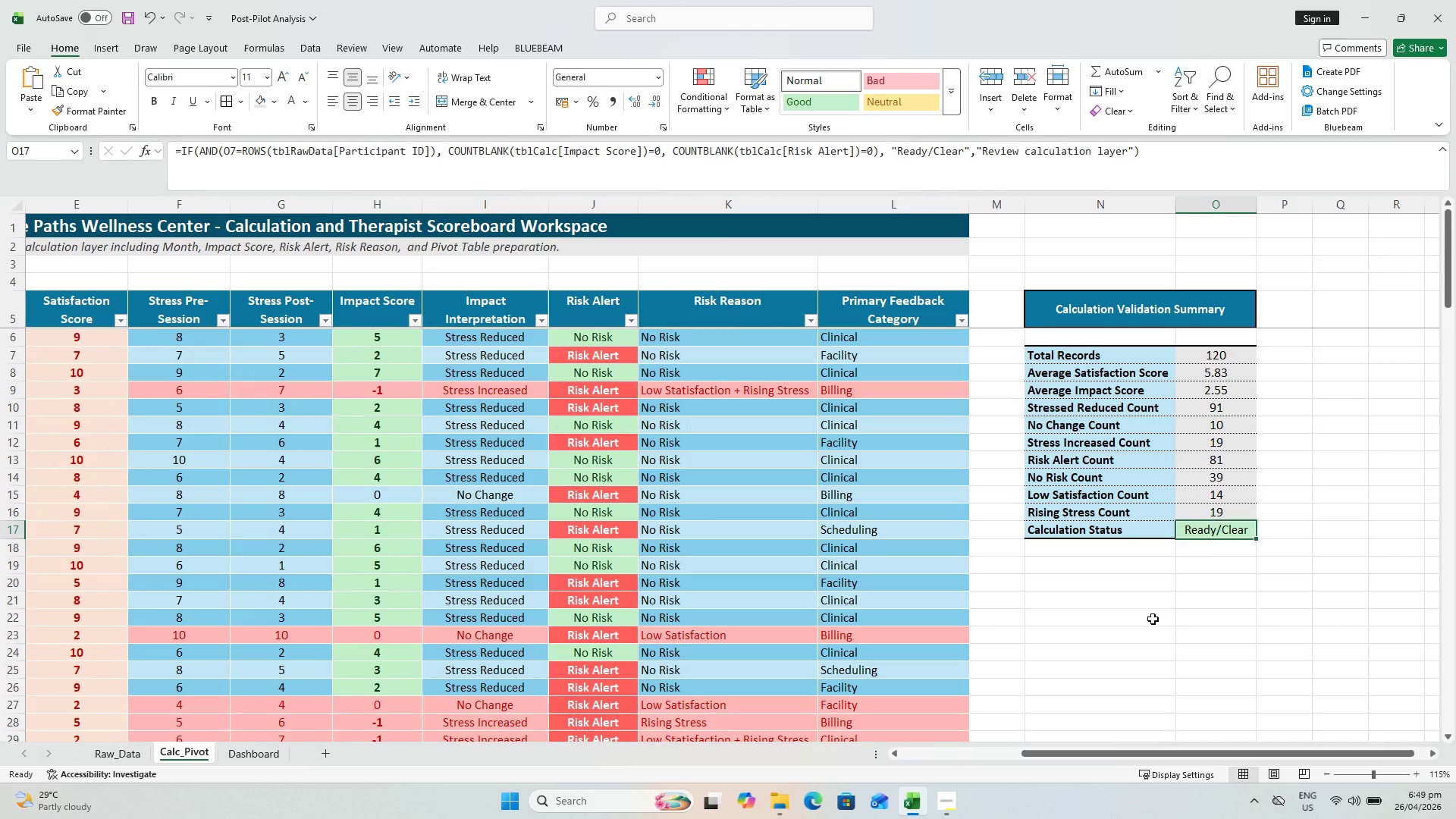 
triple_click([1153, 619])
 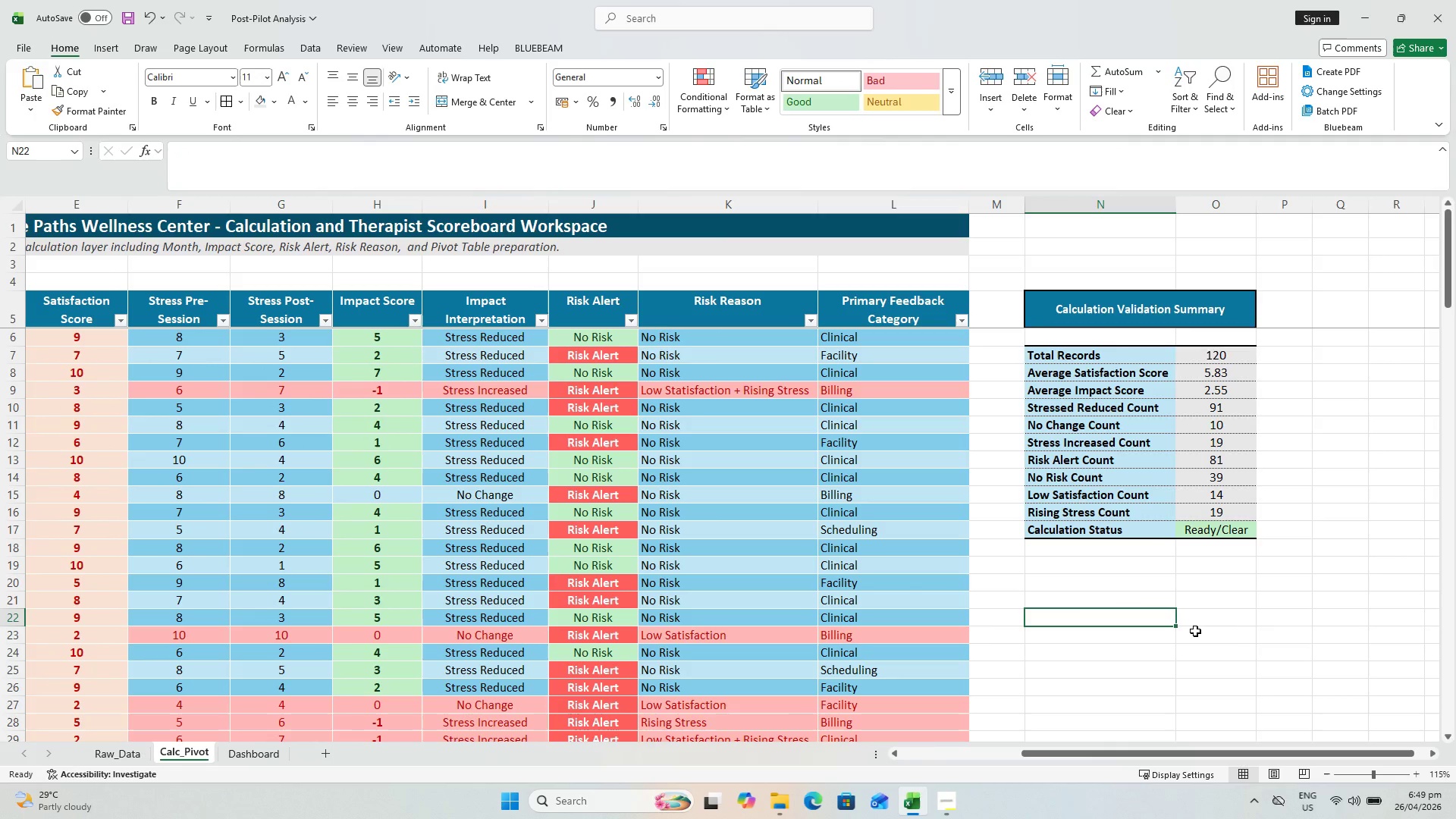 
key(Control+S)
 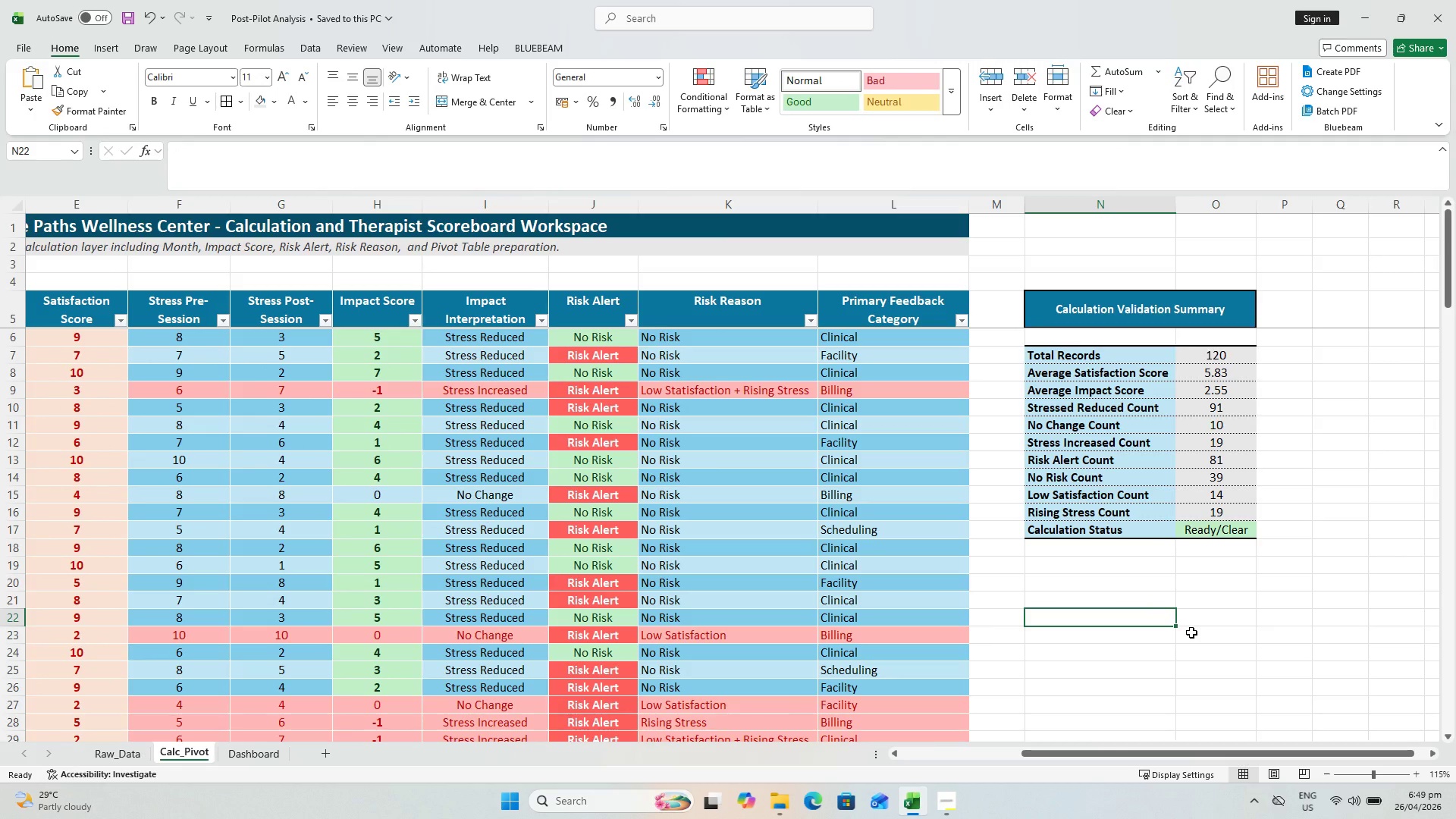 
key(Control+ControlLeft)
 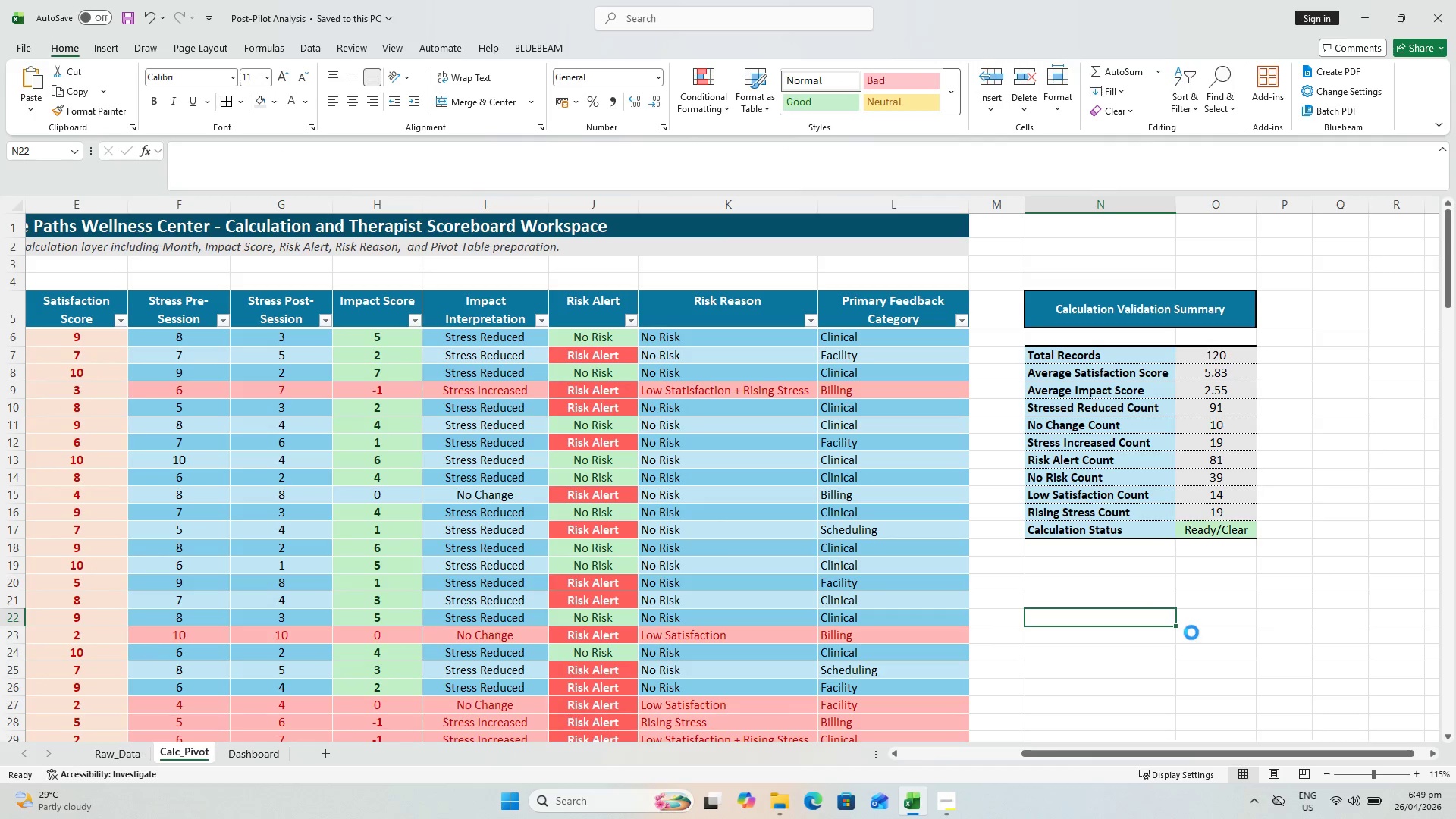 
key(Control+S)
 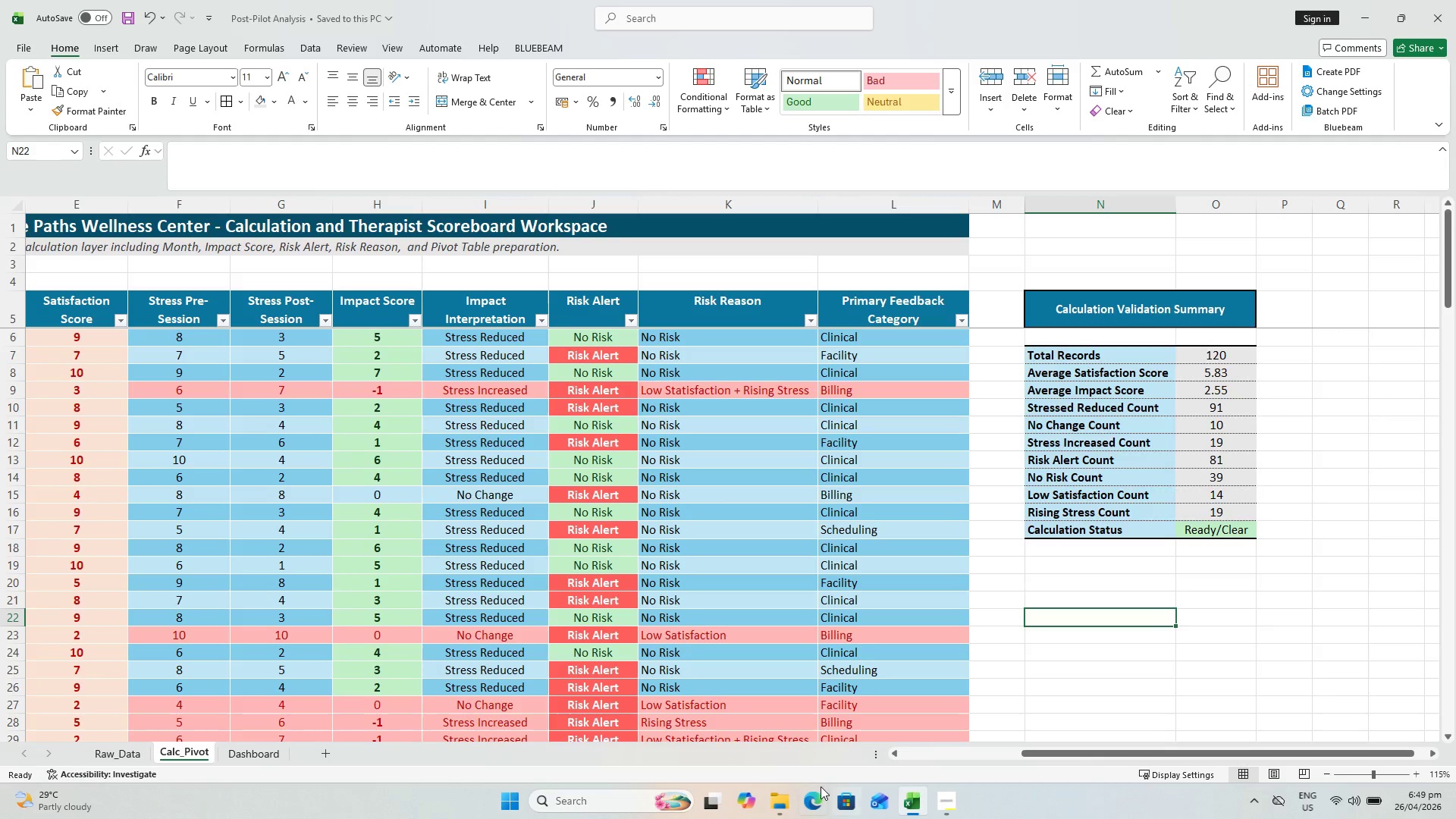 
scroll: coordinate [455, 686], scroll_direction: down, amount: 12.0
 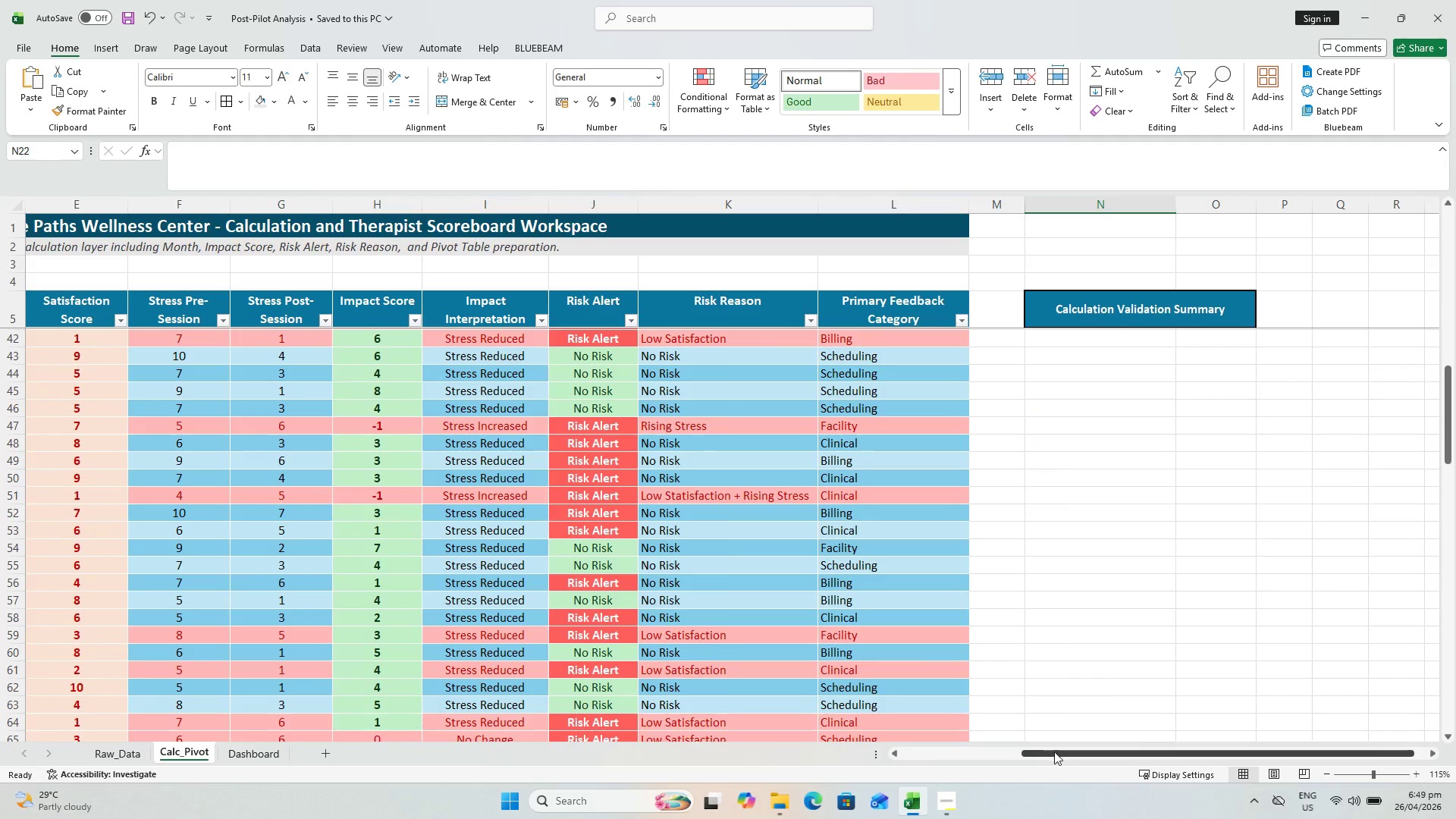 
left_click_drag(start_coordinate=[1057, 757], to_coordinate=[888, 778])
 